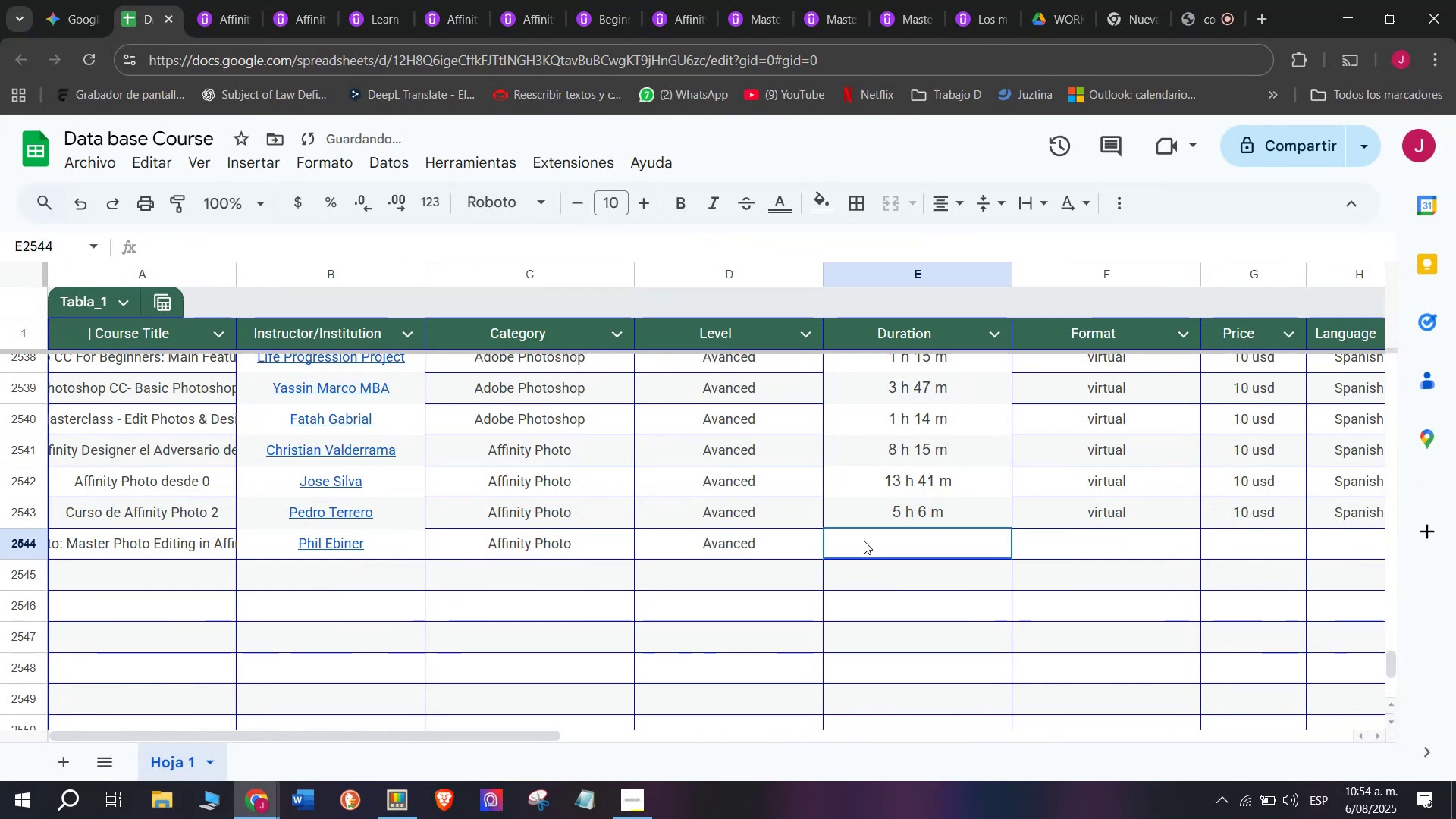 
key(Control+ControlLeft)
 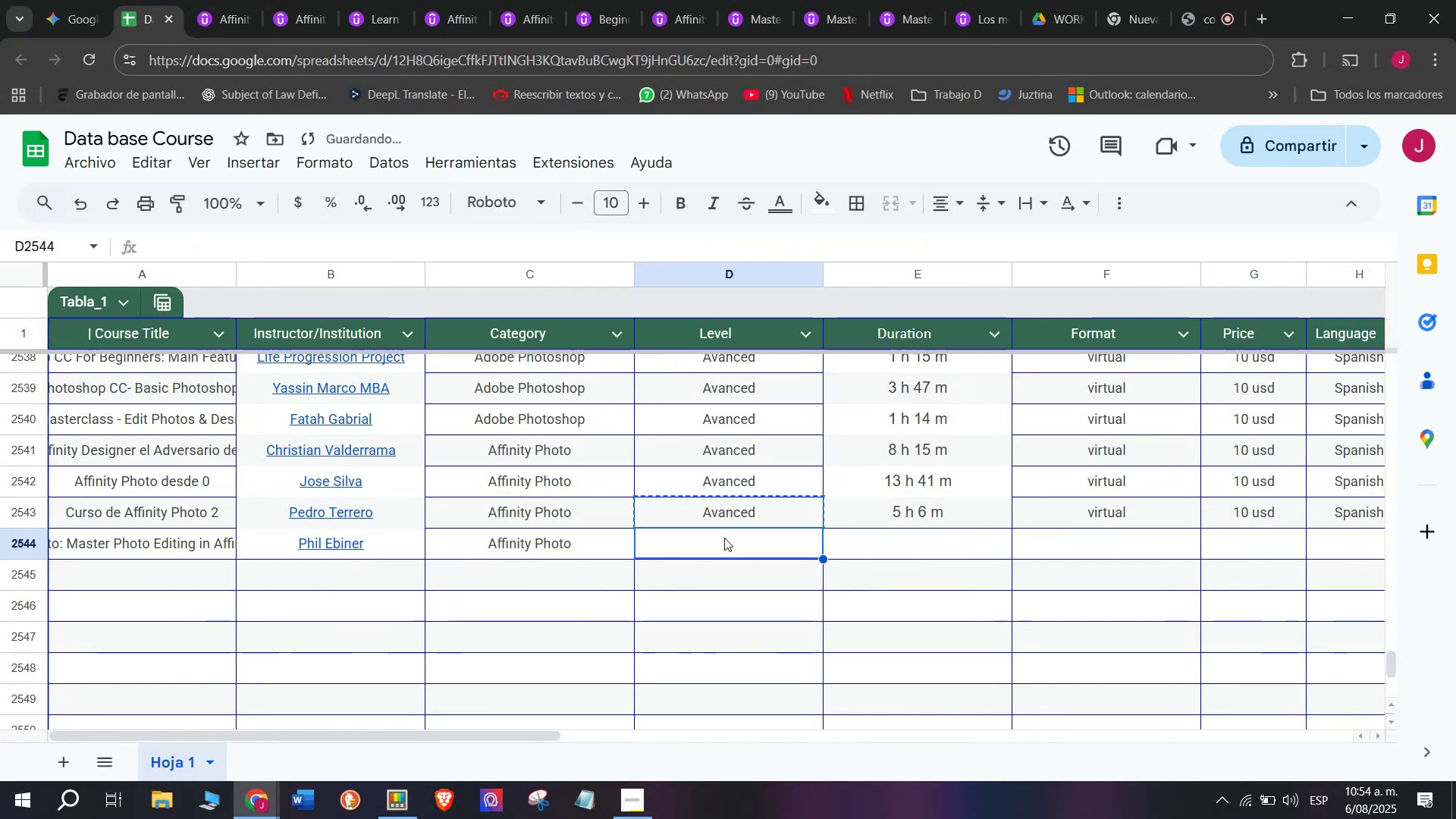 
key(Control+V)
 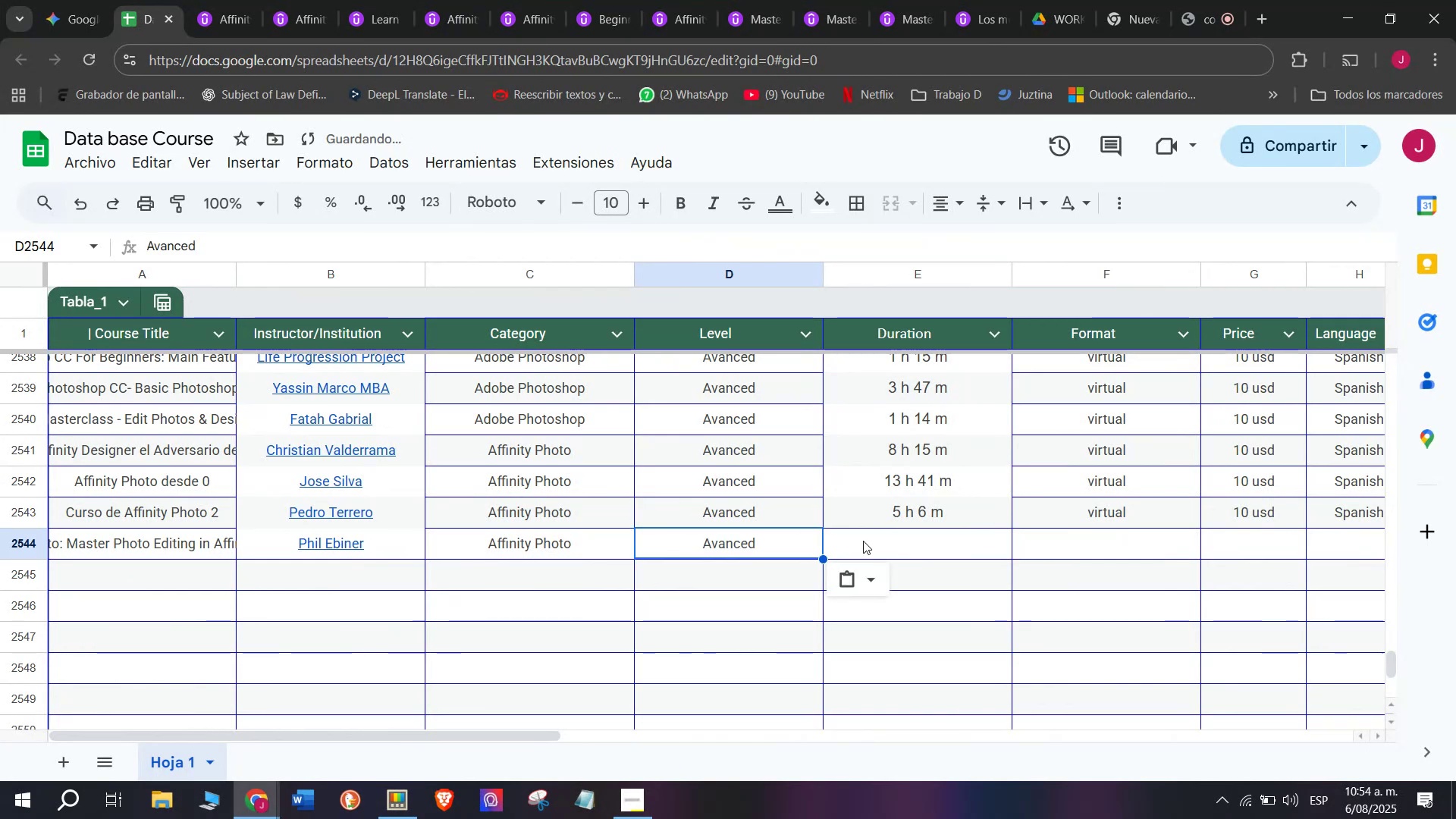 
left_click([864, 541])
 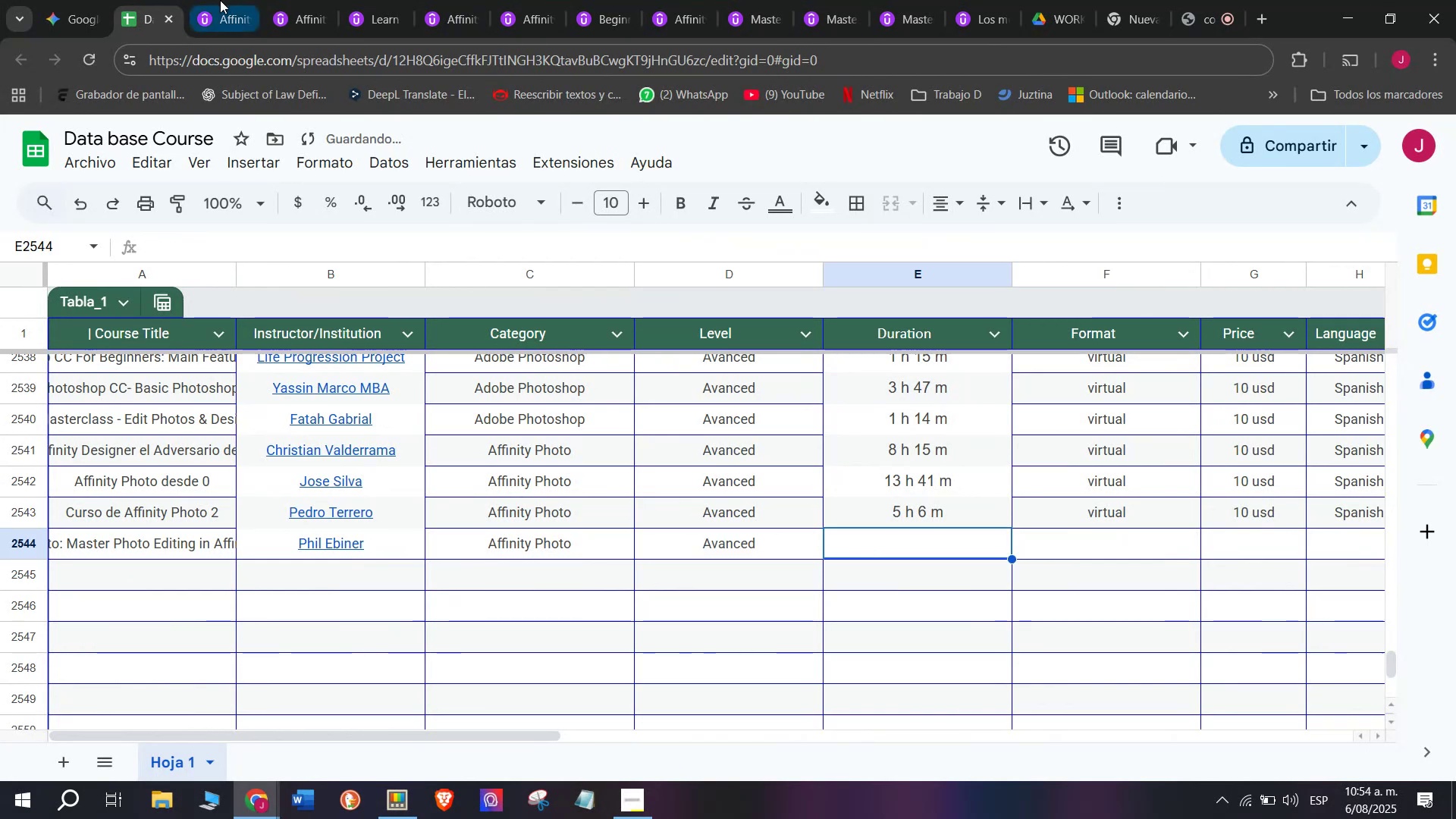 
left_click([220, 0])
 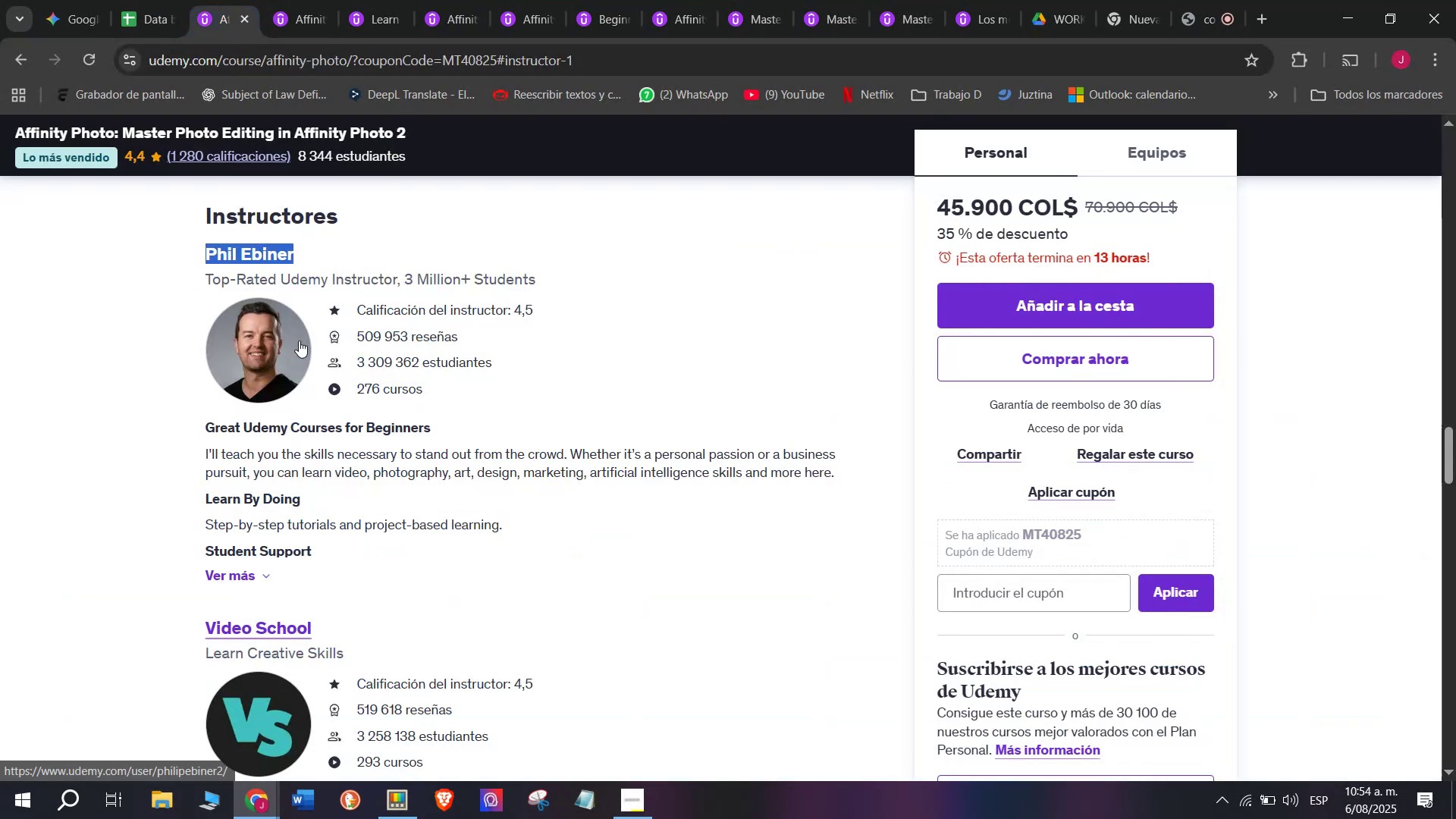 
scroll: coordinate [331, 557], scroll_direction: up, amount: 9.0
 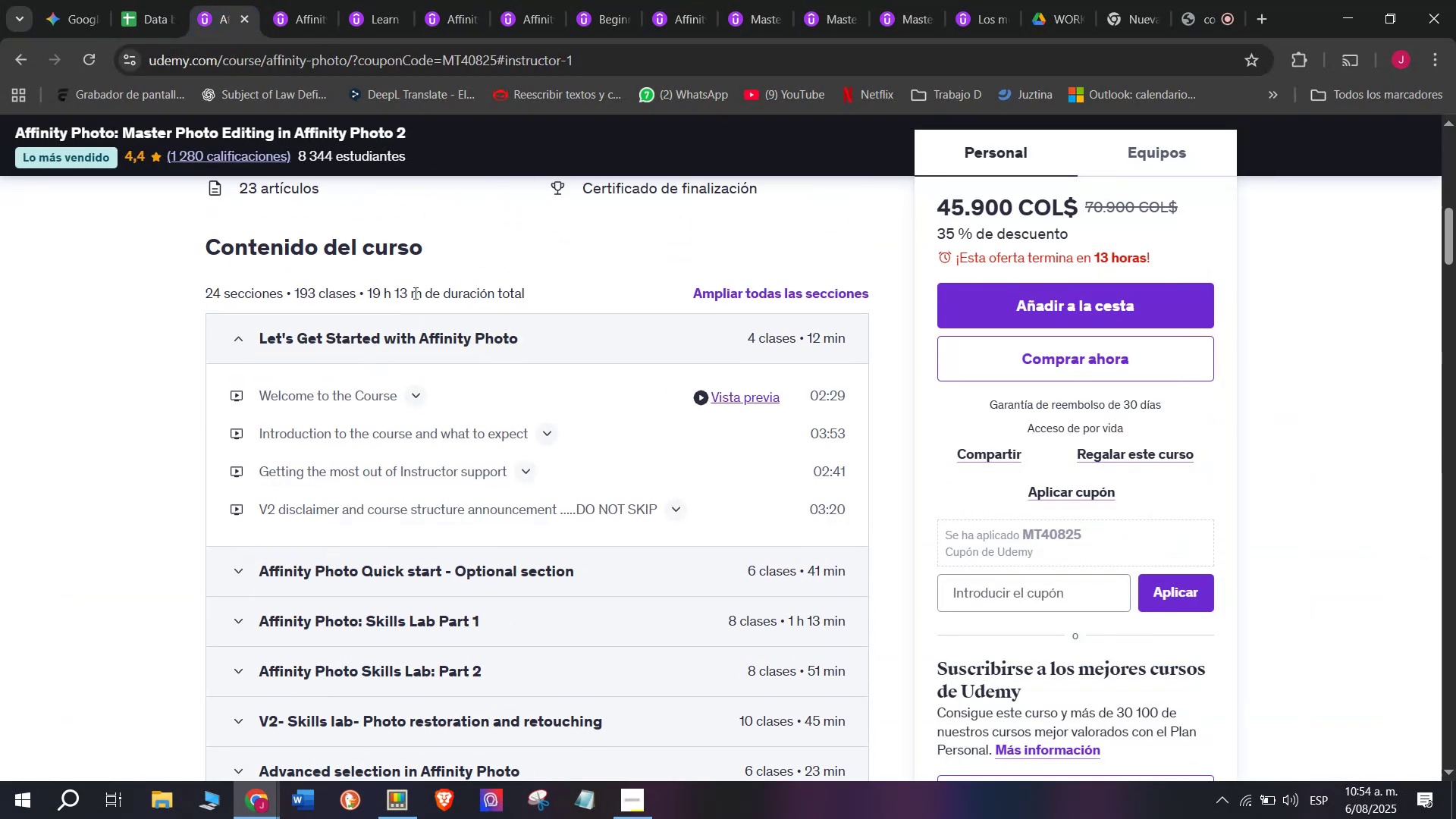 
left_click_drag(start_coordinate=[421, 292], to_coordinate=[367, 278])
 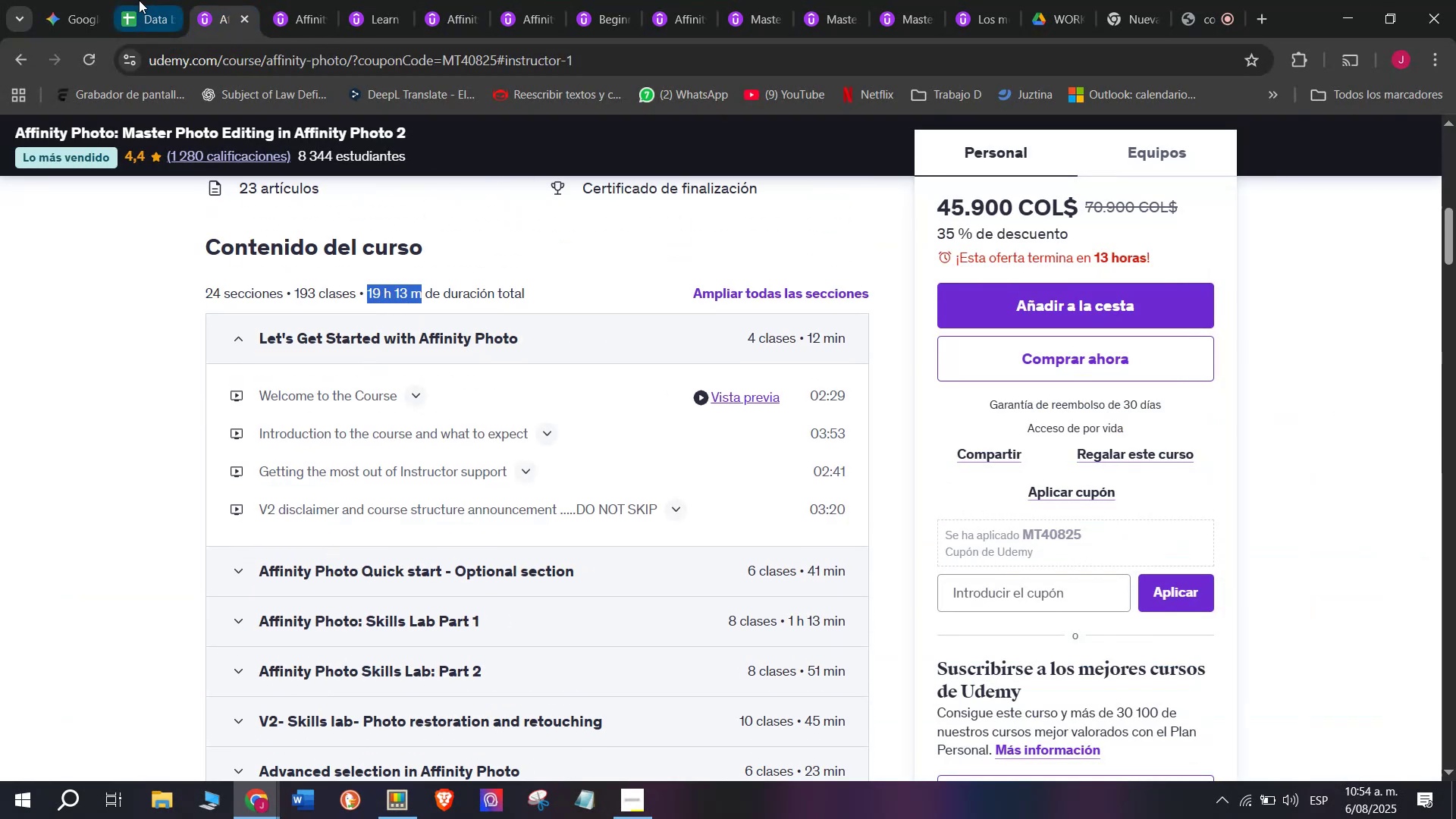 
key(Control+ControlLeft)
 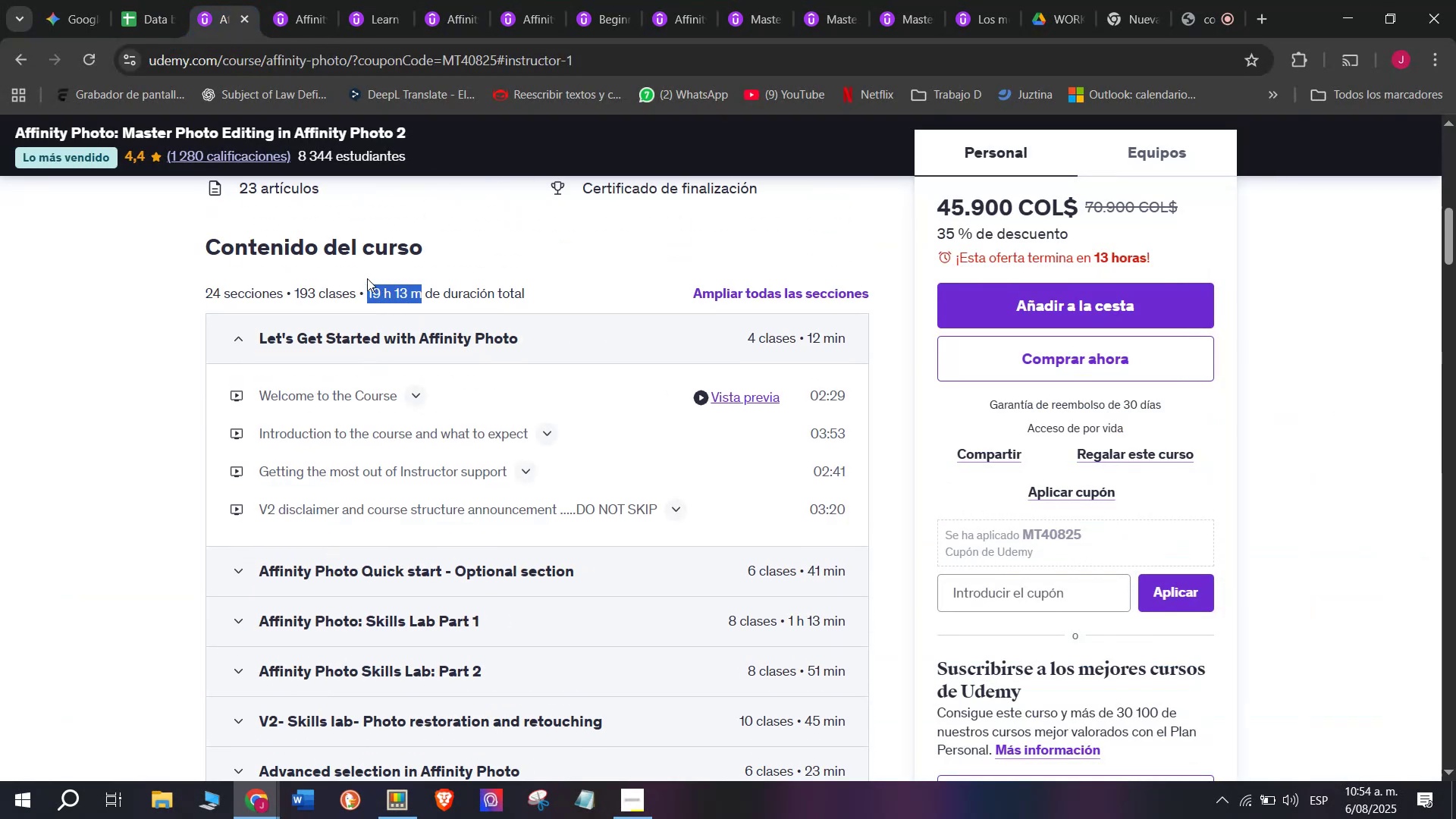 
key(Break)
 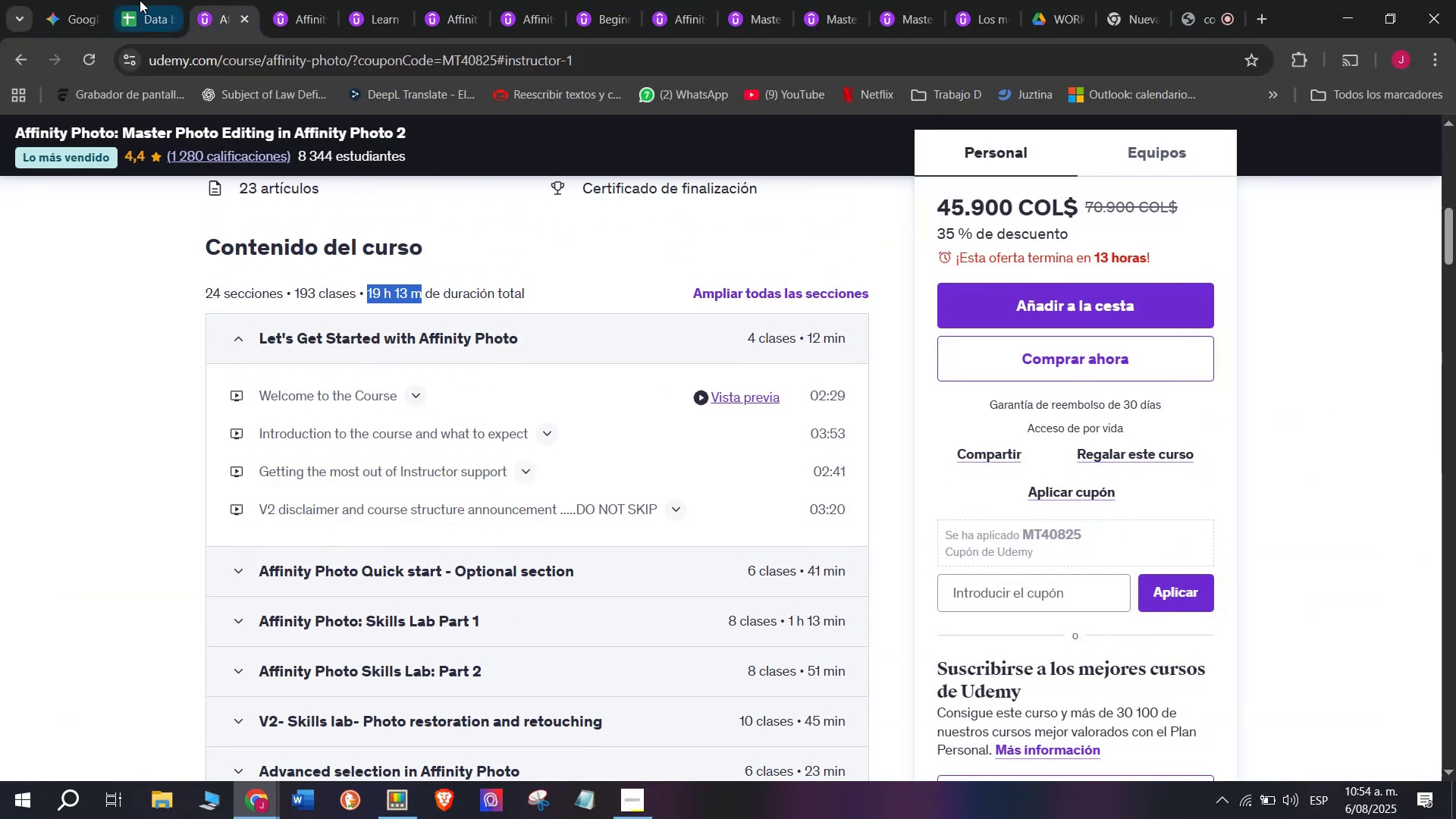 
key(Control+C)
 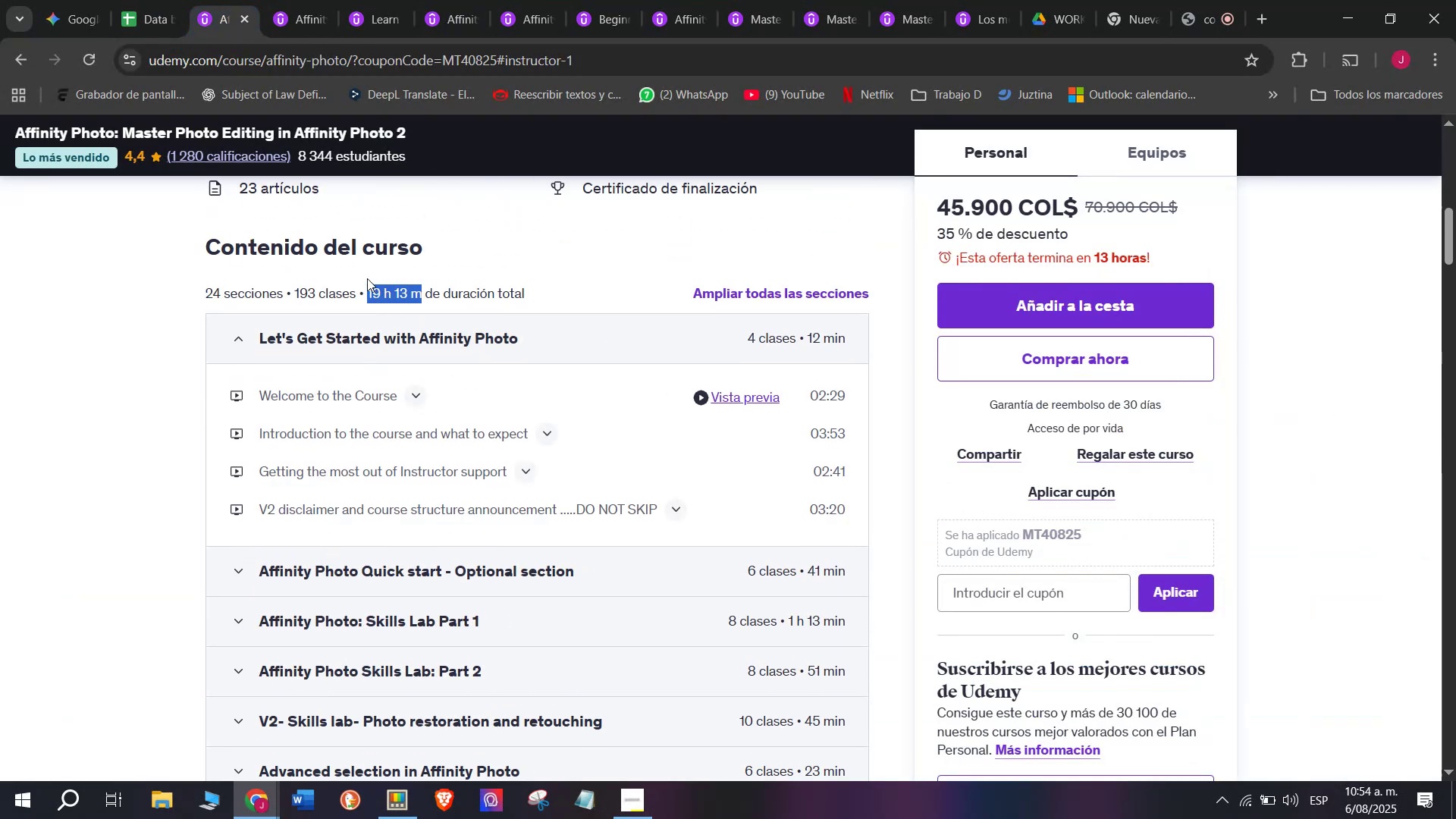 
key(Break)
 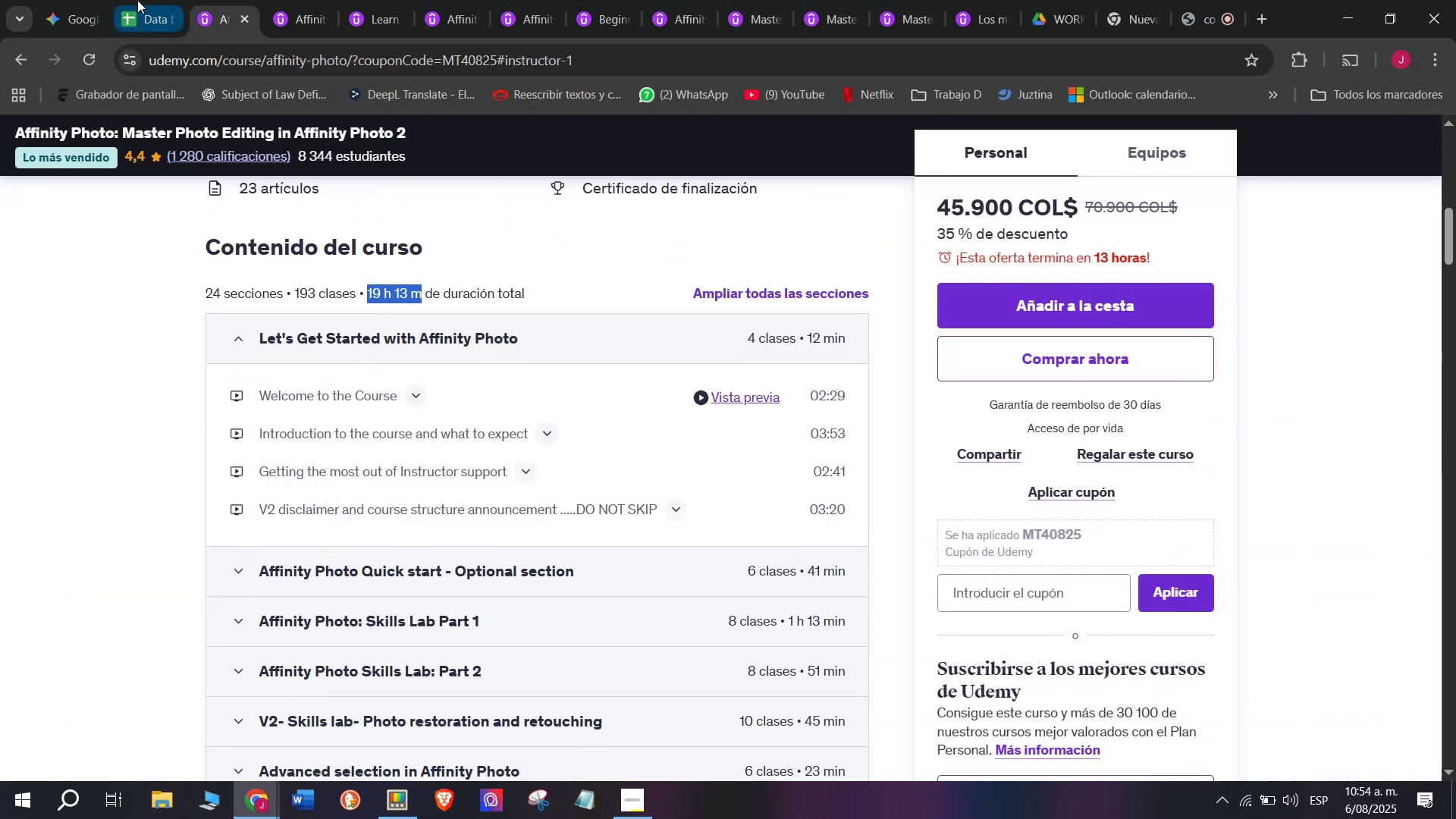 
key(Control+ControlLeft)
 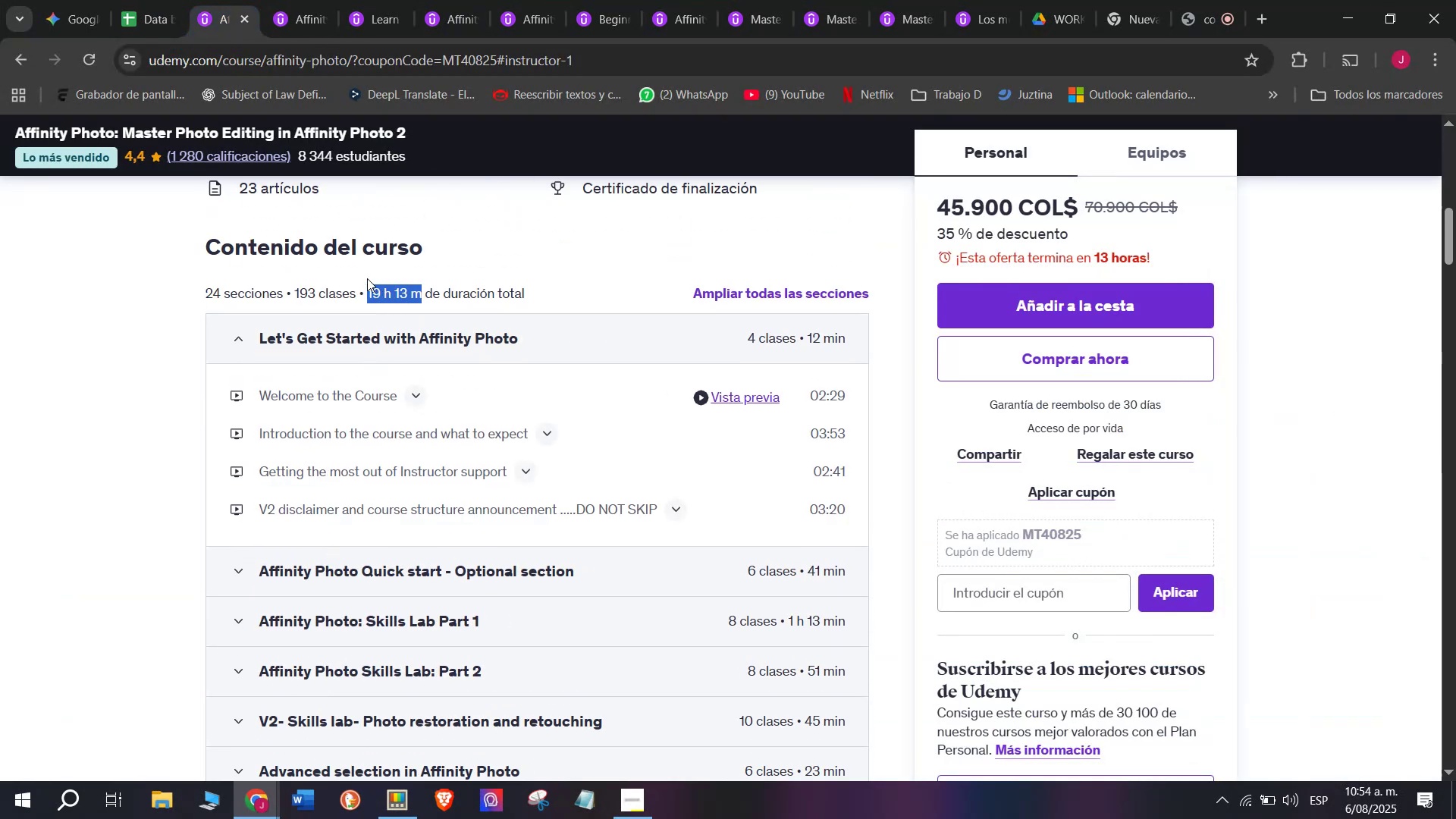 
key(Control+C)
 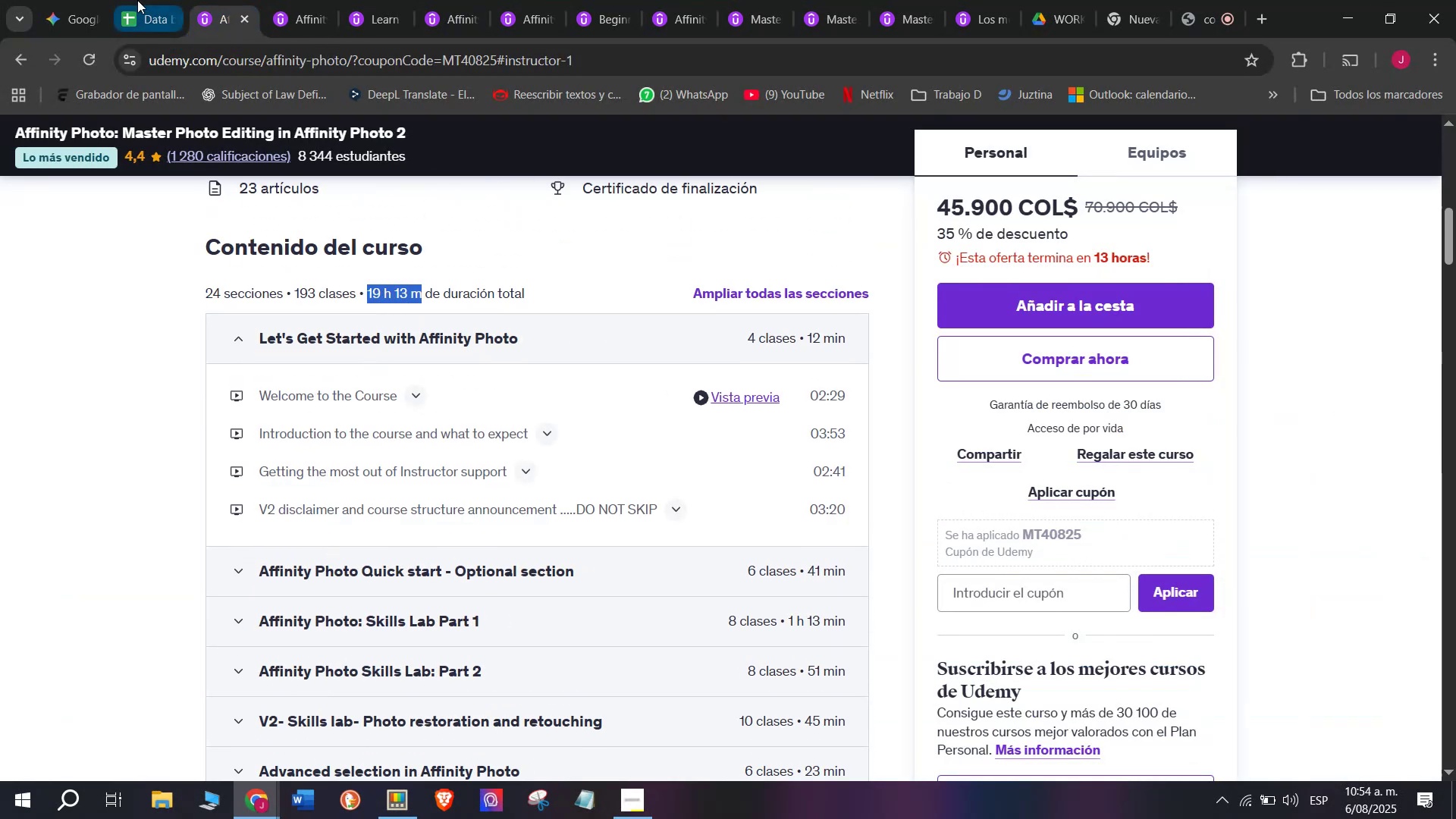 
left_click([137, 0])
 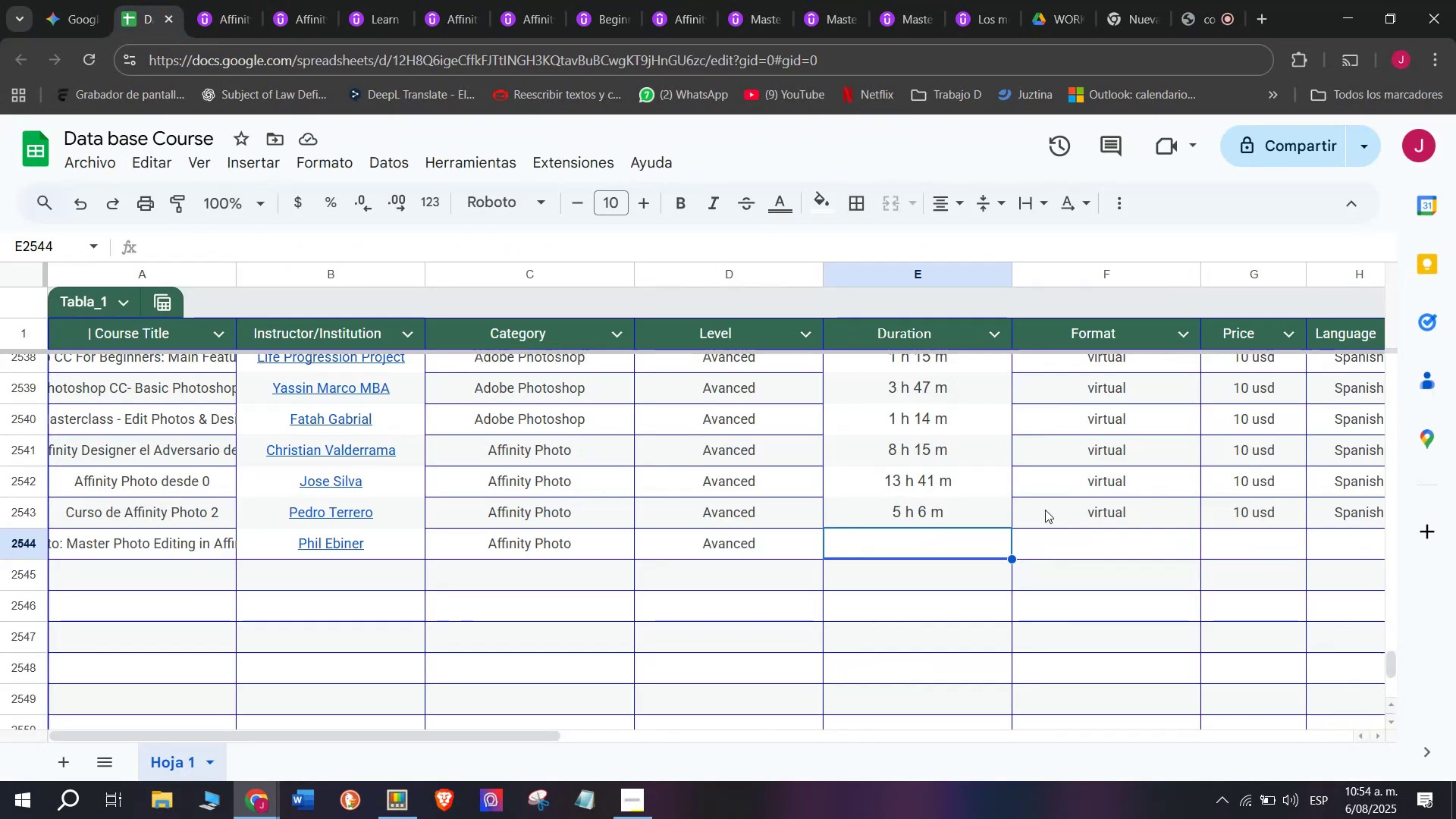 
key(Control+ControlLeft)
 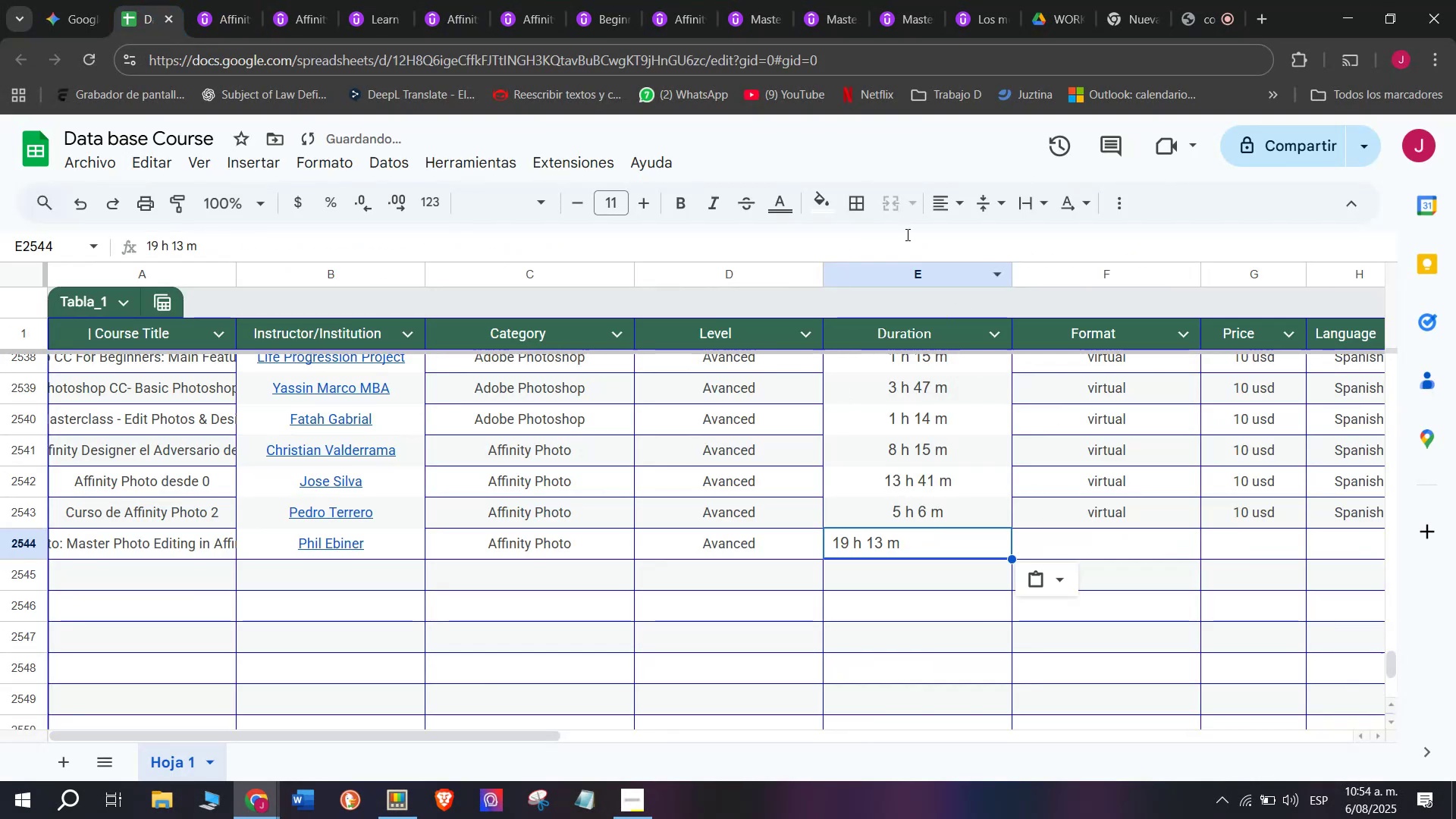 
key(Z)
 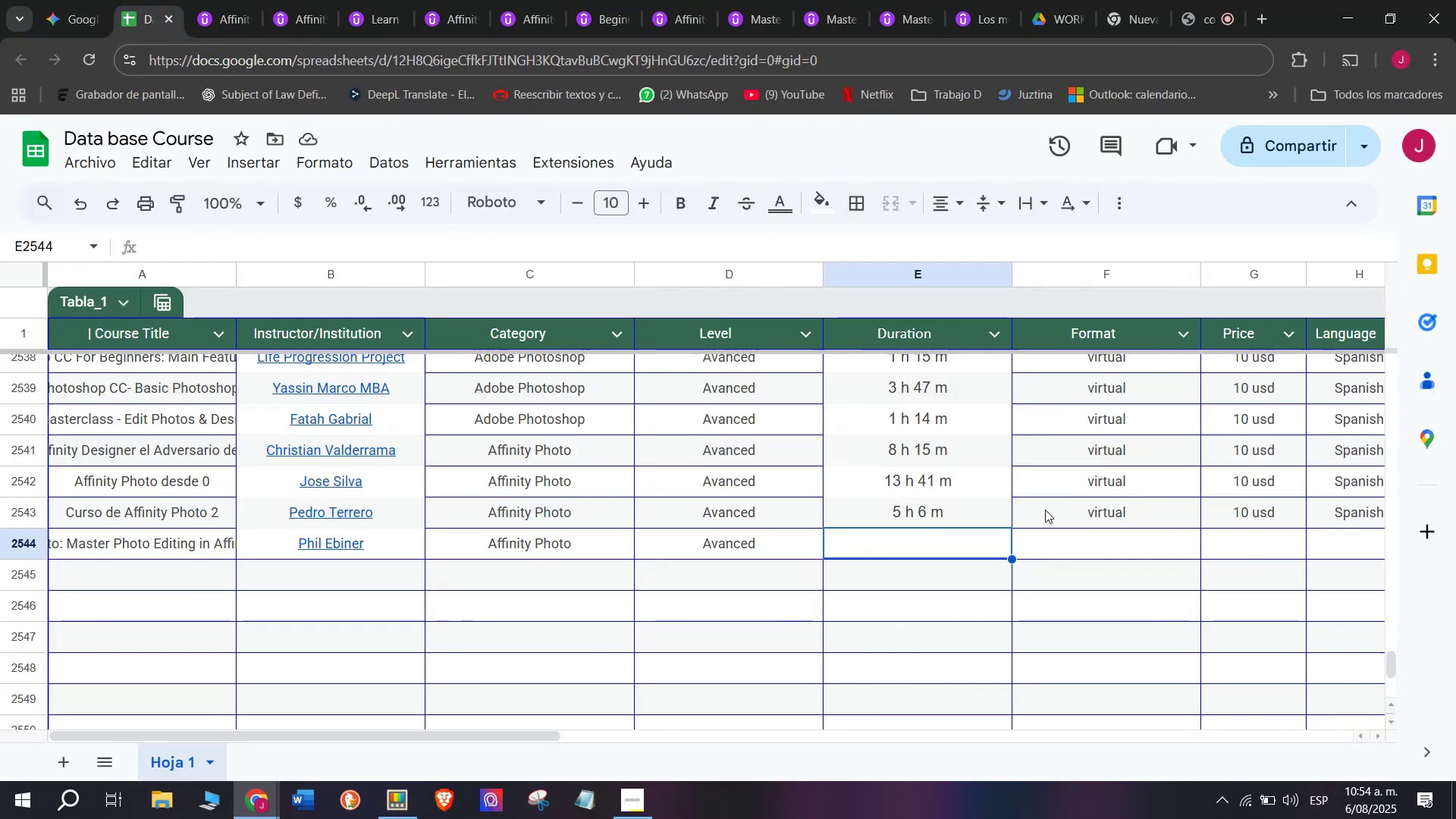 
key(Control+V)
 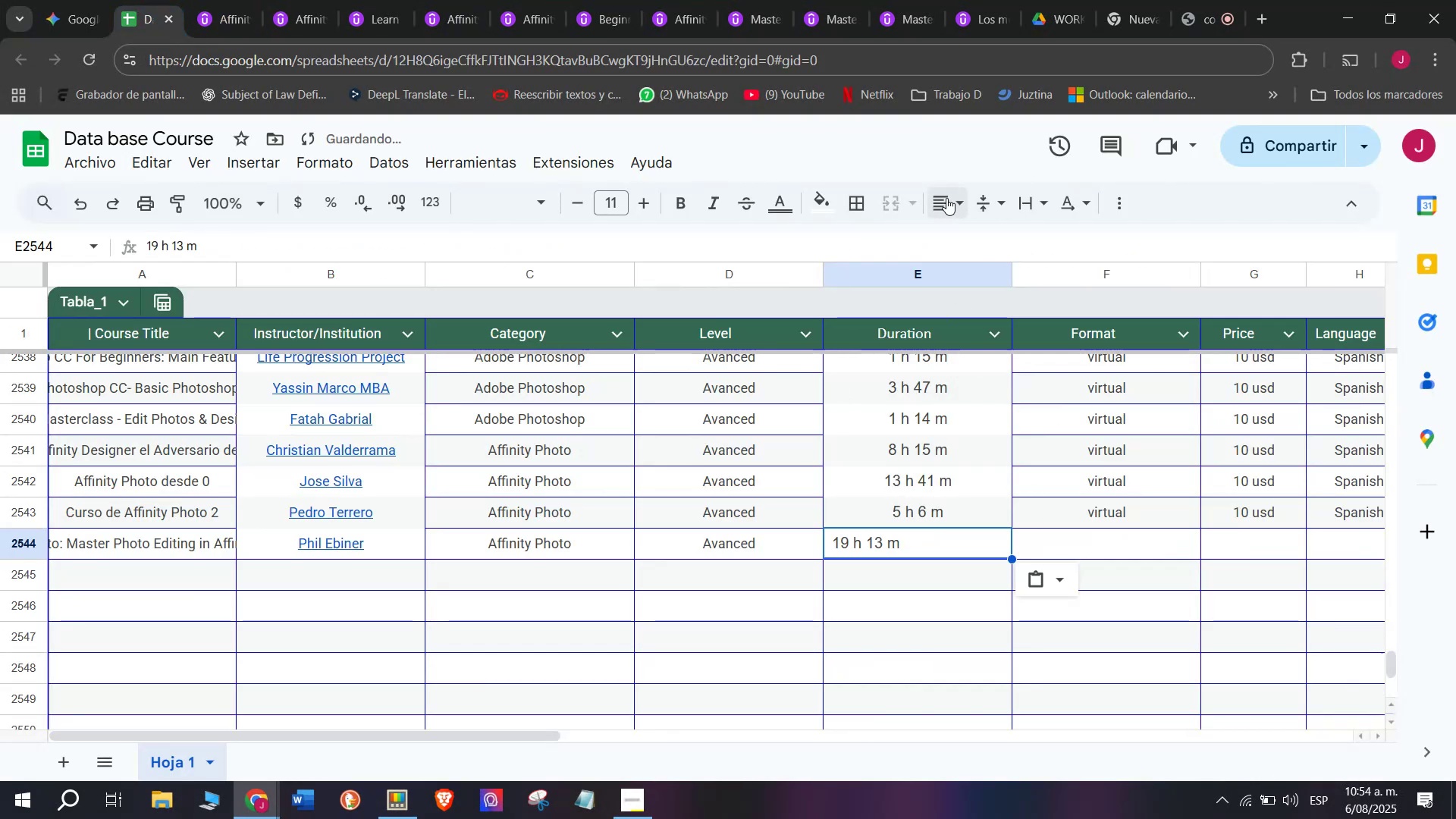 
double_click([975, 235])
 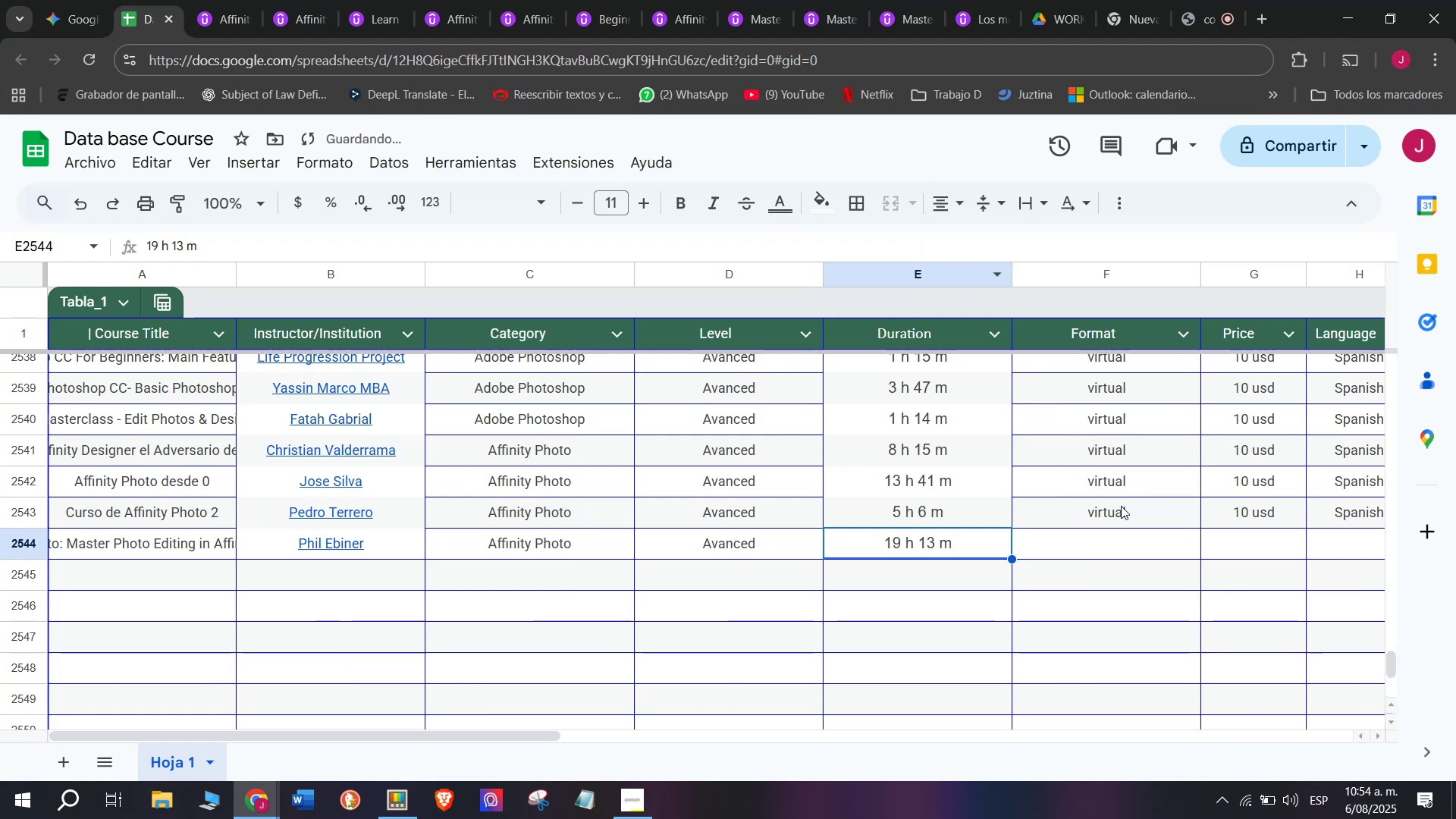 
left_click([1121, 506])
 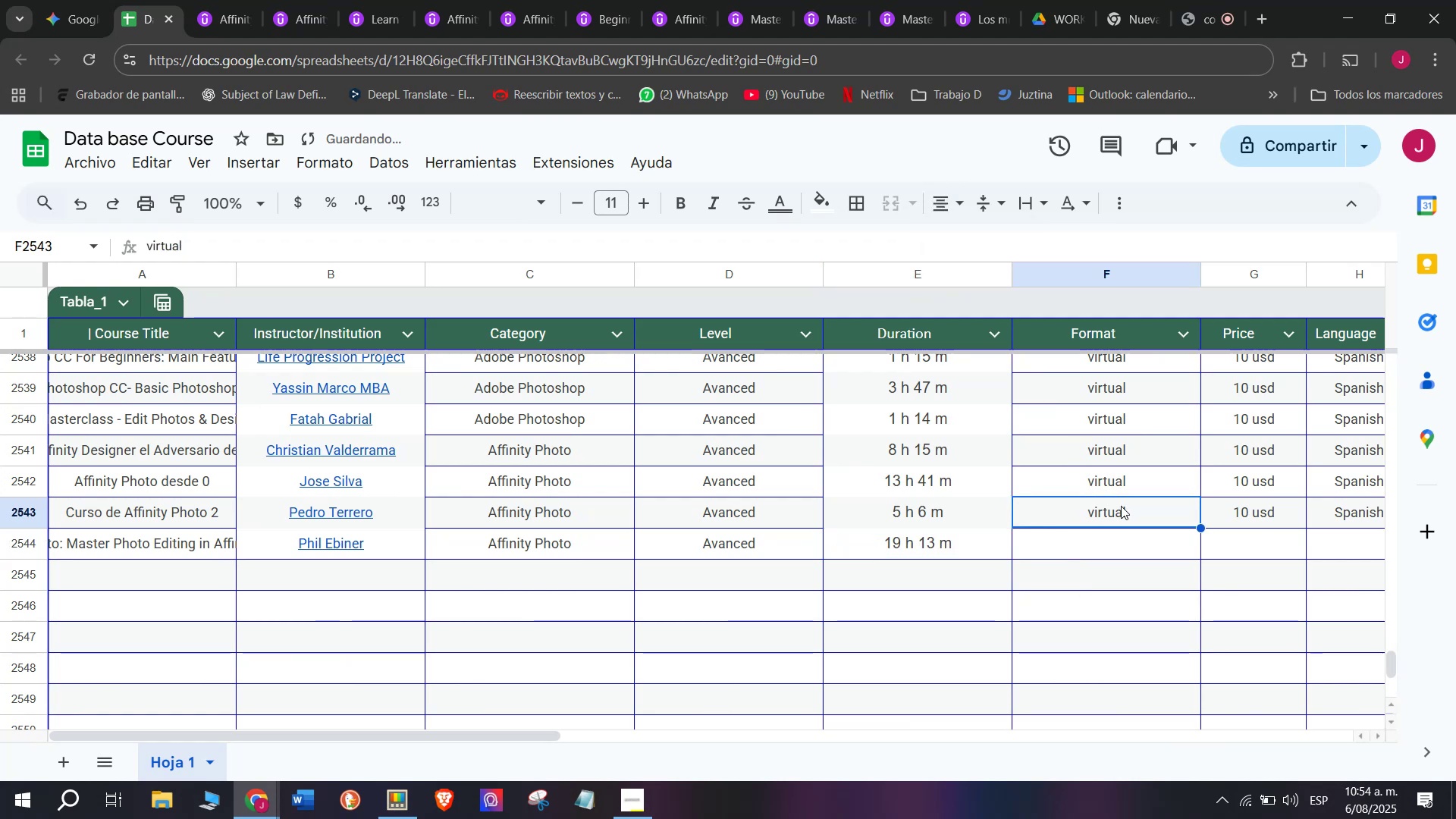 
key(Control+ControlLeft)
 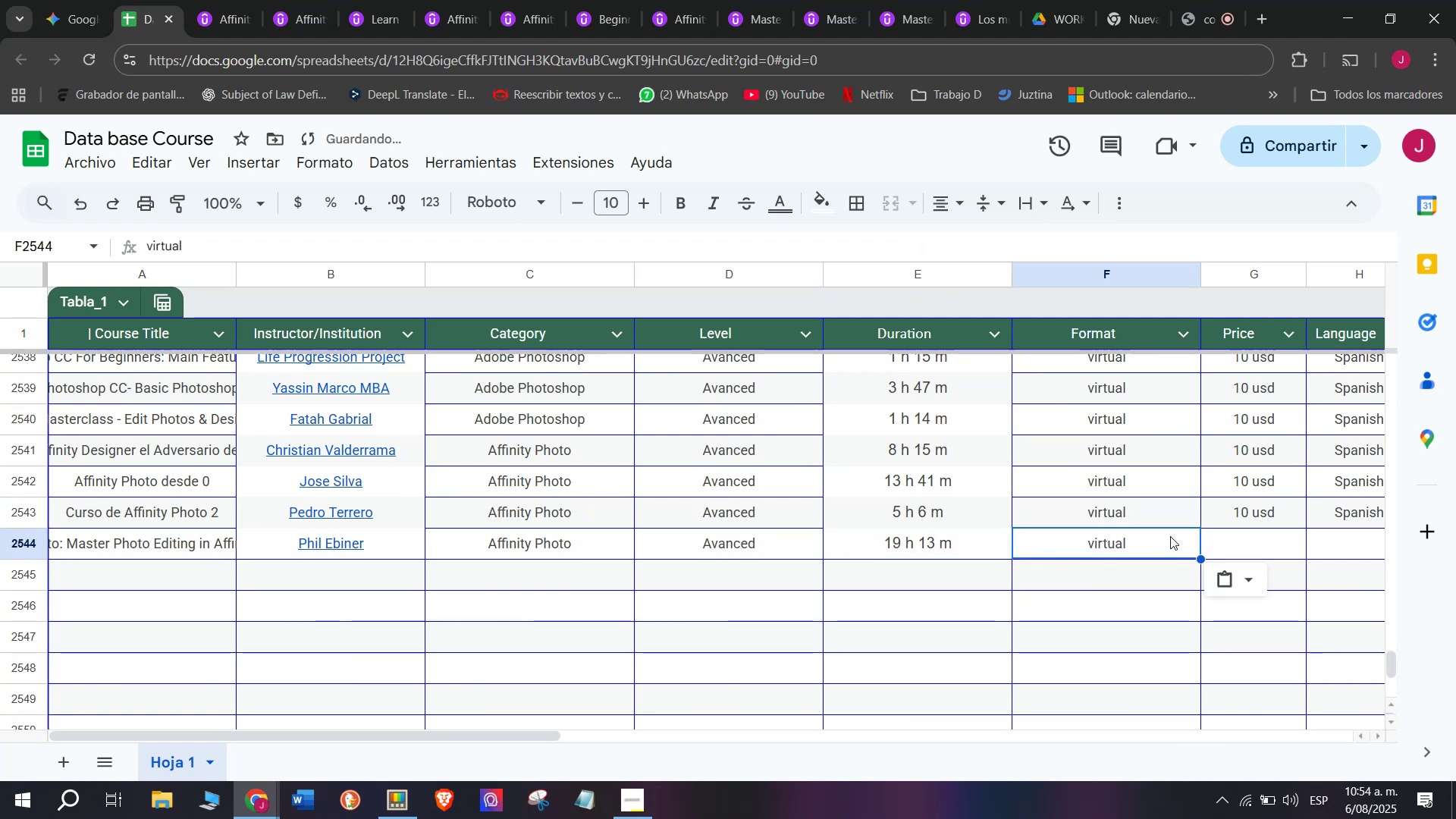 
key(Control+C)
 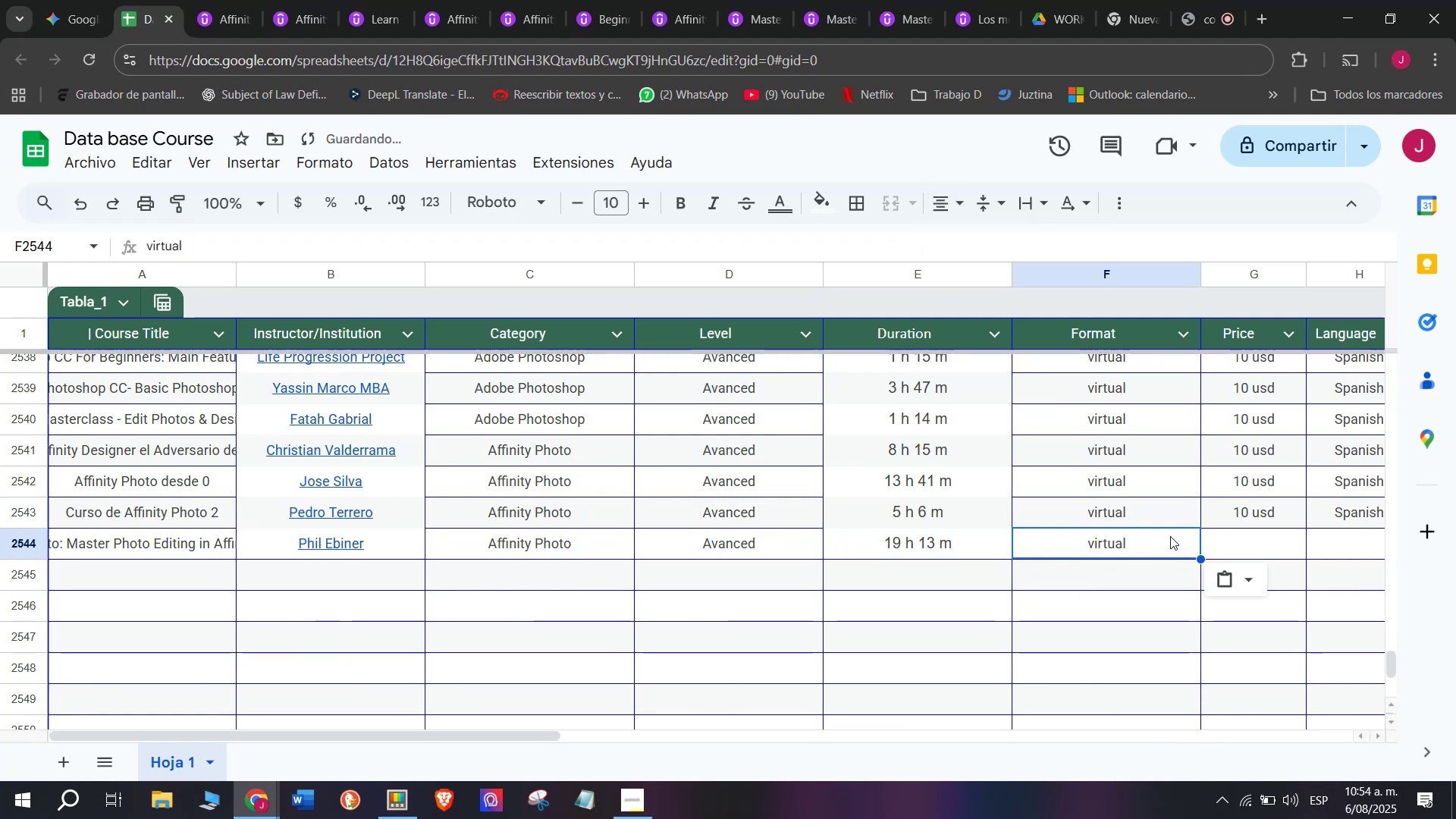 
key(Break)
 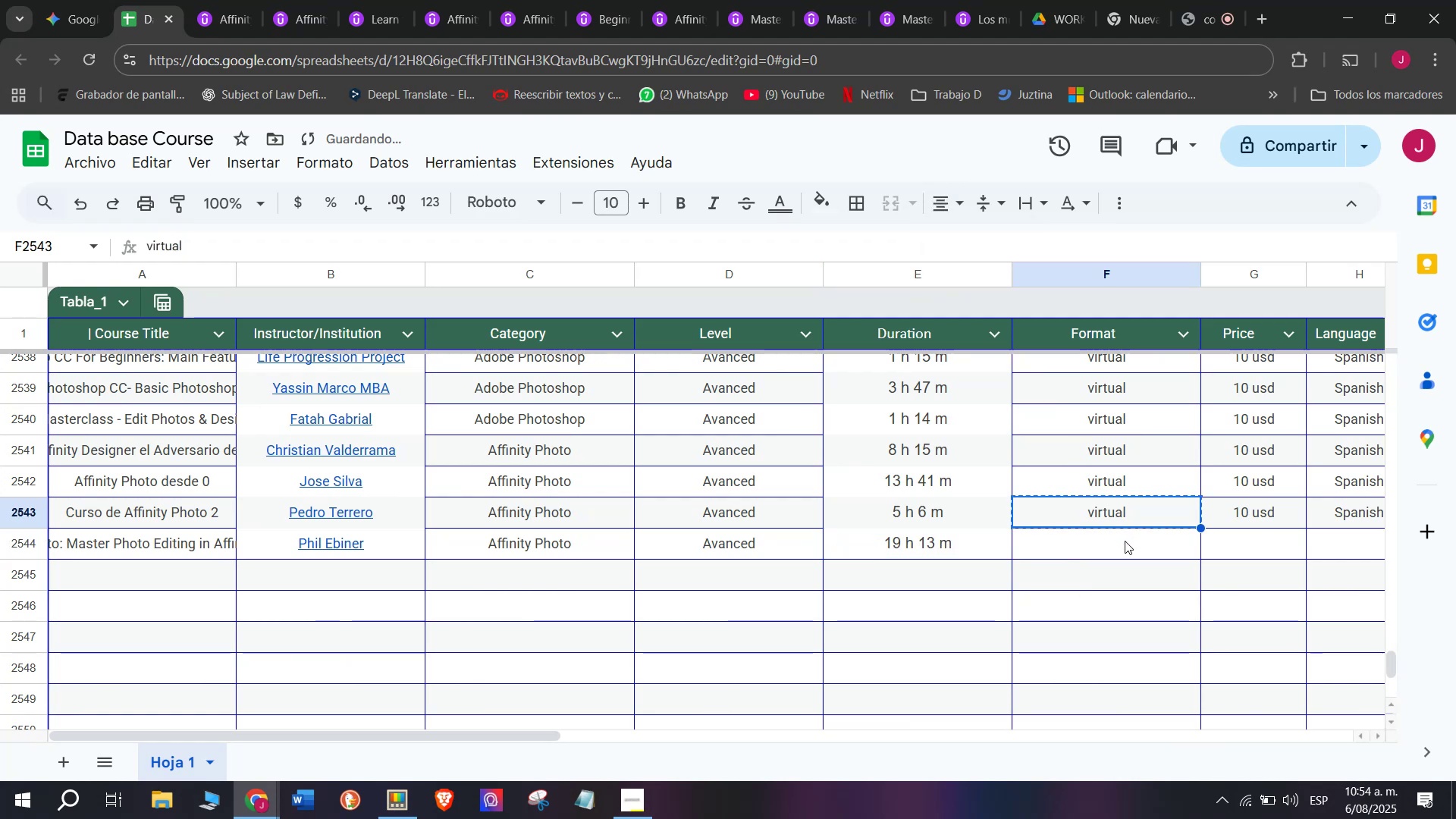 
double_click([1125, 541])
 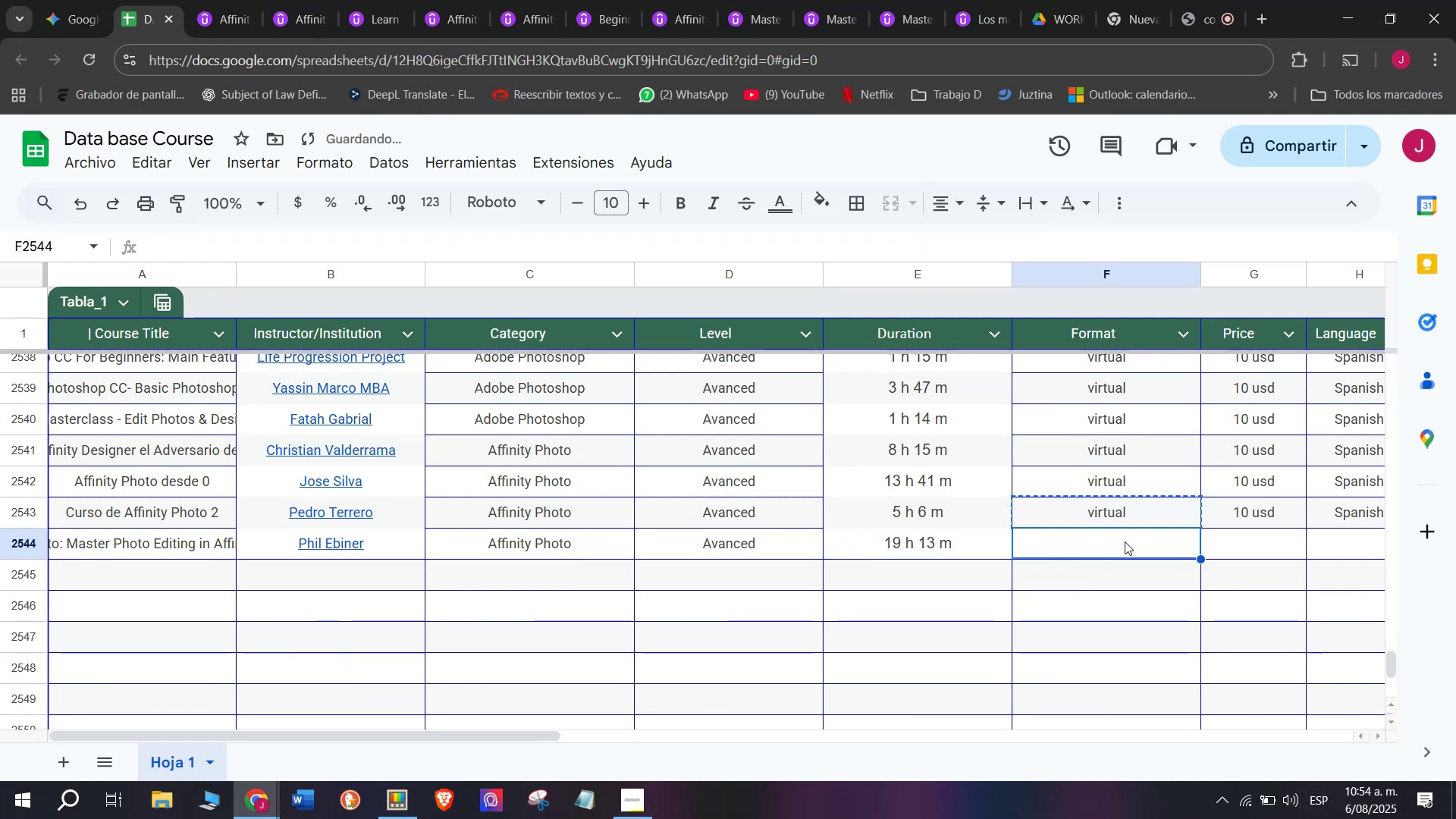 
key(Control+ControlLeft)
 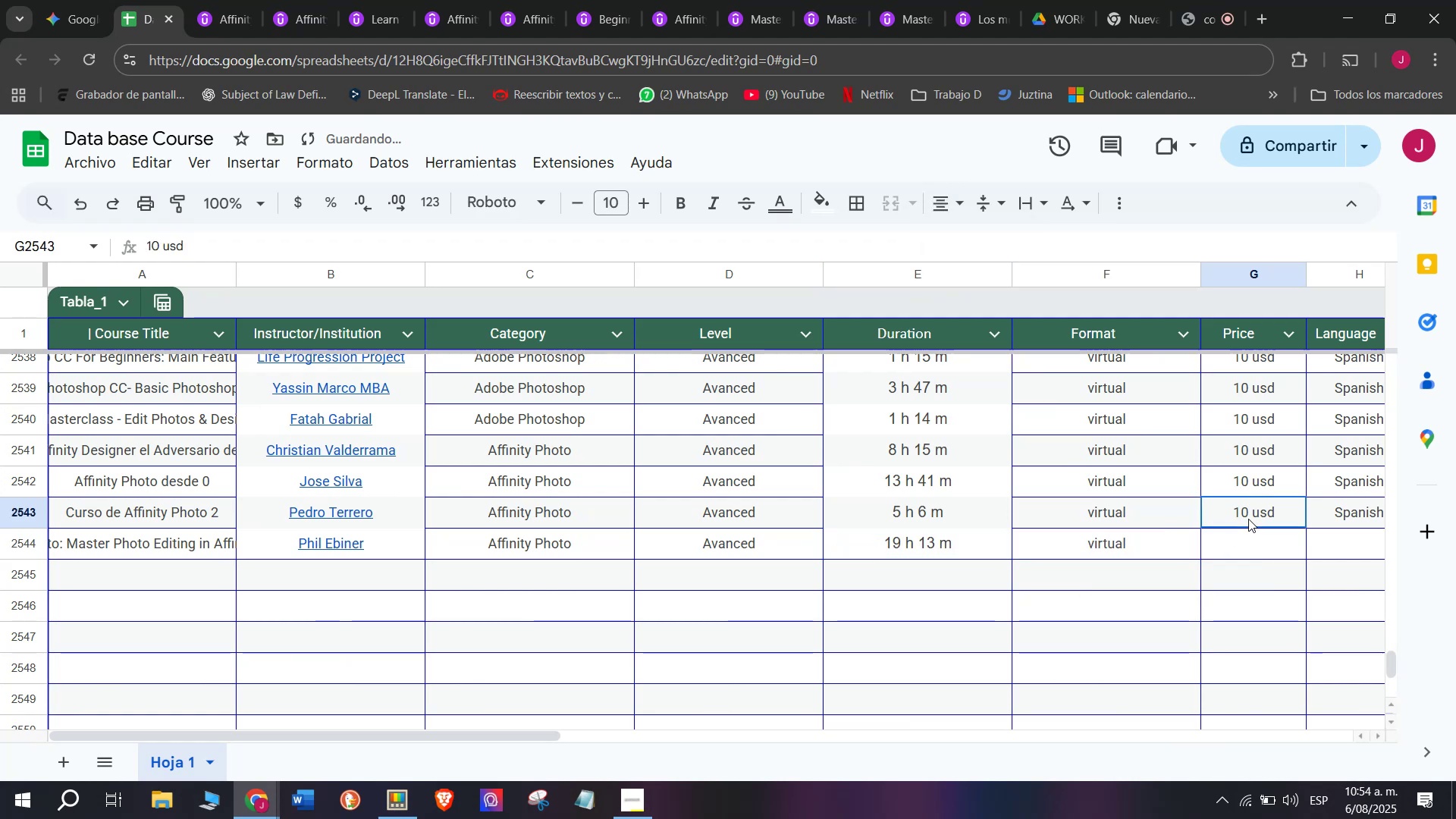 
key(Z)
 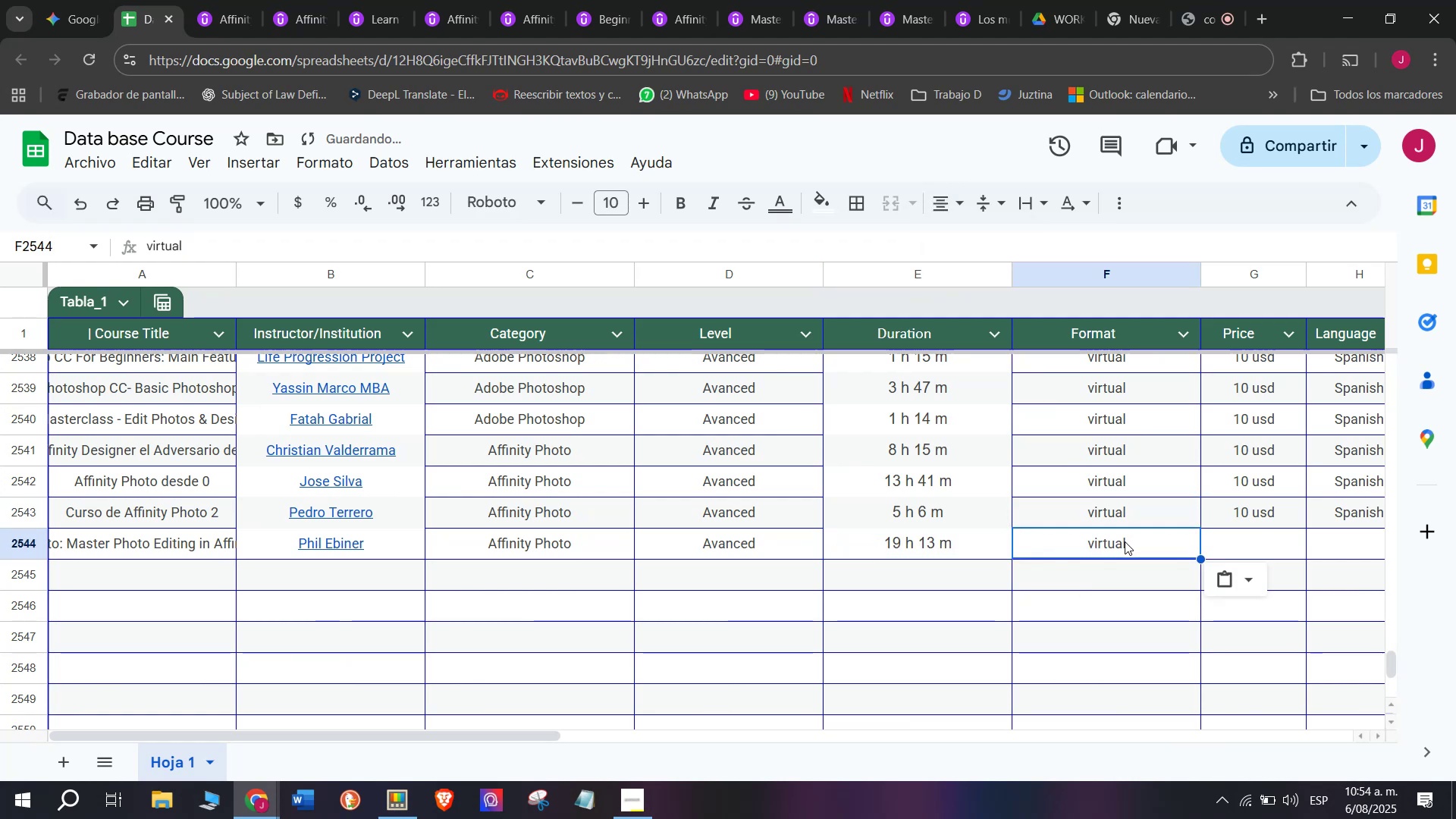 
key(Control+V)
 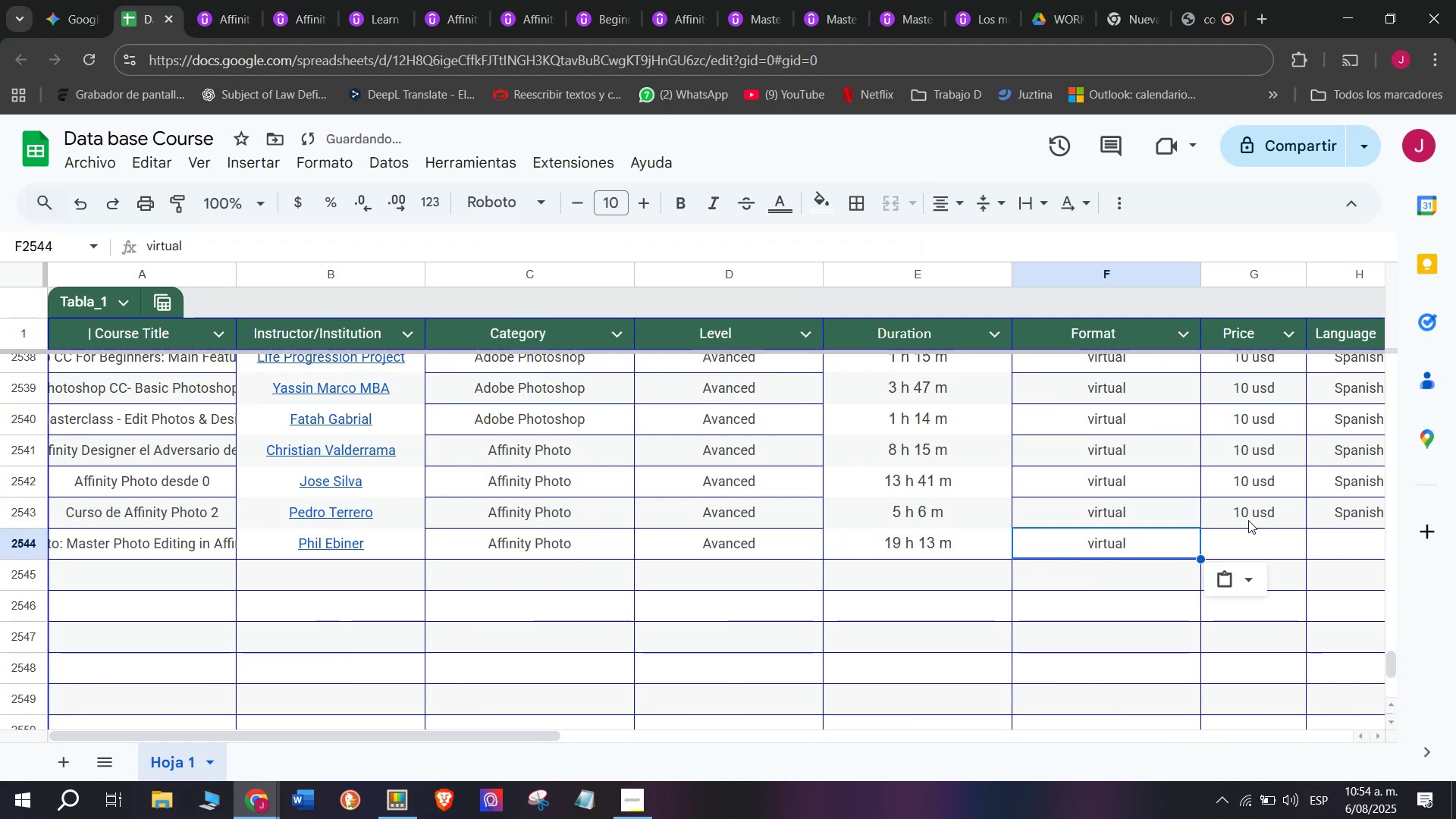 
left_click([1248, 519])
 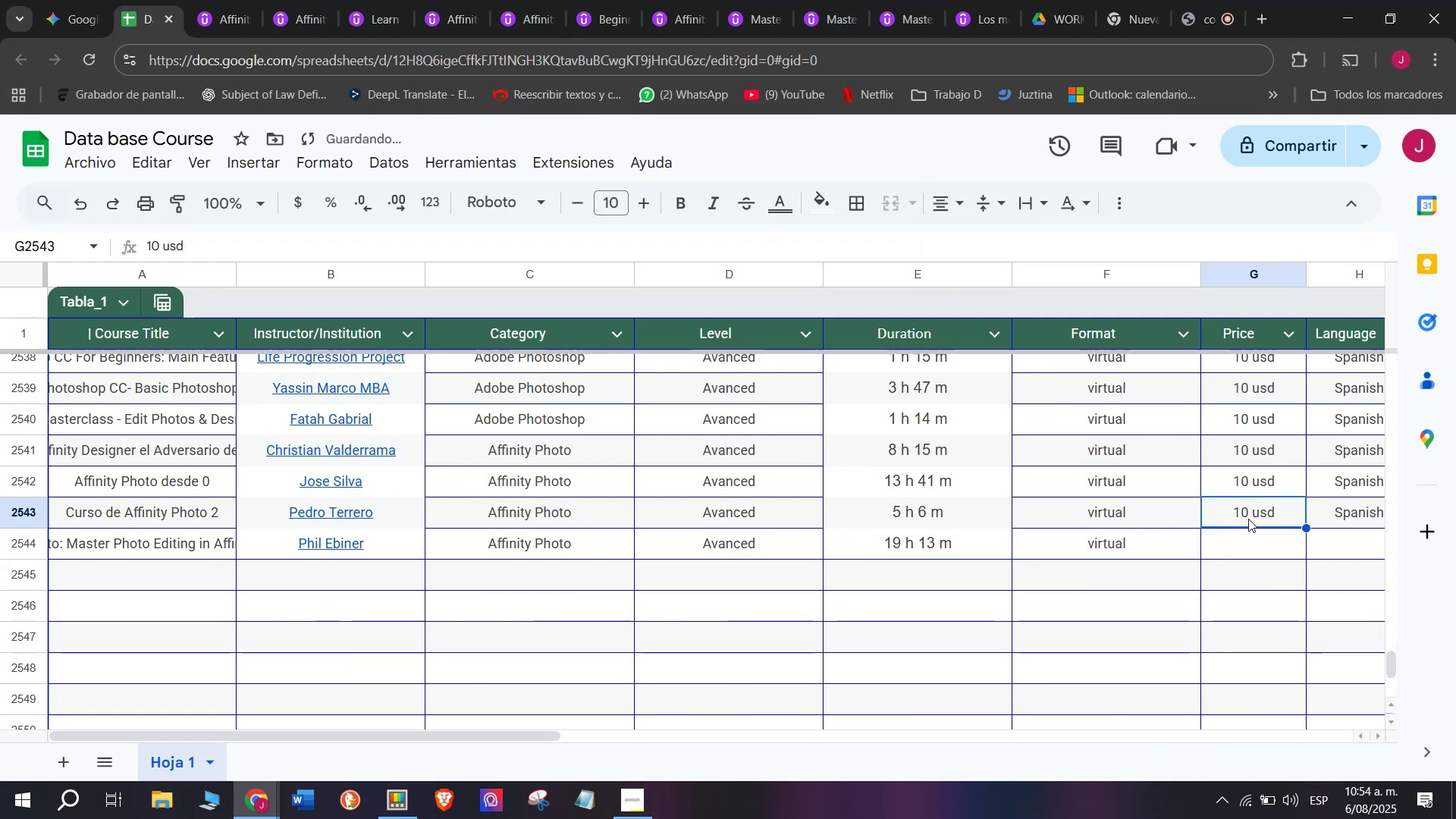 
key(Control+C)
 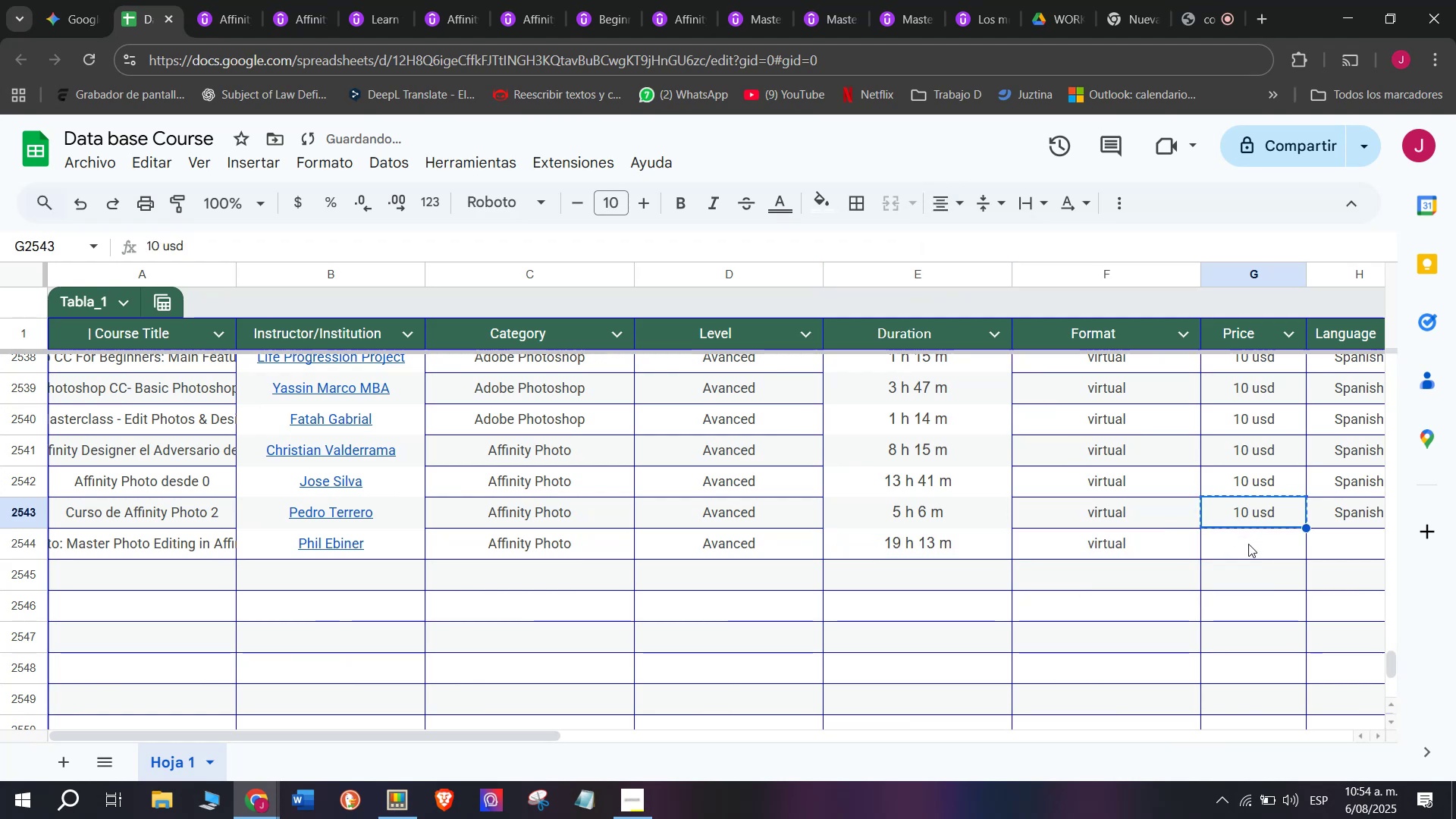 
key(Control+ControlLeft)
 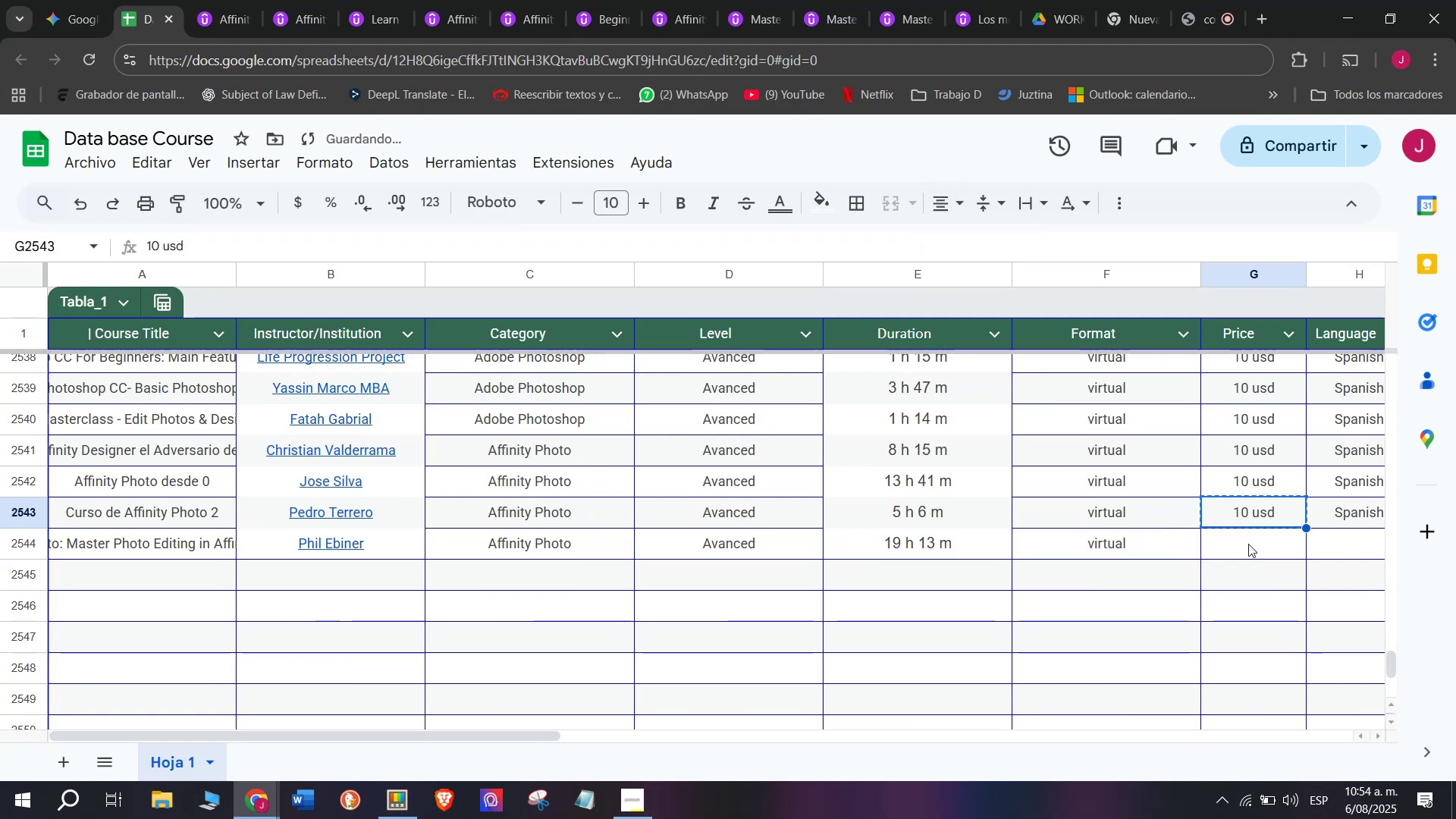 
key(Z)
 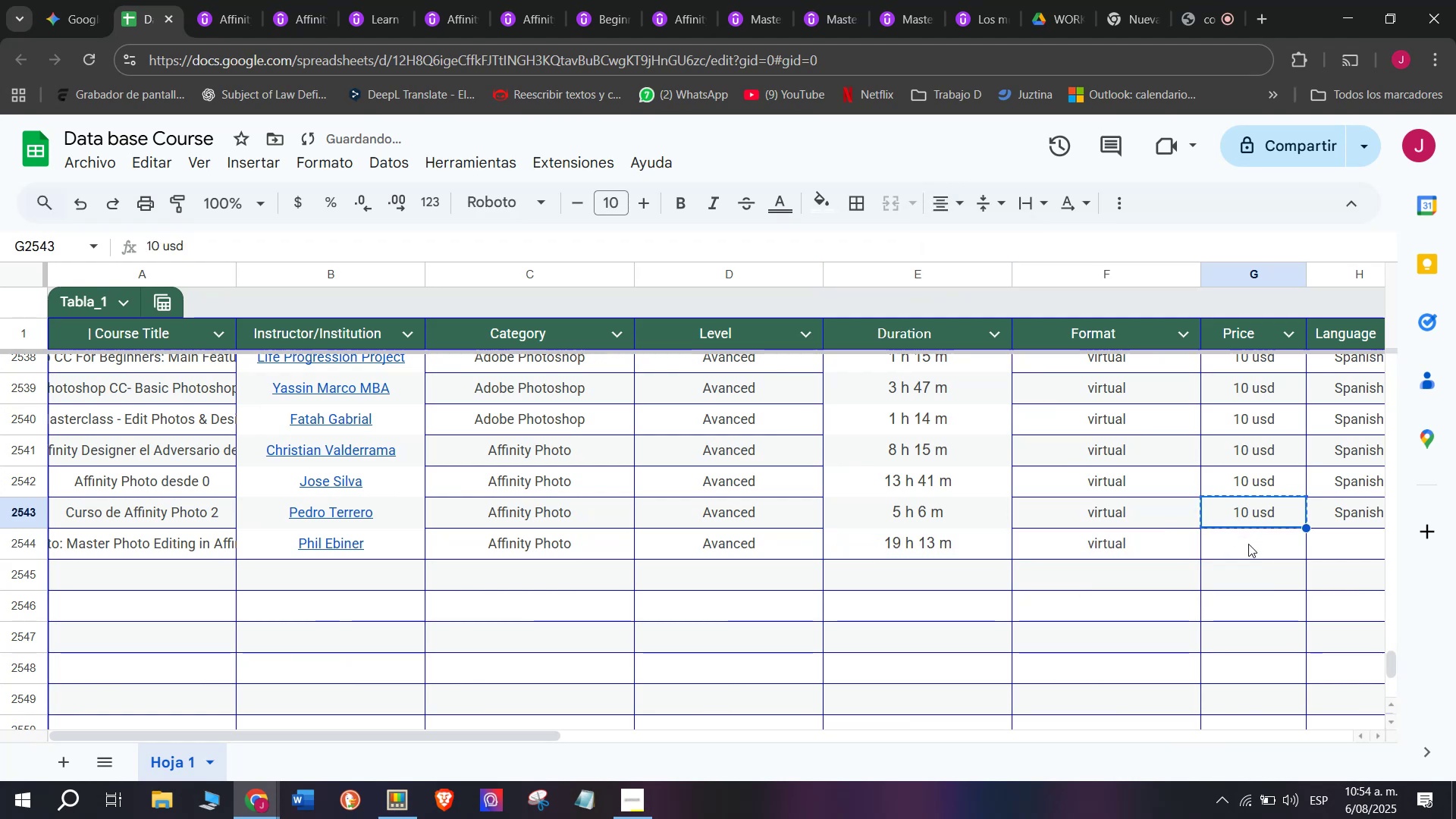 
key(Control+ControlLeft)
 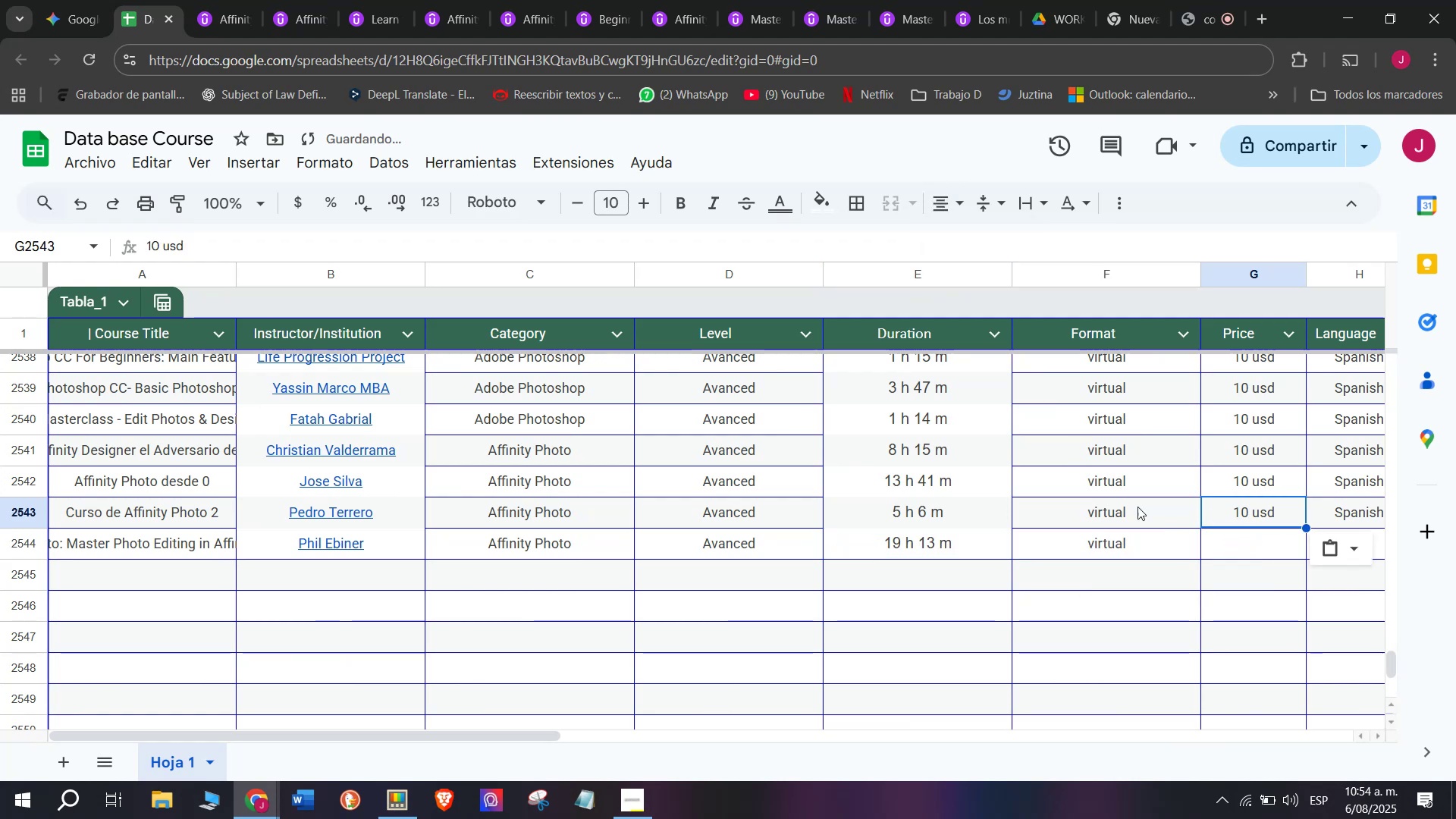 
key(Control+V)
 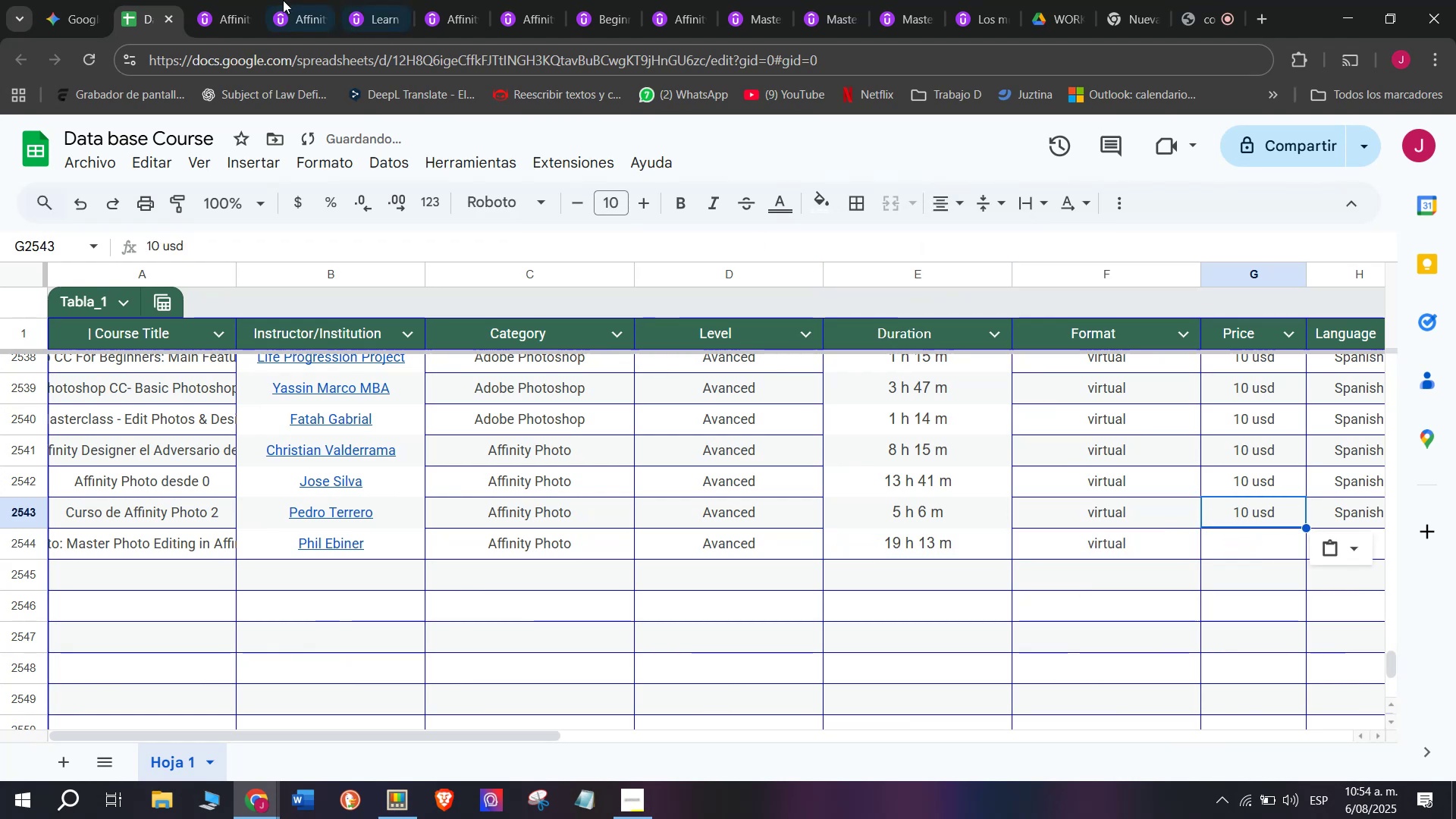 
left_click([212, 0])
 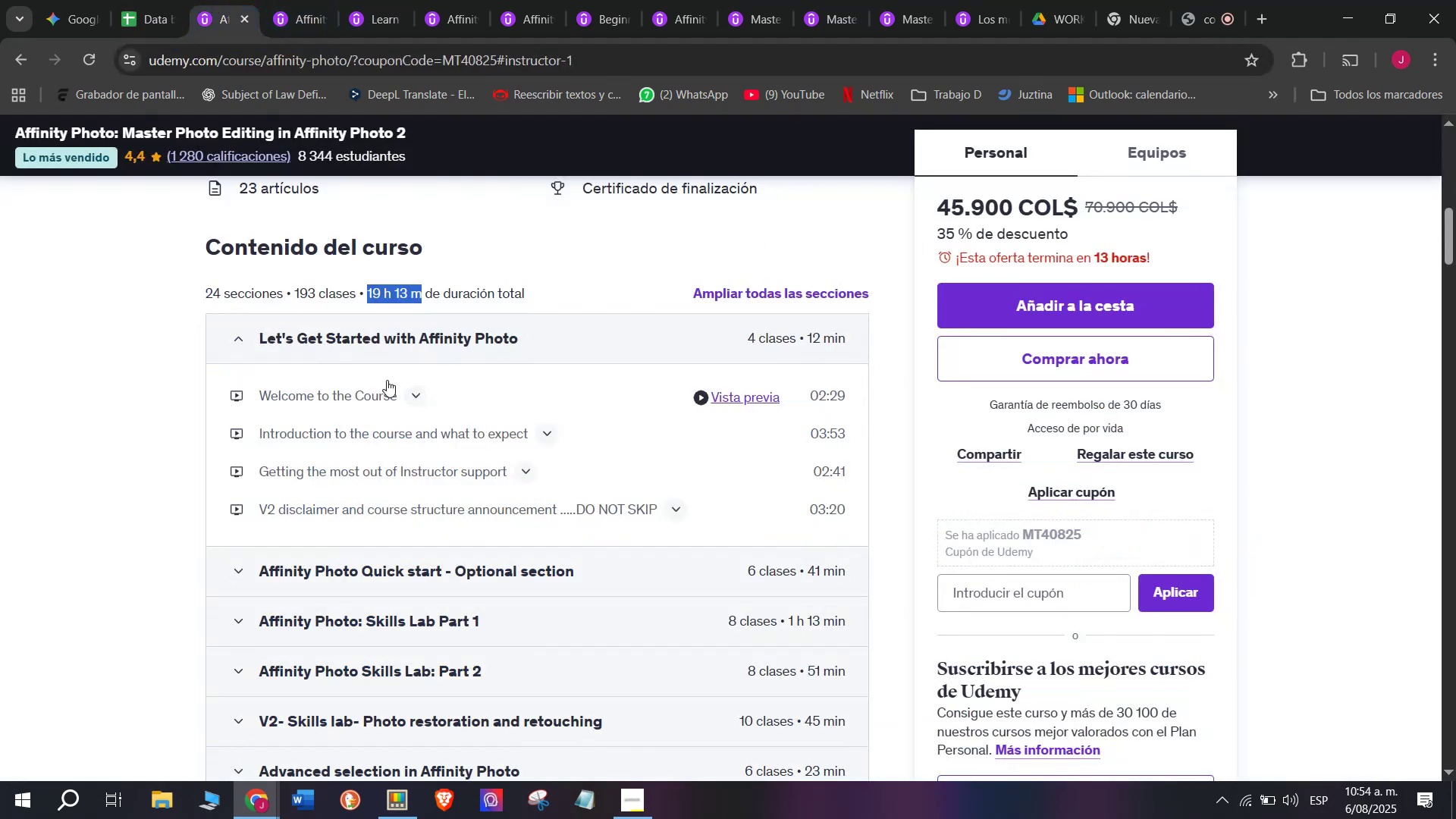 
scroll: coordinate [401, 476], scroll_direction: up, amount: 3.0
 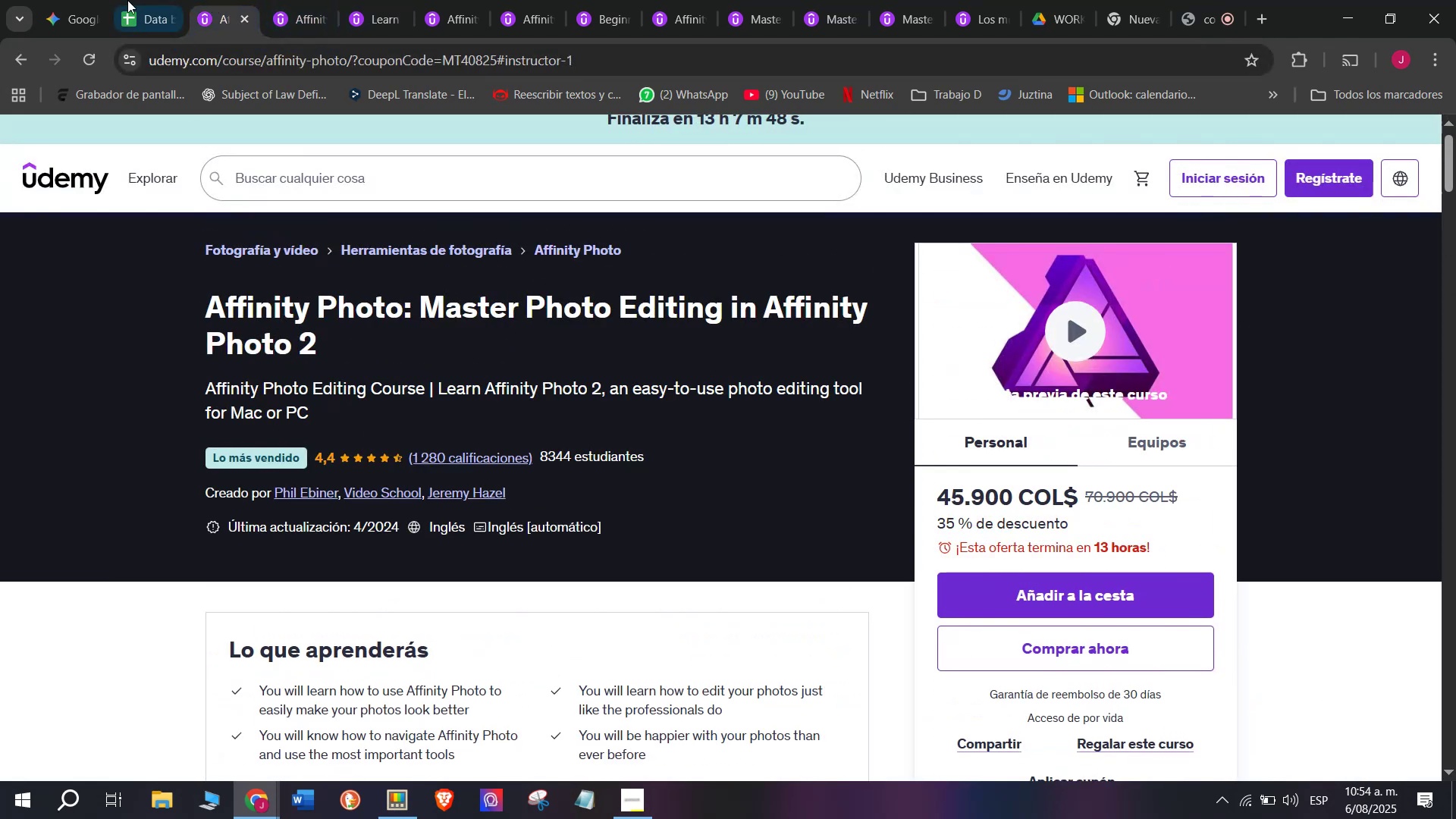 
left_click([127, 0])
 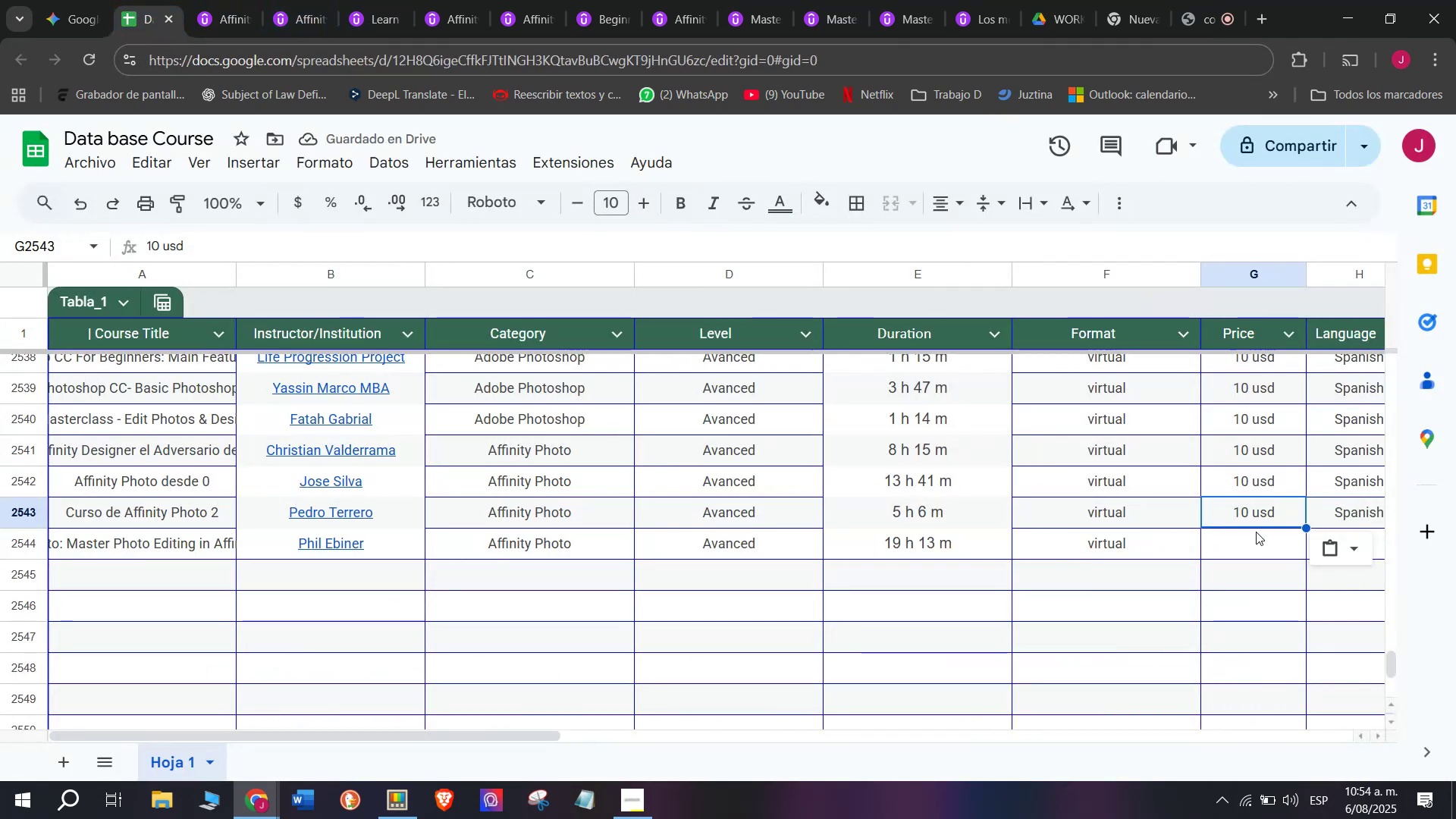 
key(Break)
 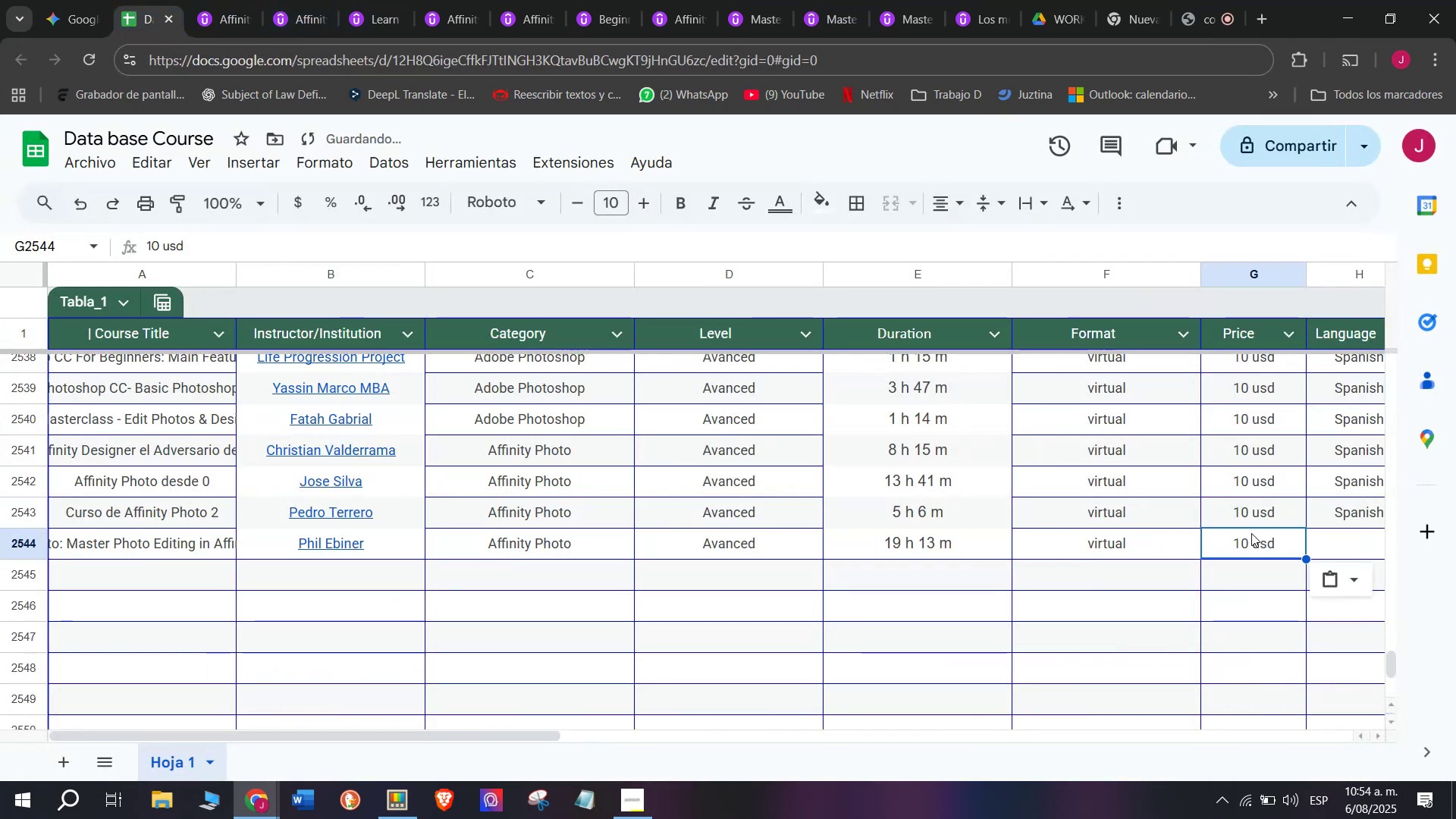 
key(Control+ControlLeft)
 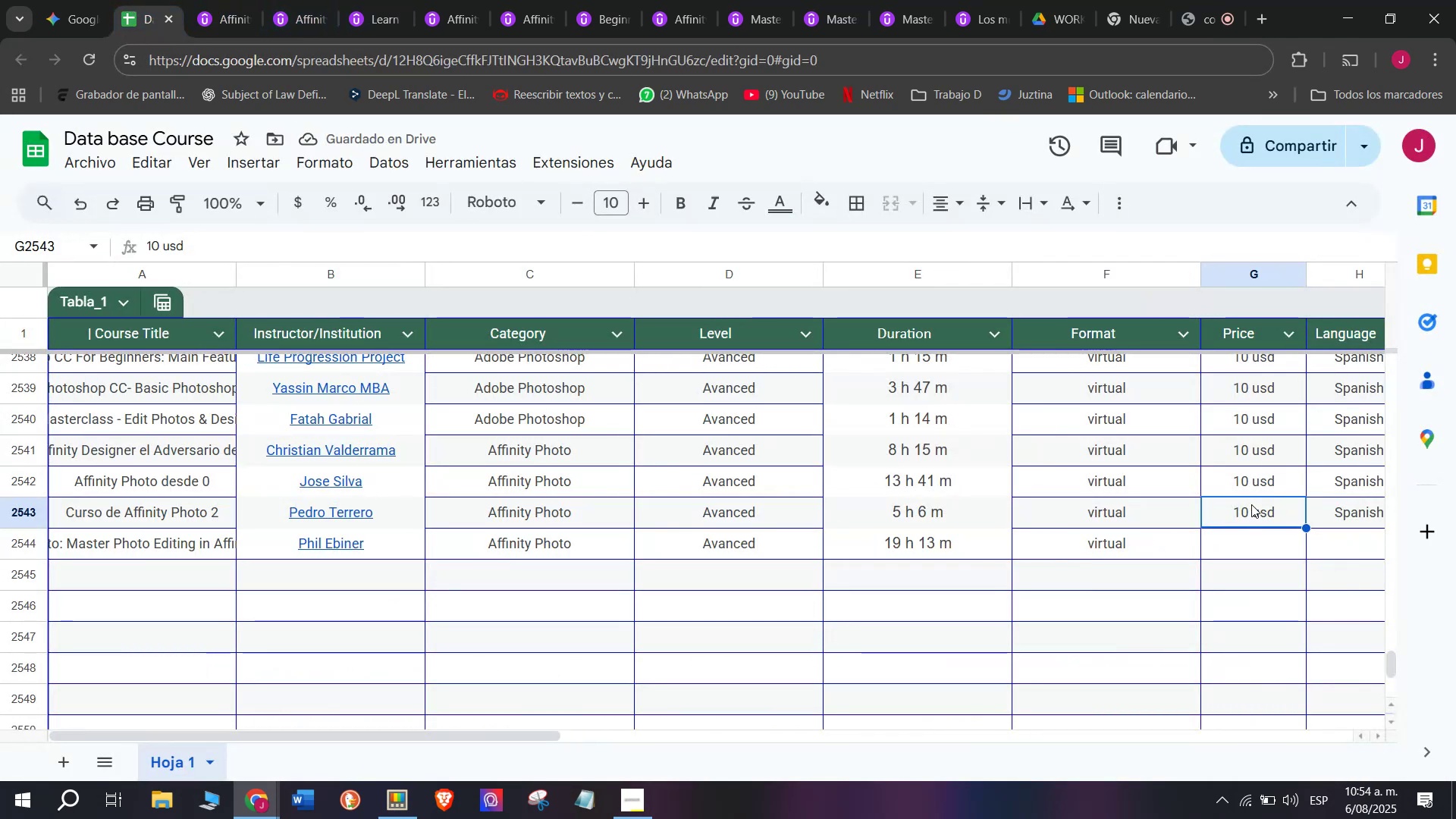 
key(Control+C)
 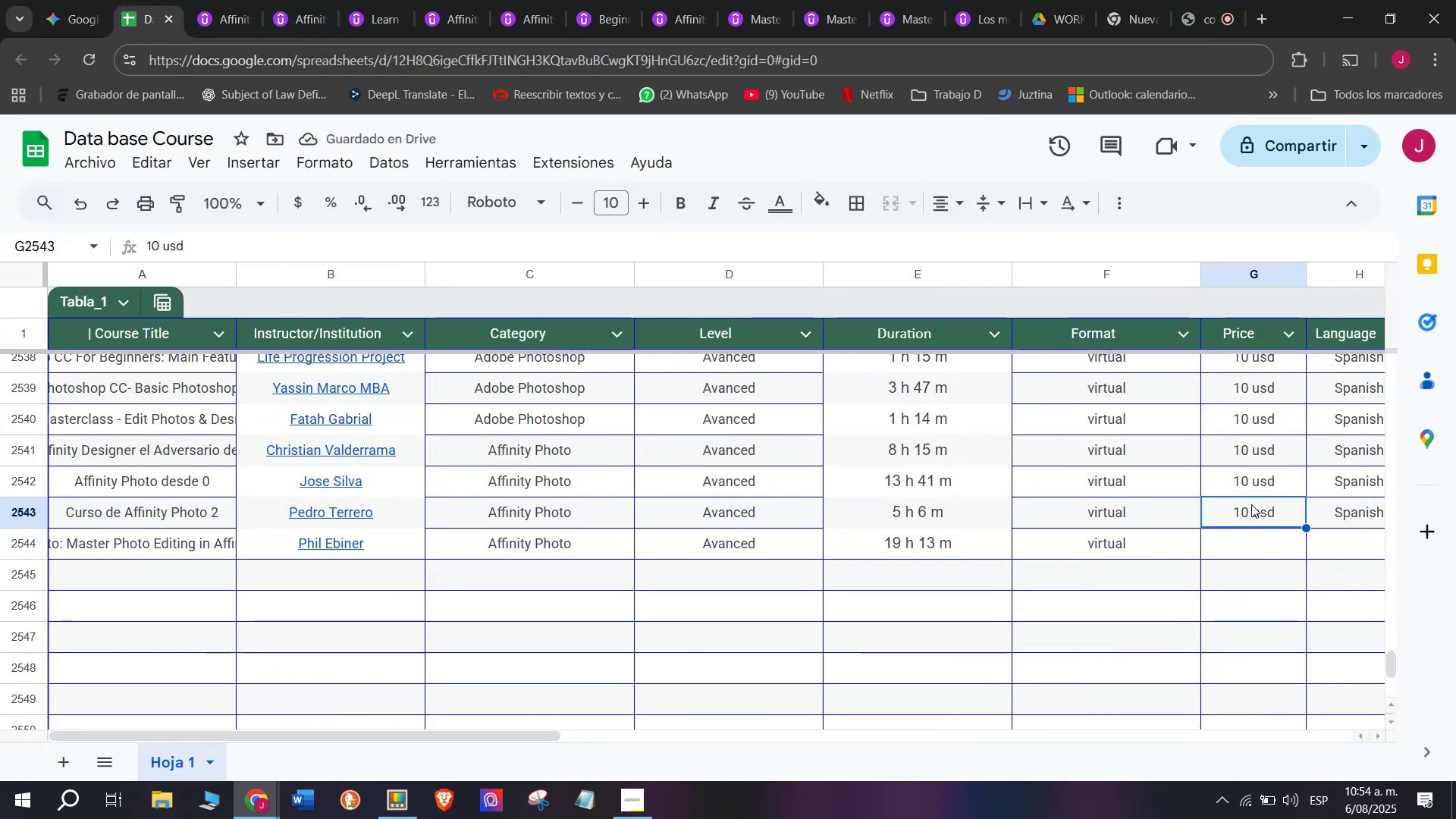 
left_click([1251, 504])
 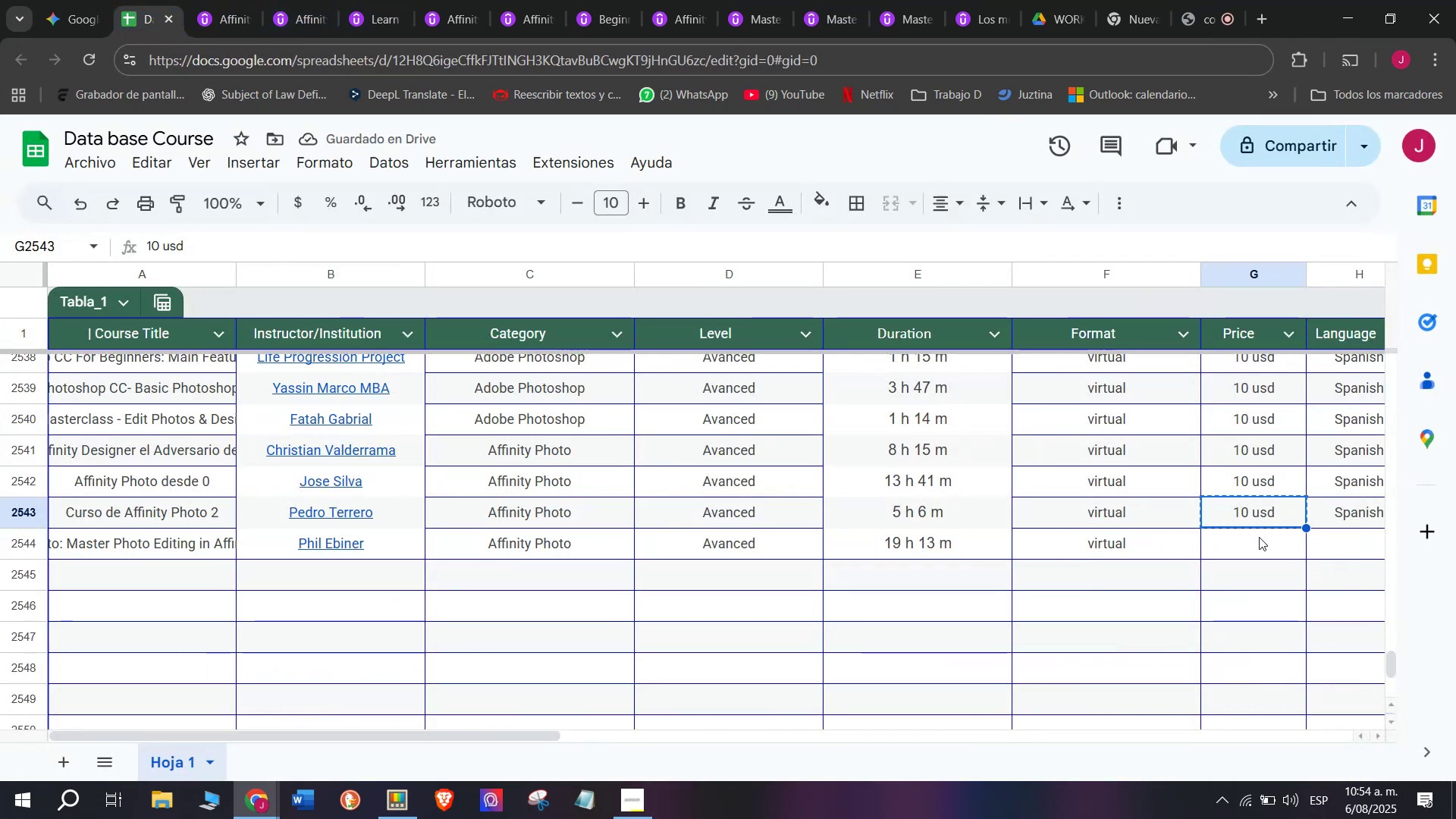 
double_click([1260, 537])
 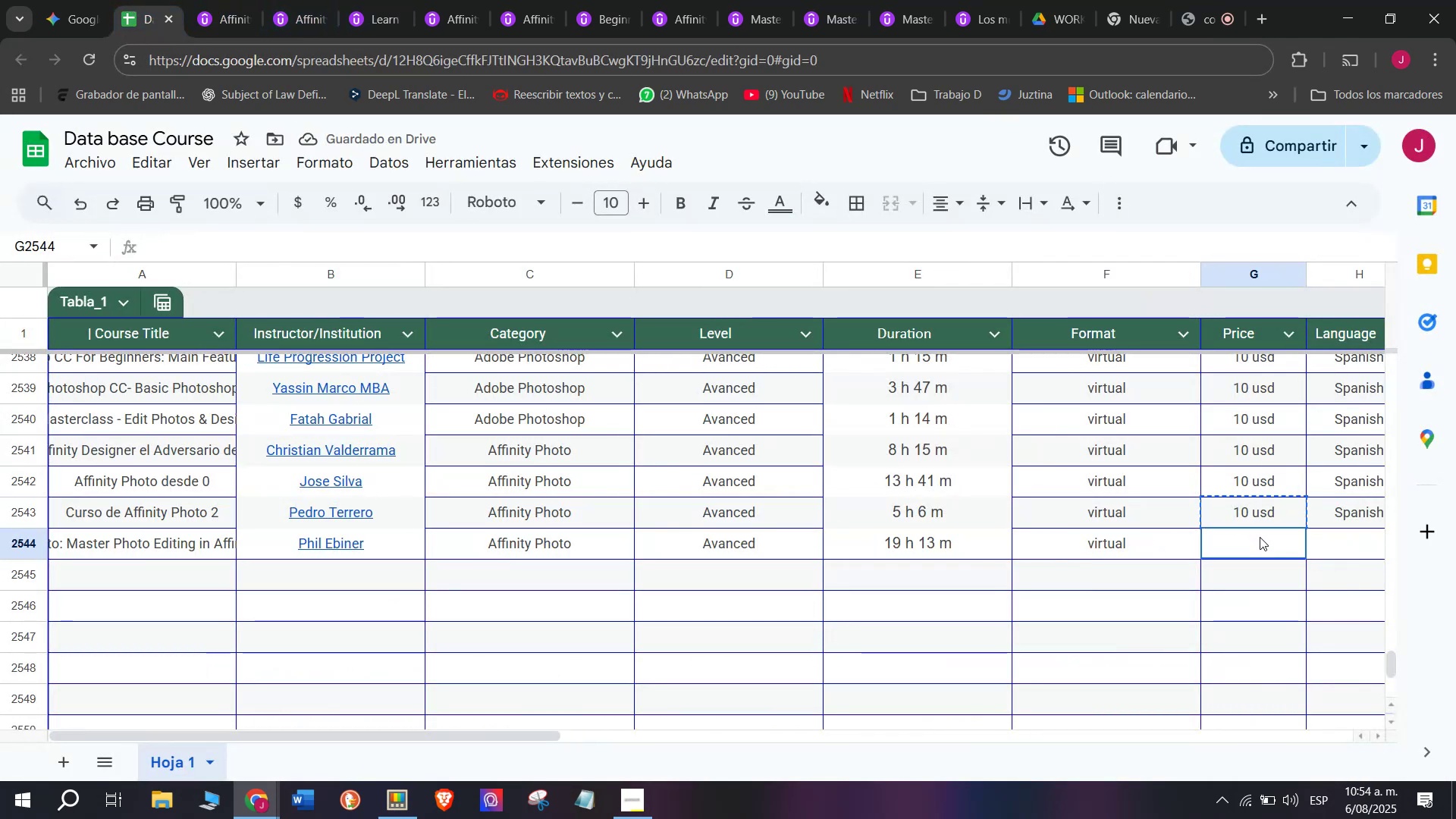 
key(Z)
 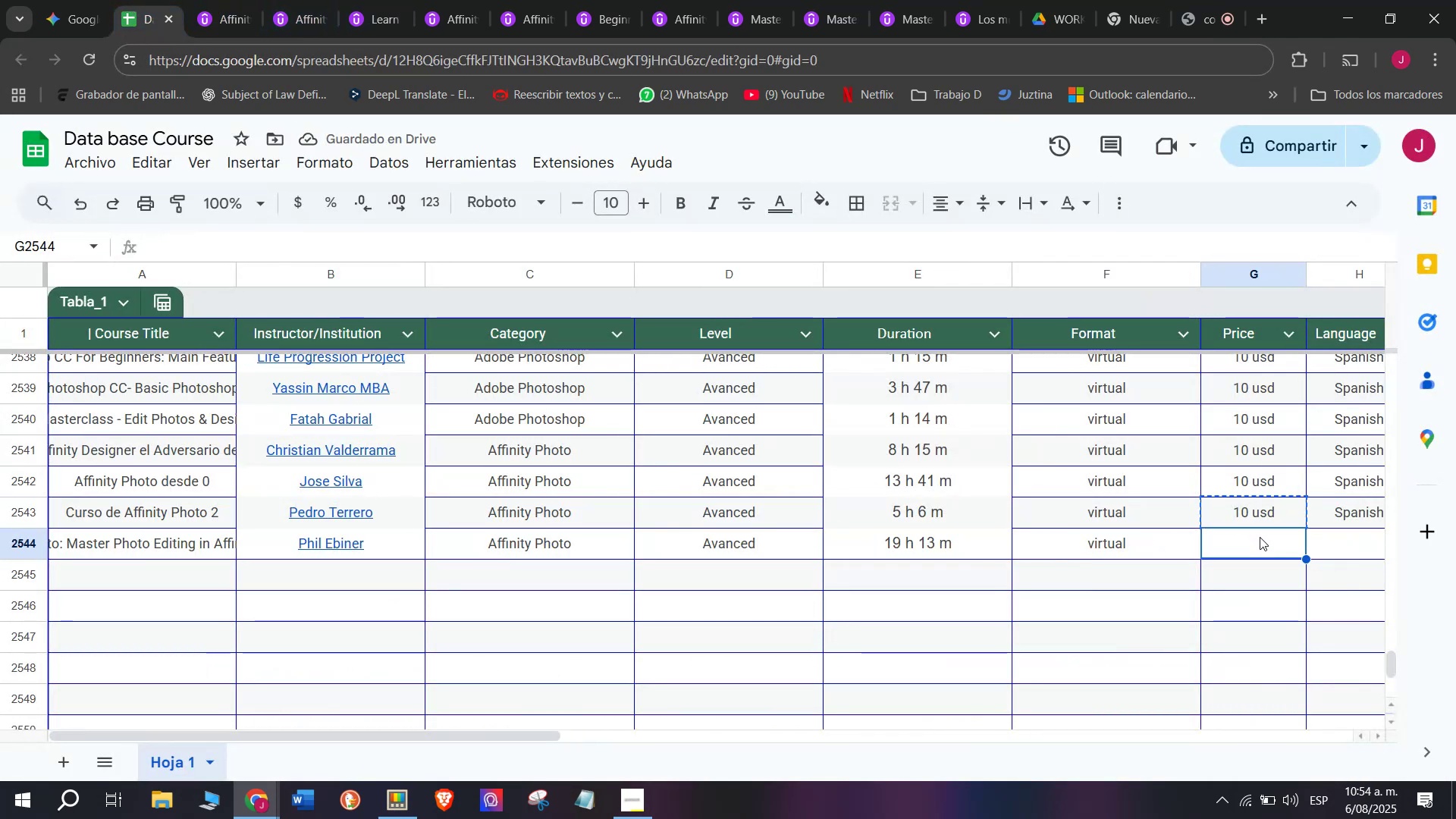 
key(Control+ControlLeft)
 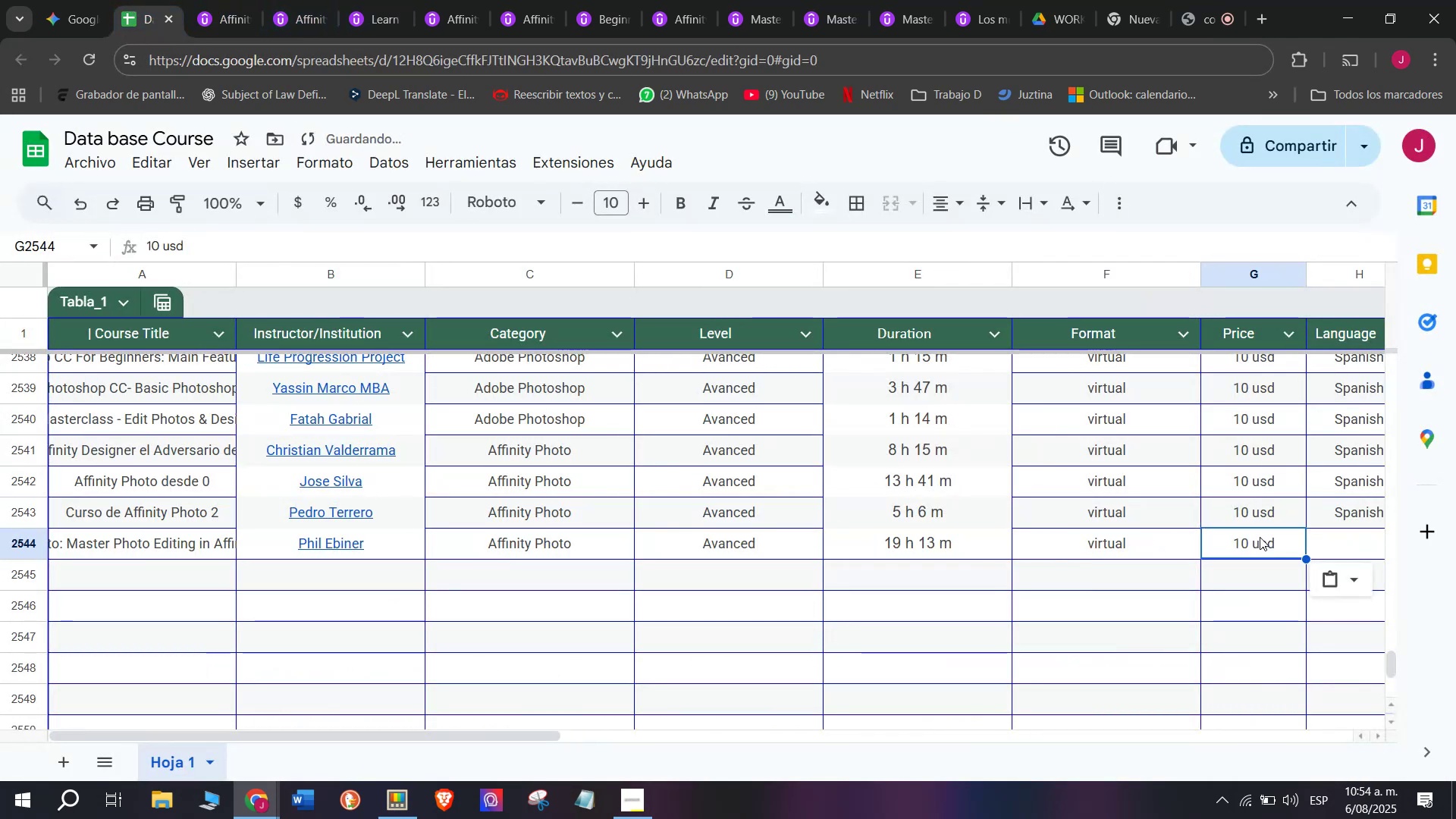 
key(Control+V)
 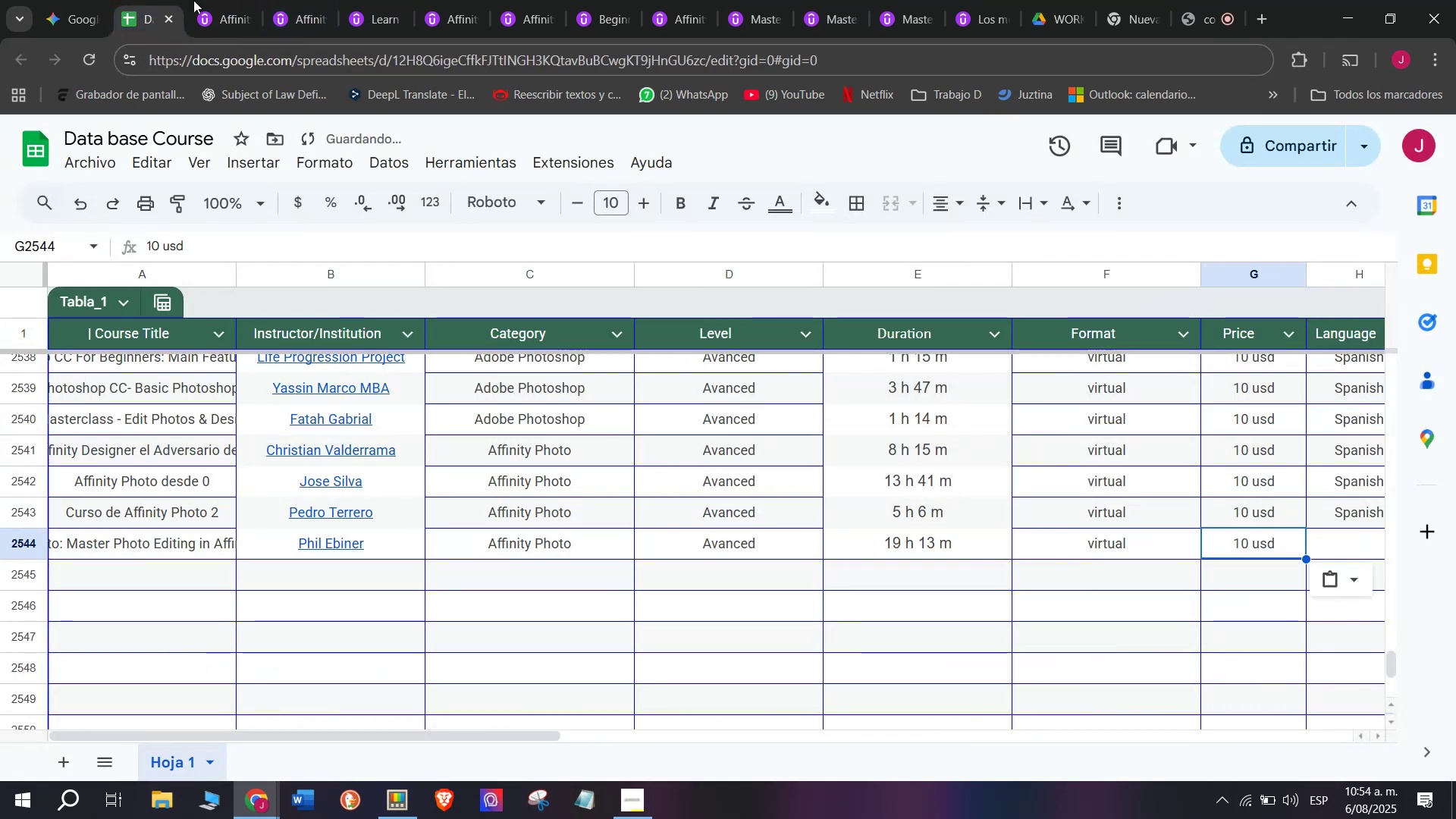 
left_click([221, 0])
 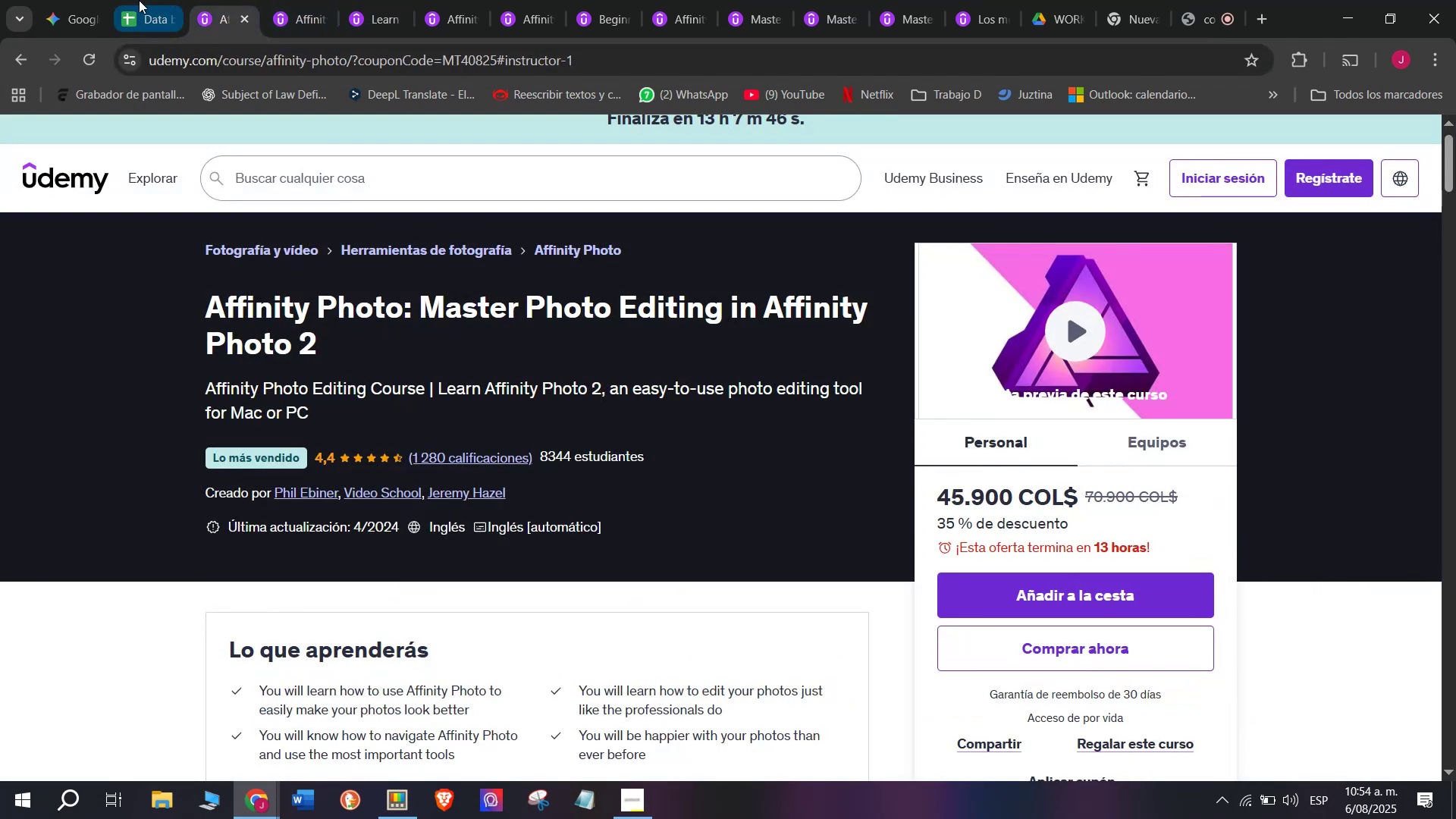 
left_click([137, 0])
 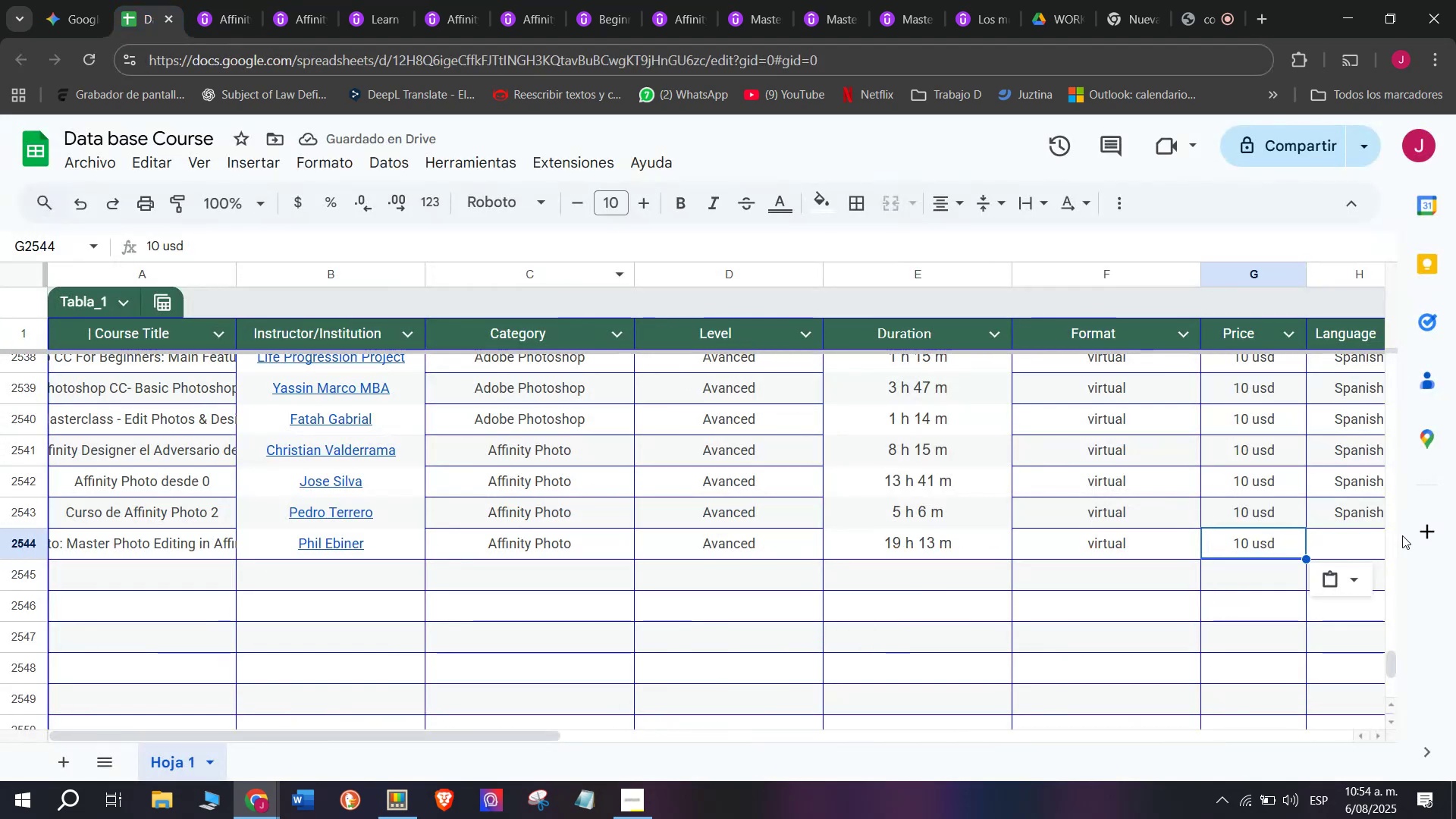 
left_click([1357, 519])
 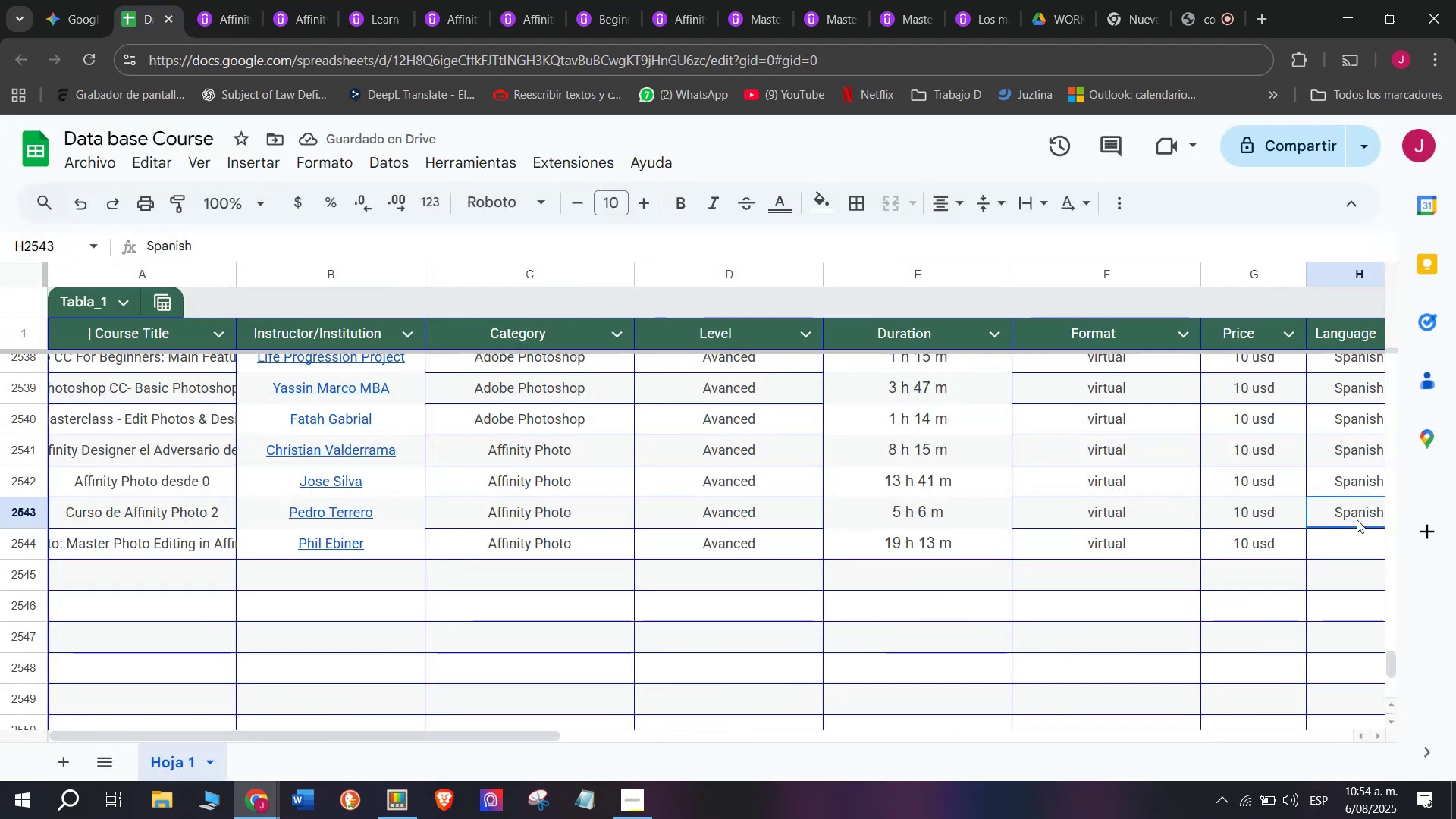 
key(Control+ControlLeft)
 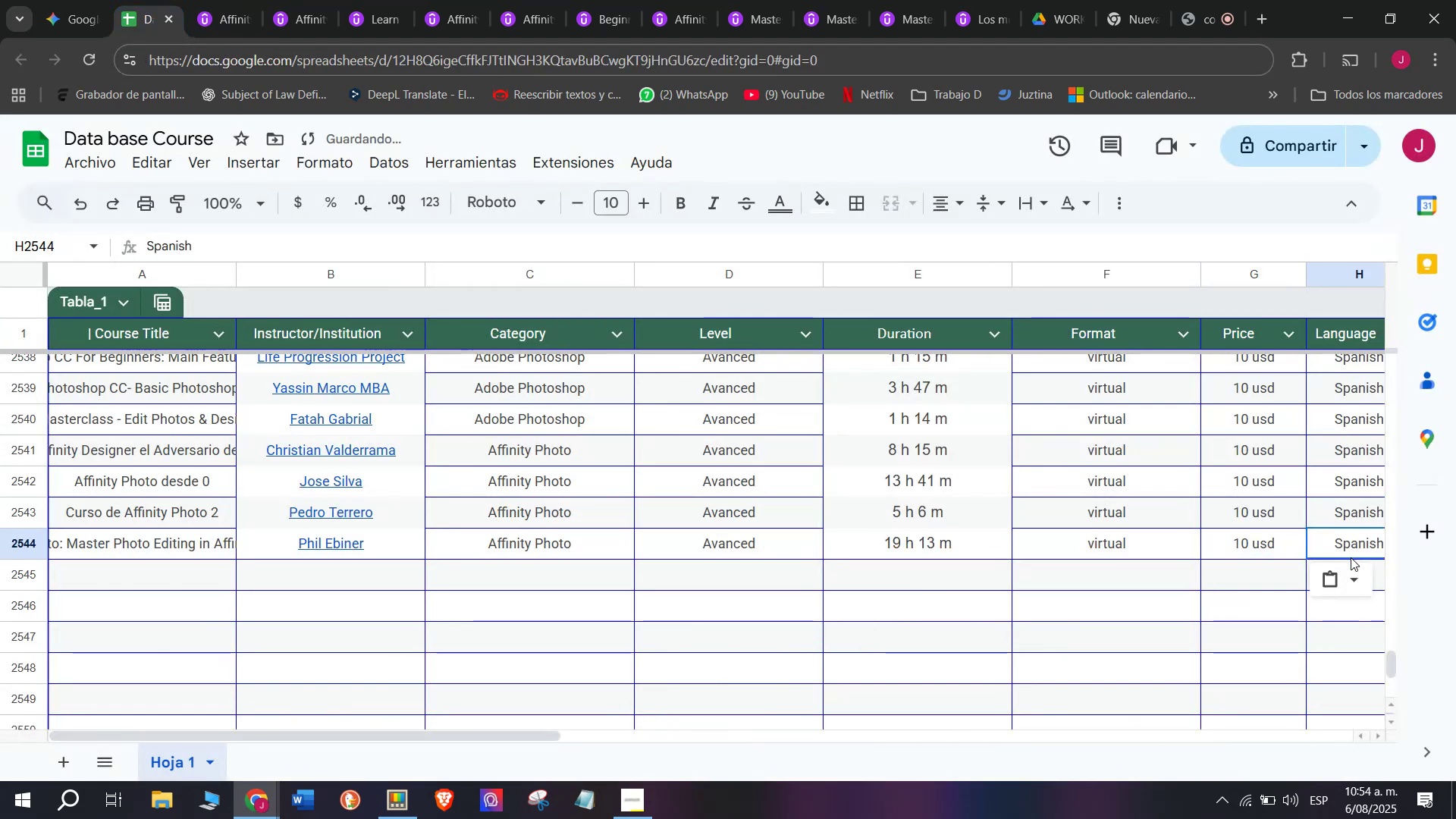 
key(Break)
 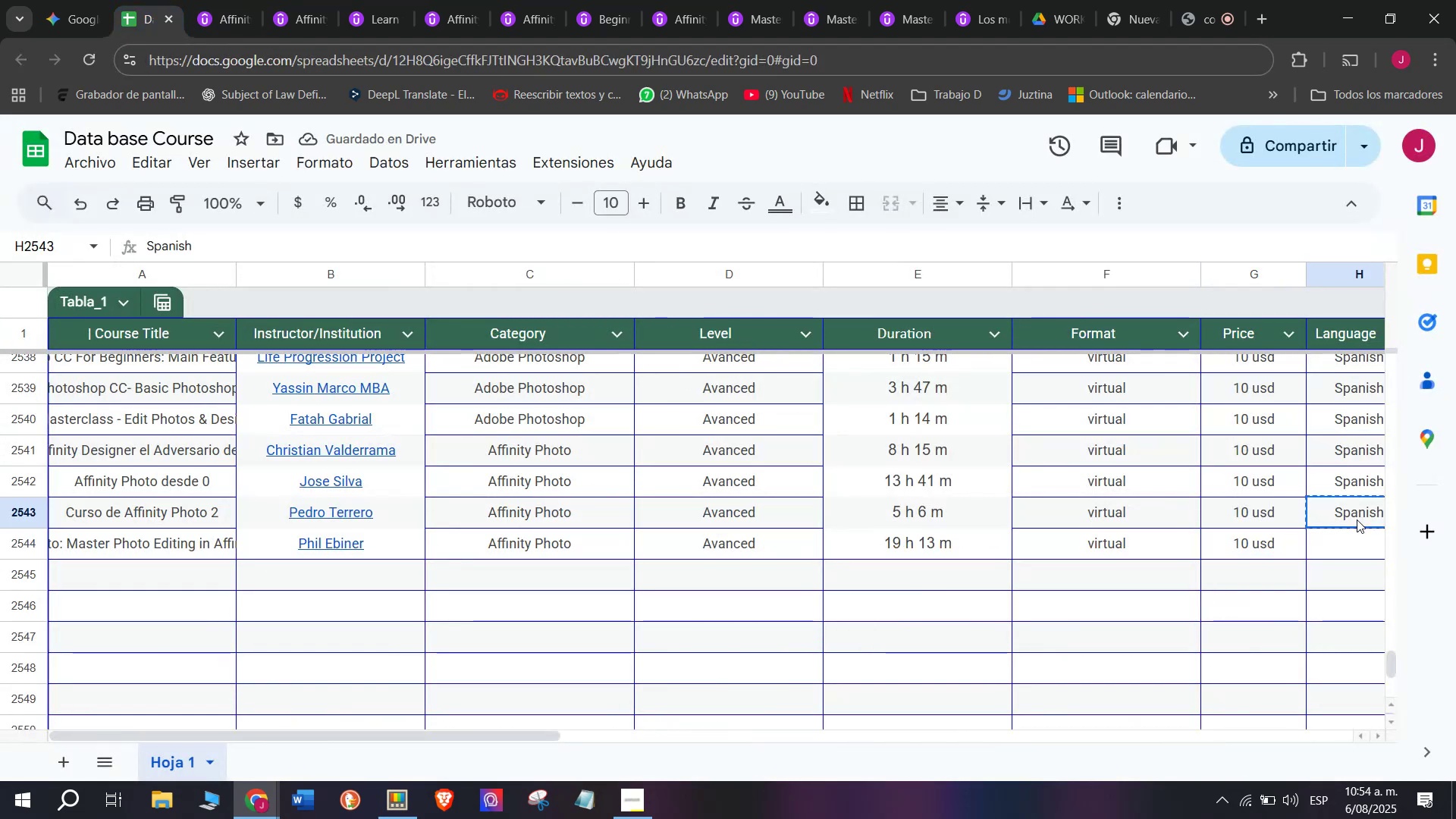 
key(Control+C)
 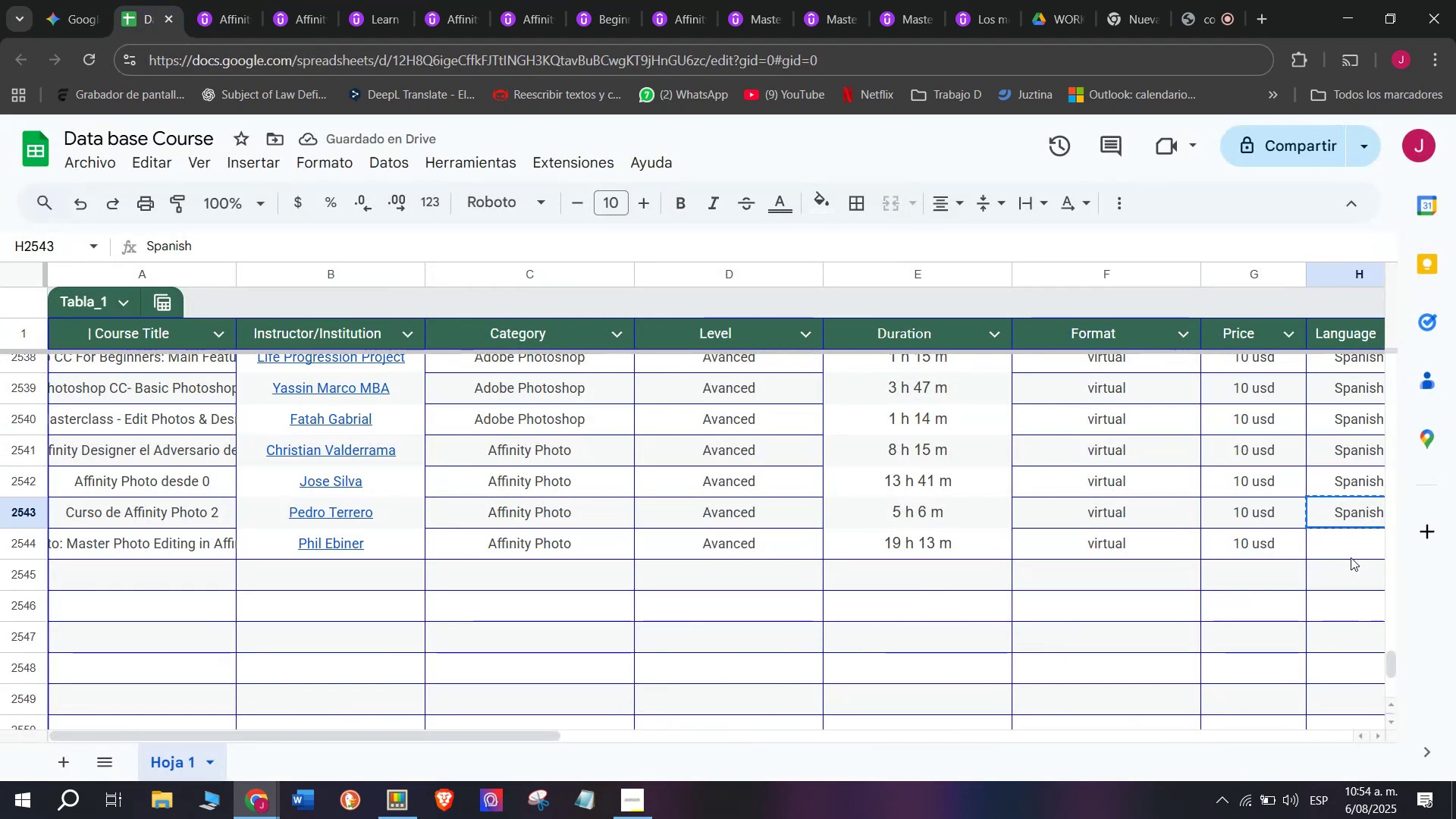 
key(Z)
 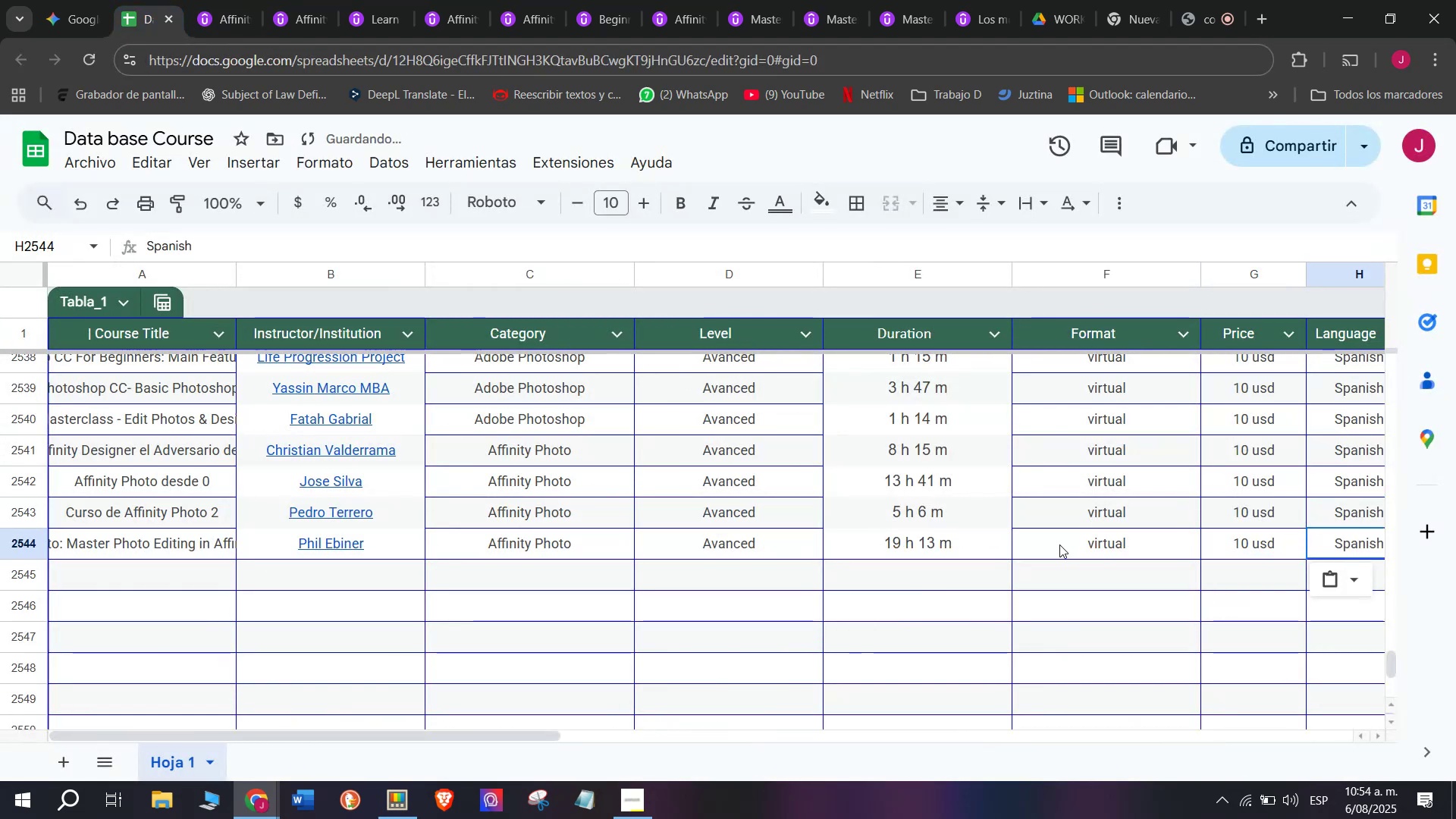 
key(Control+ControlLeft)
 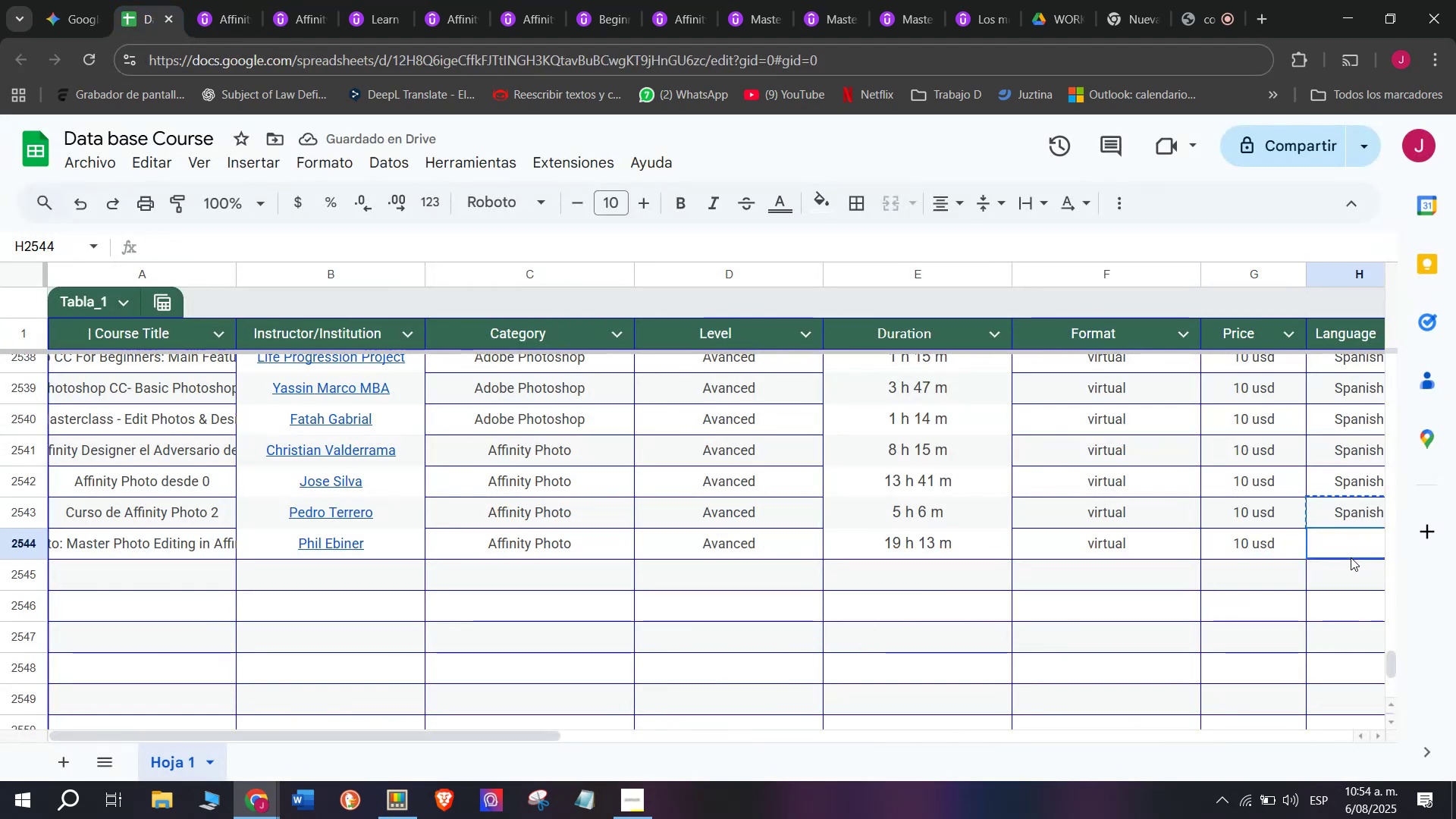 
key(Control+V)
 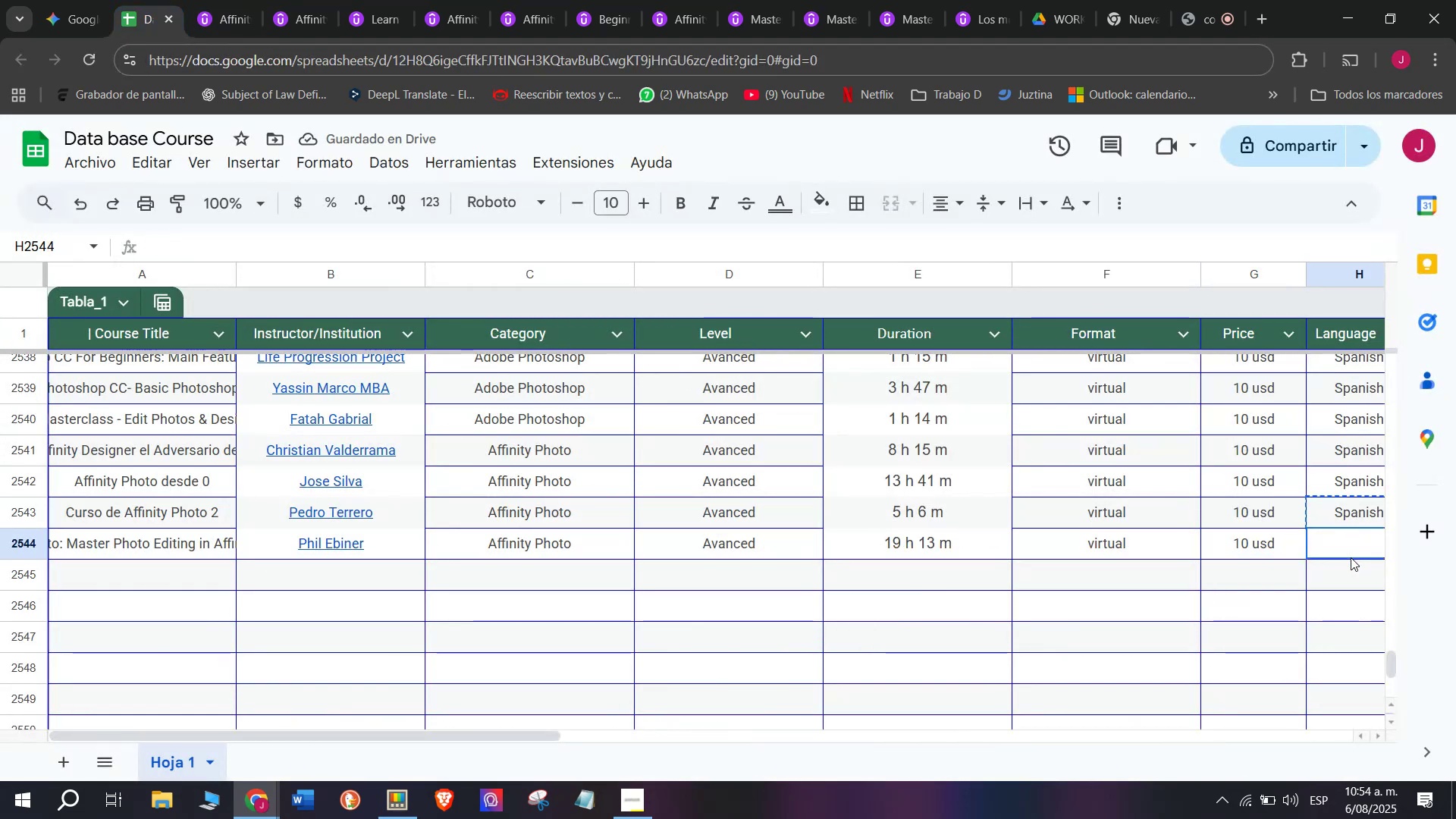 
double_click([1351, 557])
 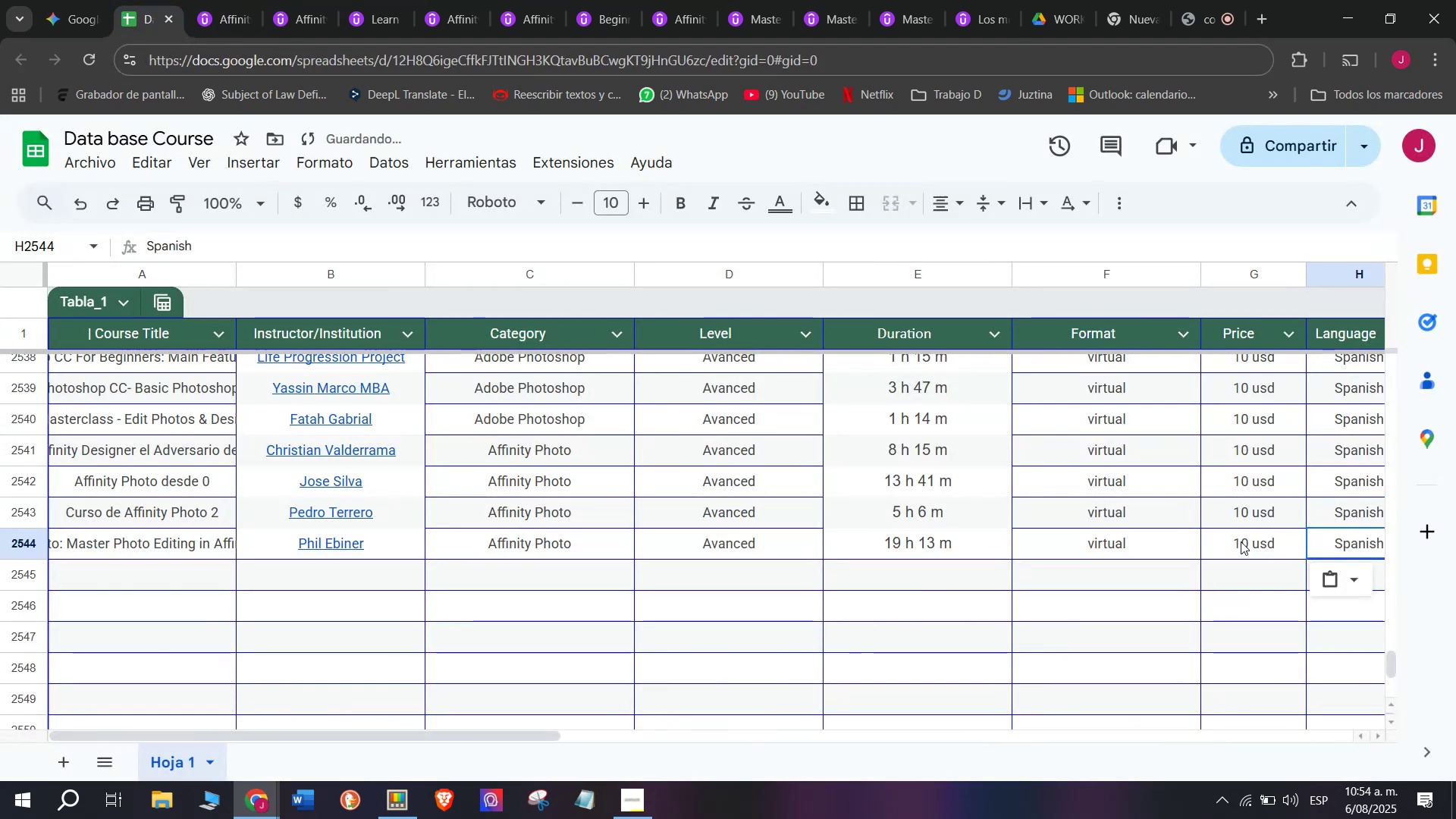 
scroll: coordinate [2, 592], scroll_direction: down, amount: 3.0
 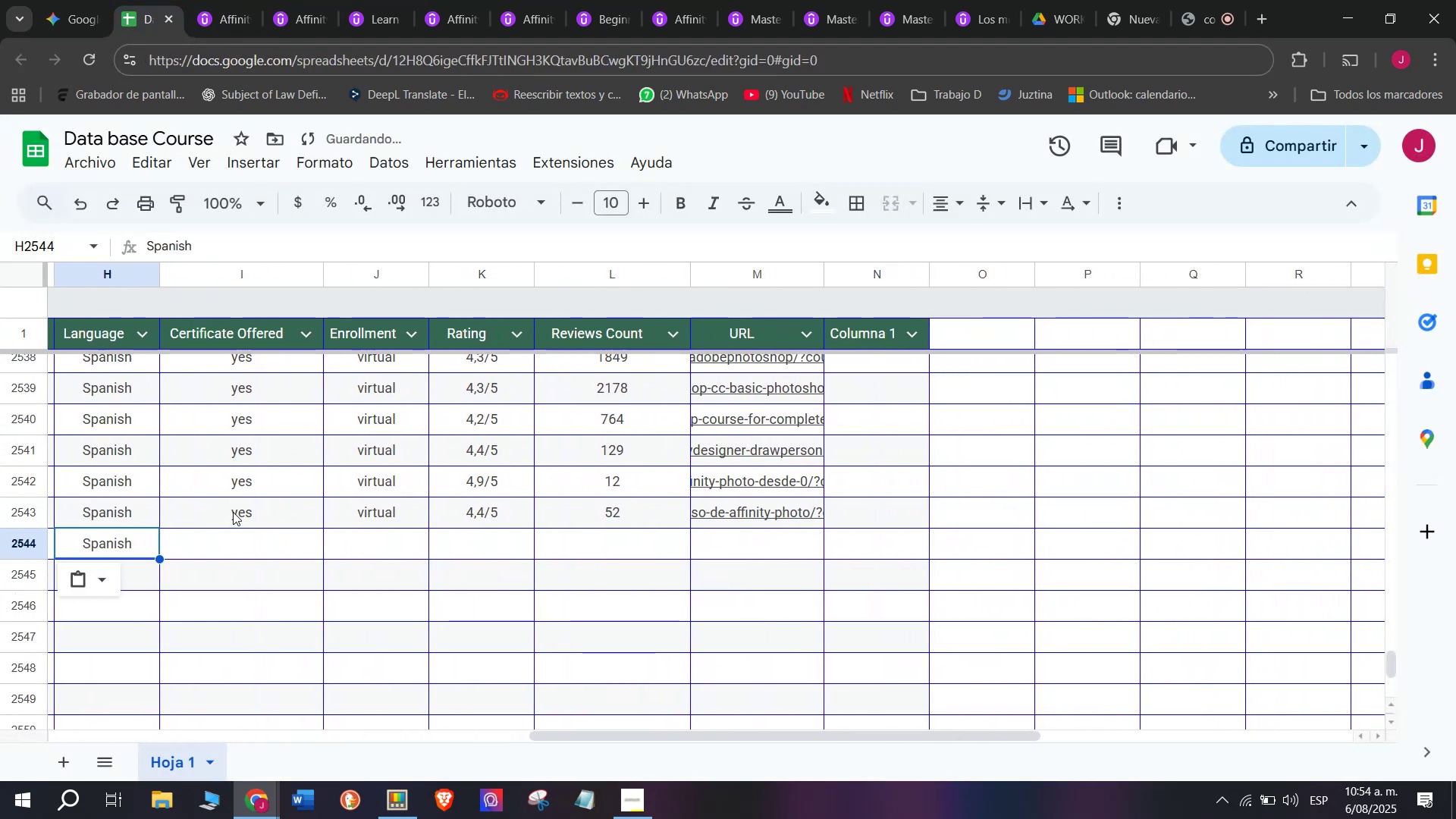 
key(Break)
 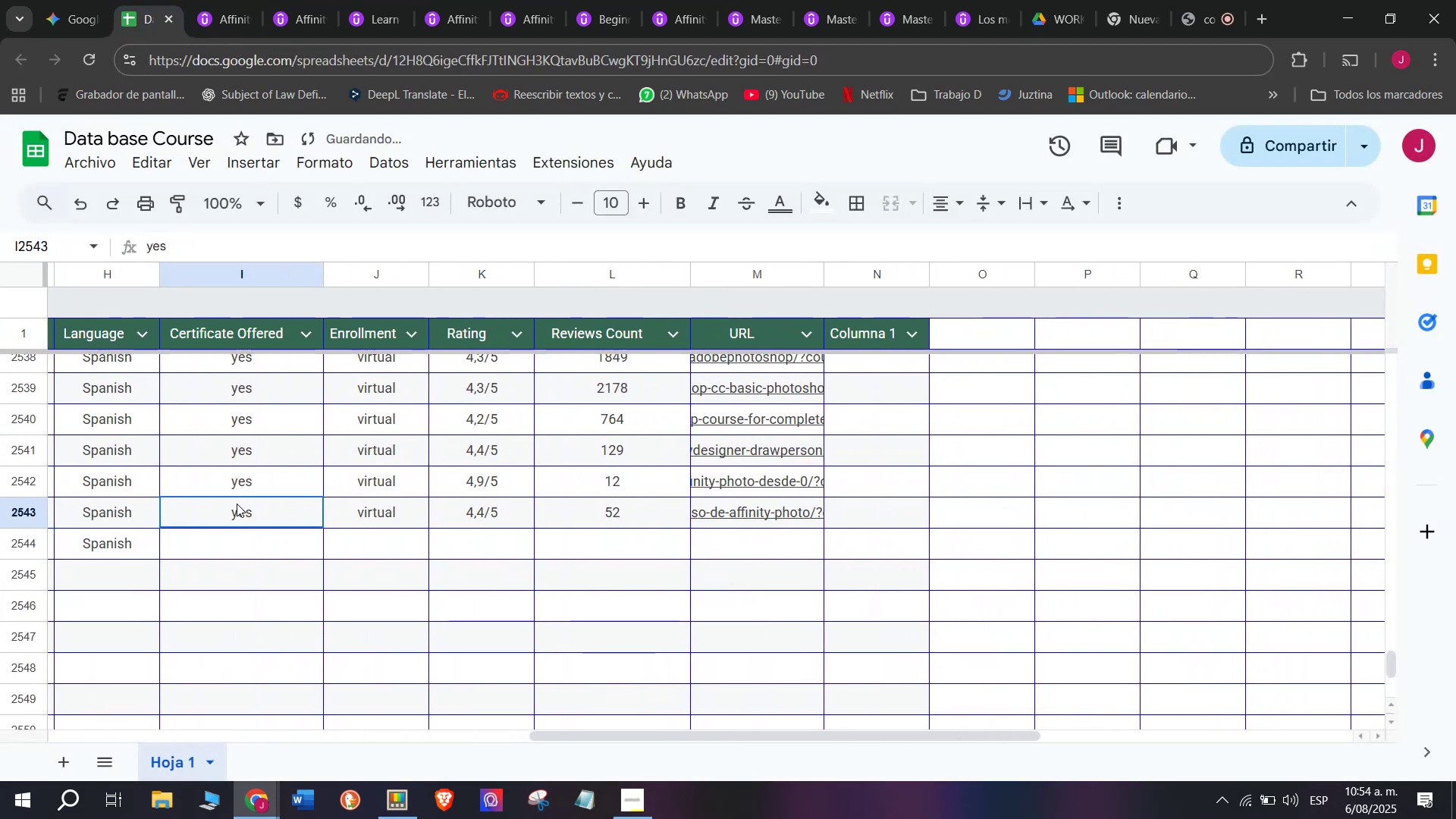 
key(Control+ControlLeft)
 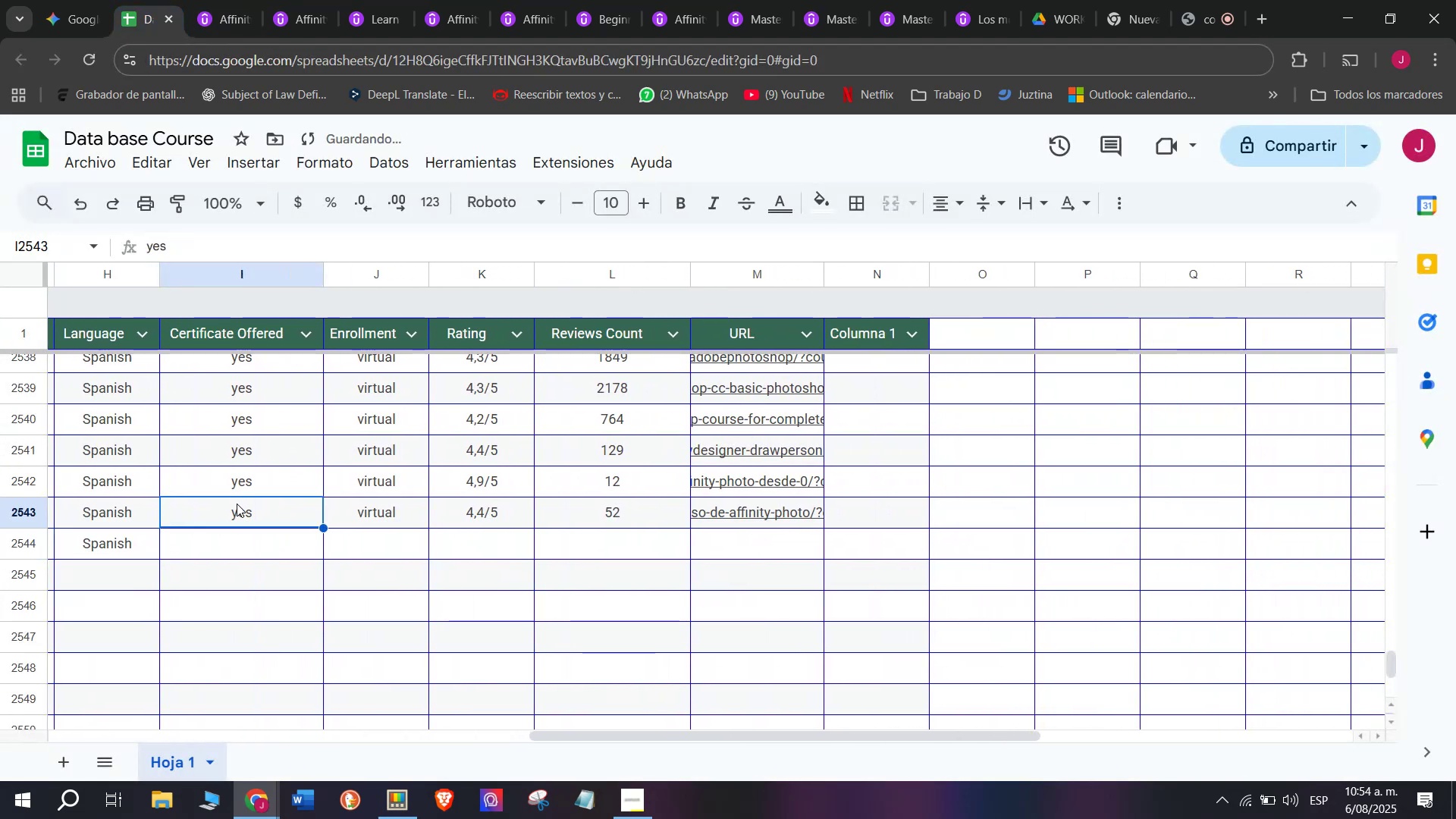 
key(Control+C)
 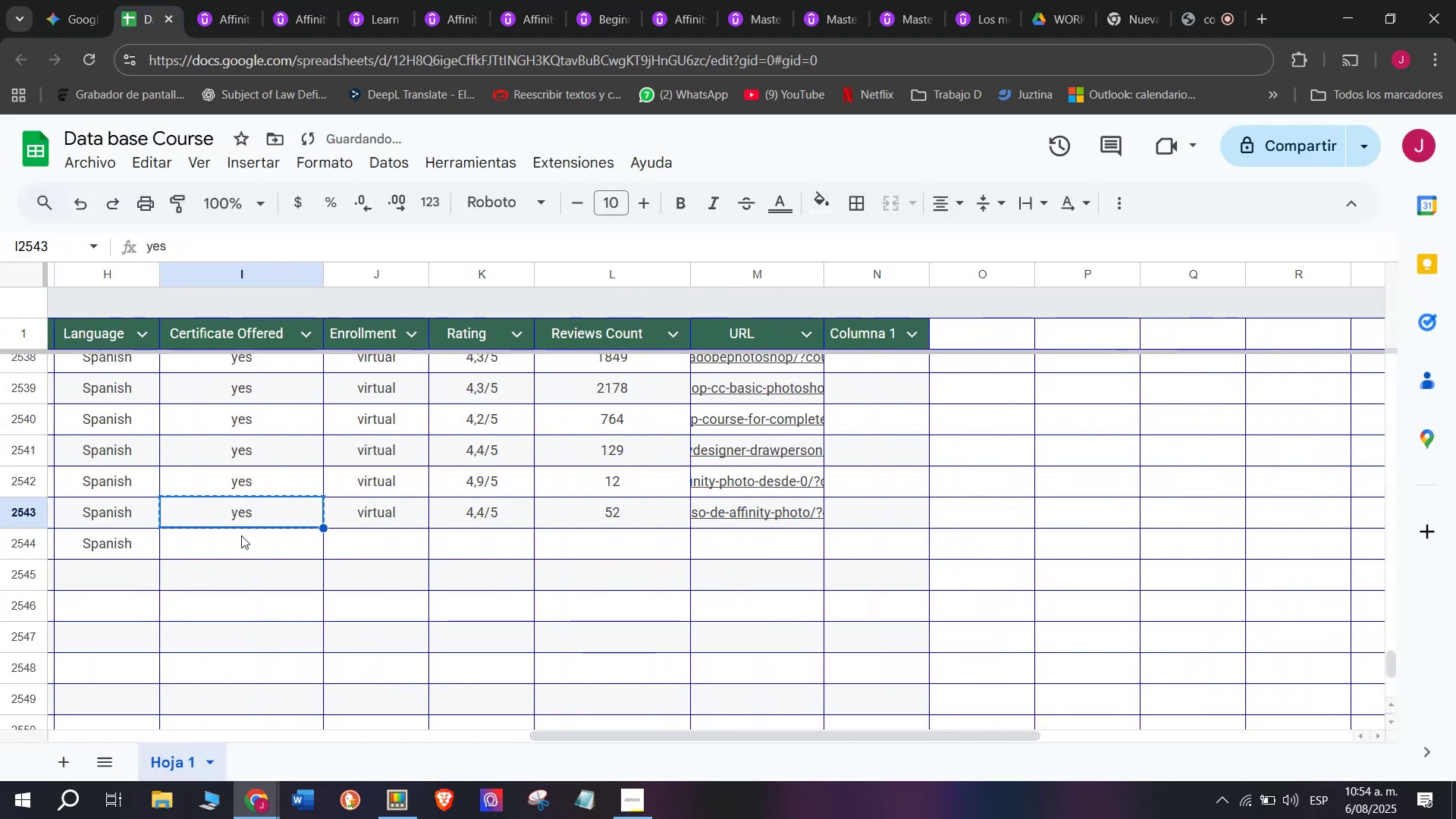 
double_click([241, 535])
 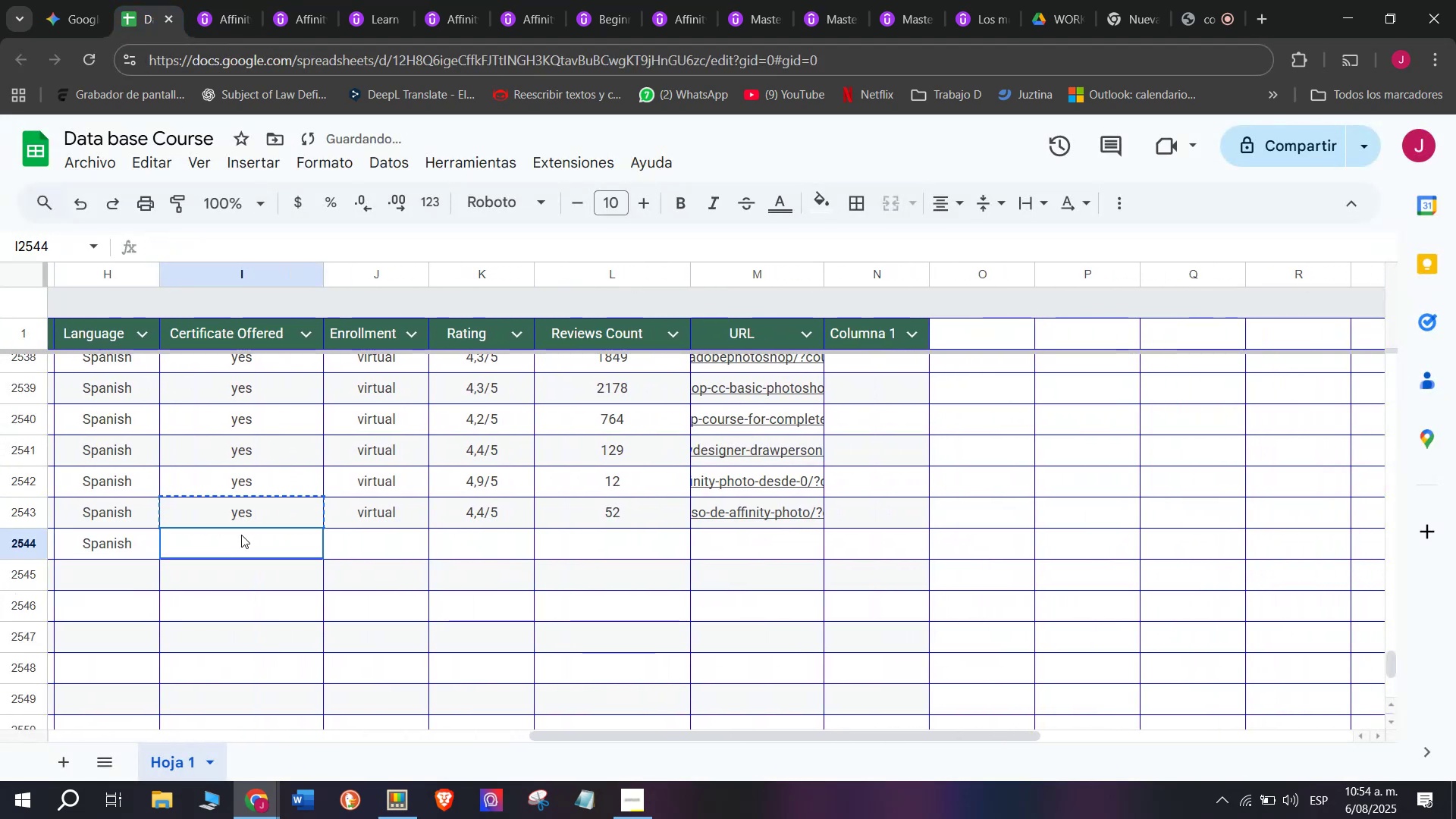 
key(Control+ControlLeft)
 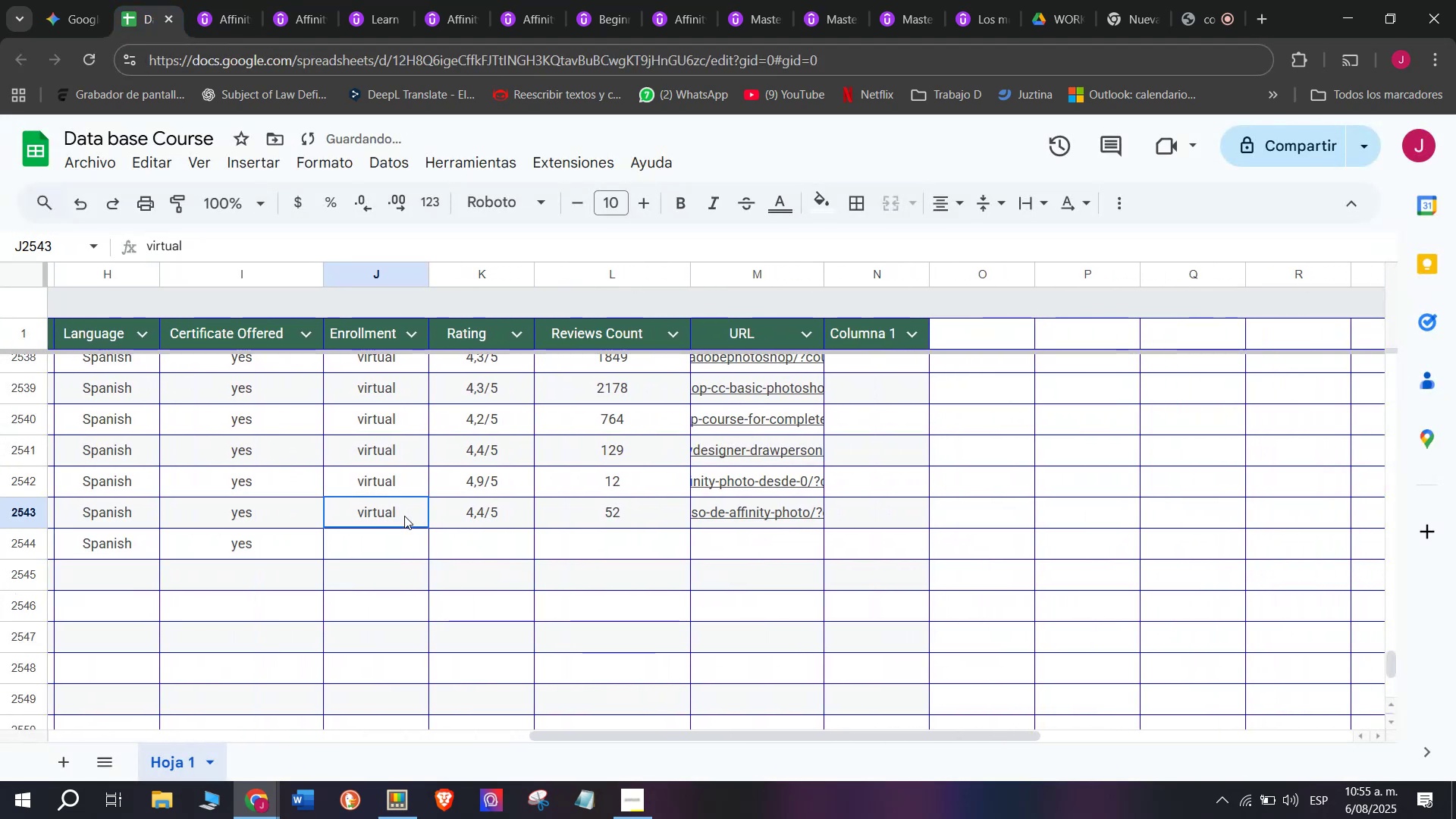 
key(Z)
 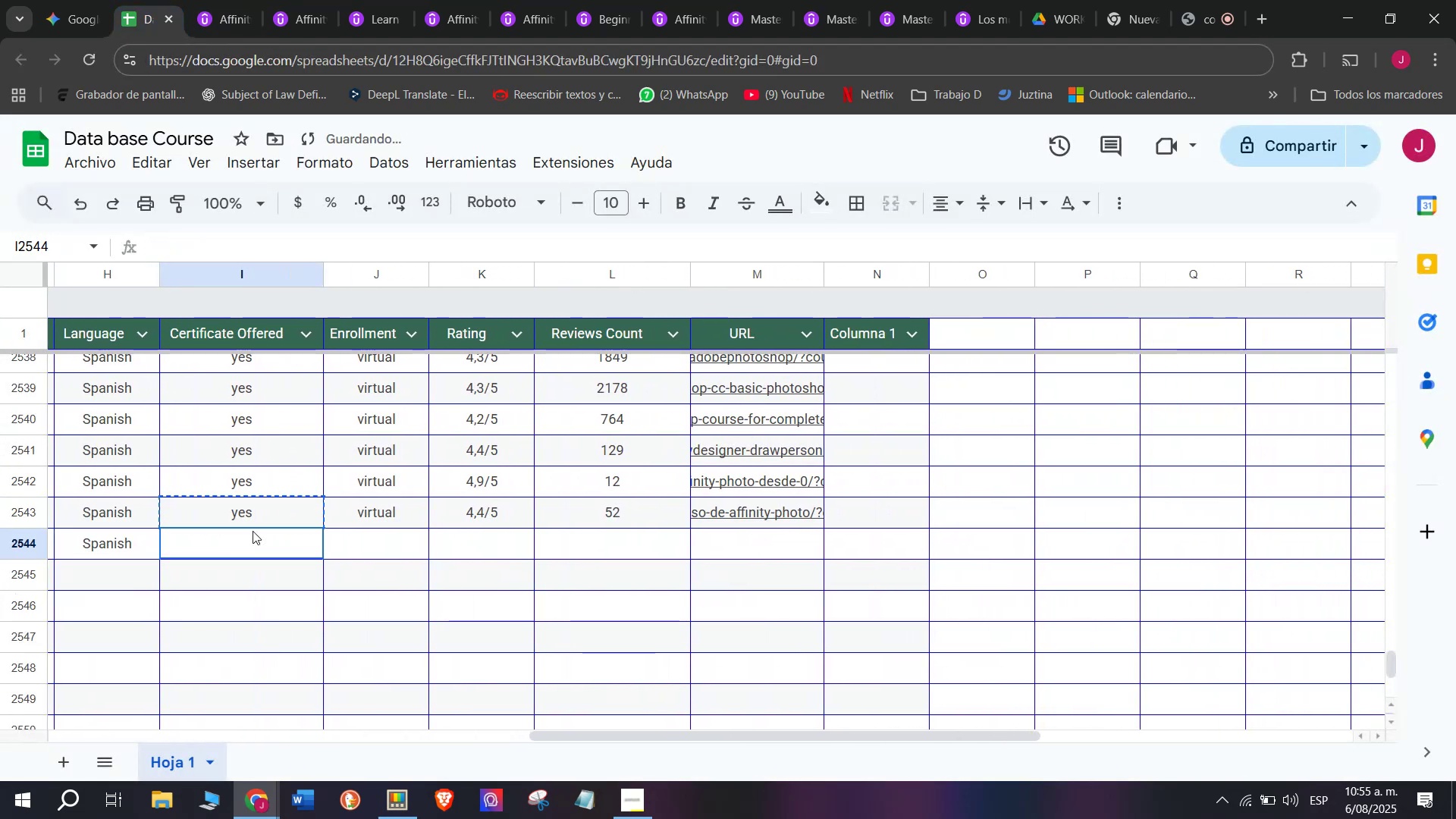 
key(Control+V)
 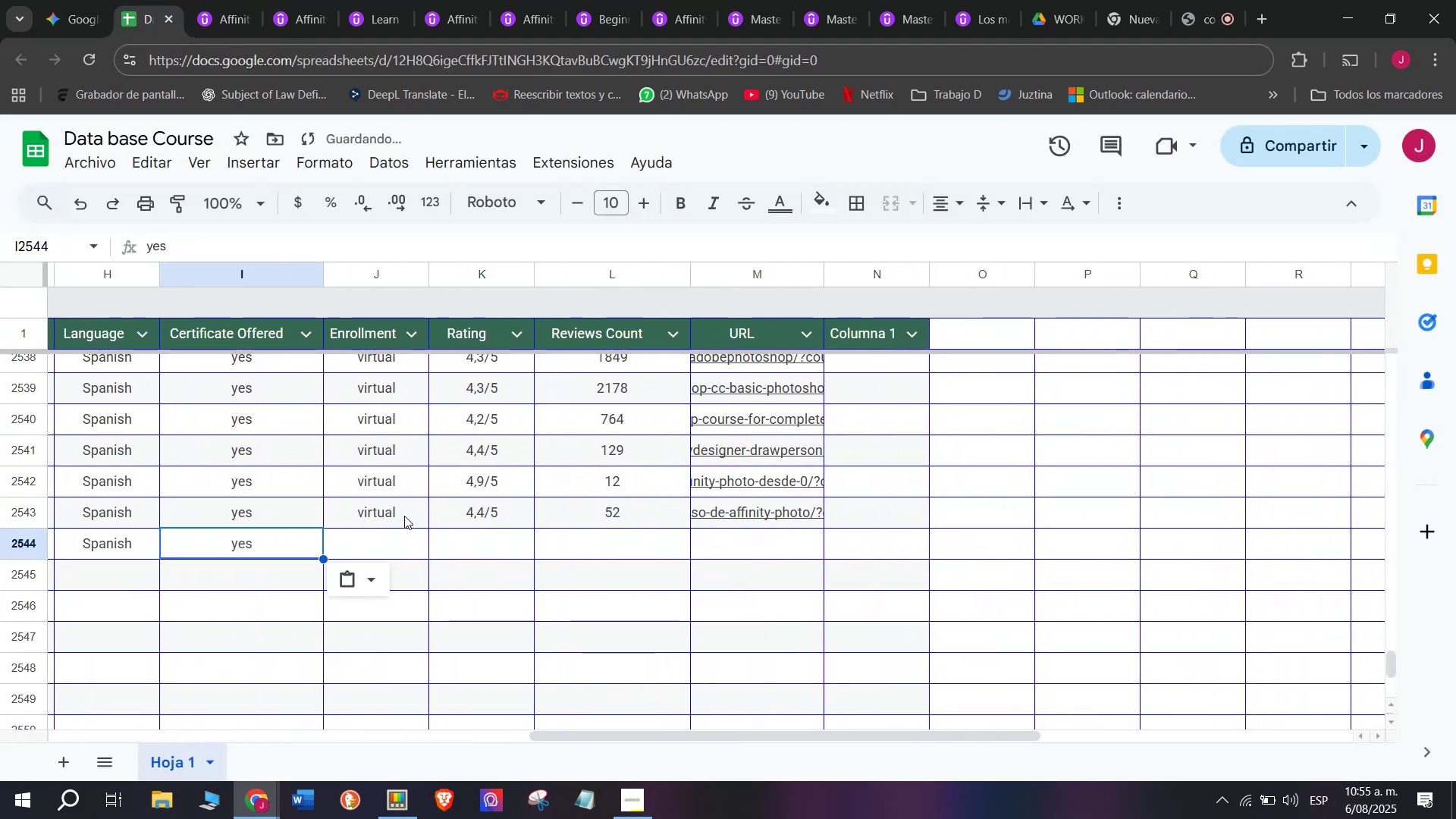 
left_click([404, 516])
 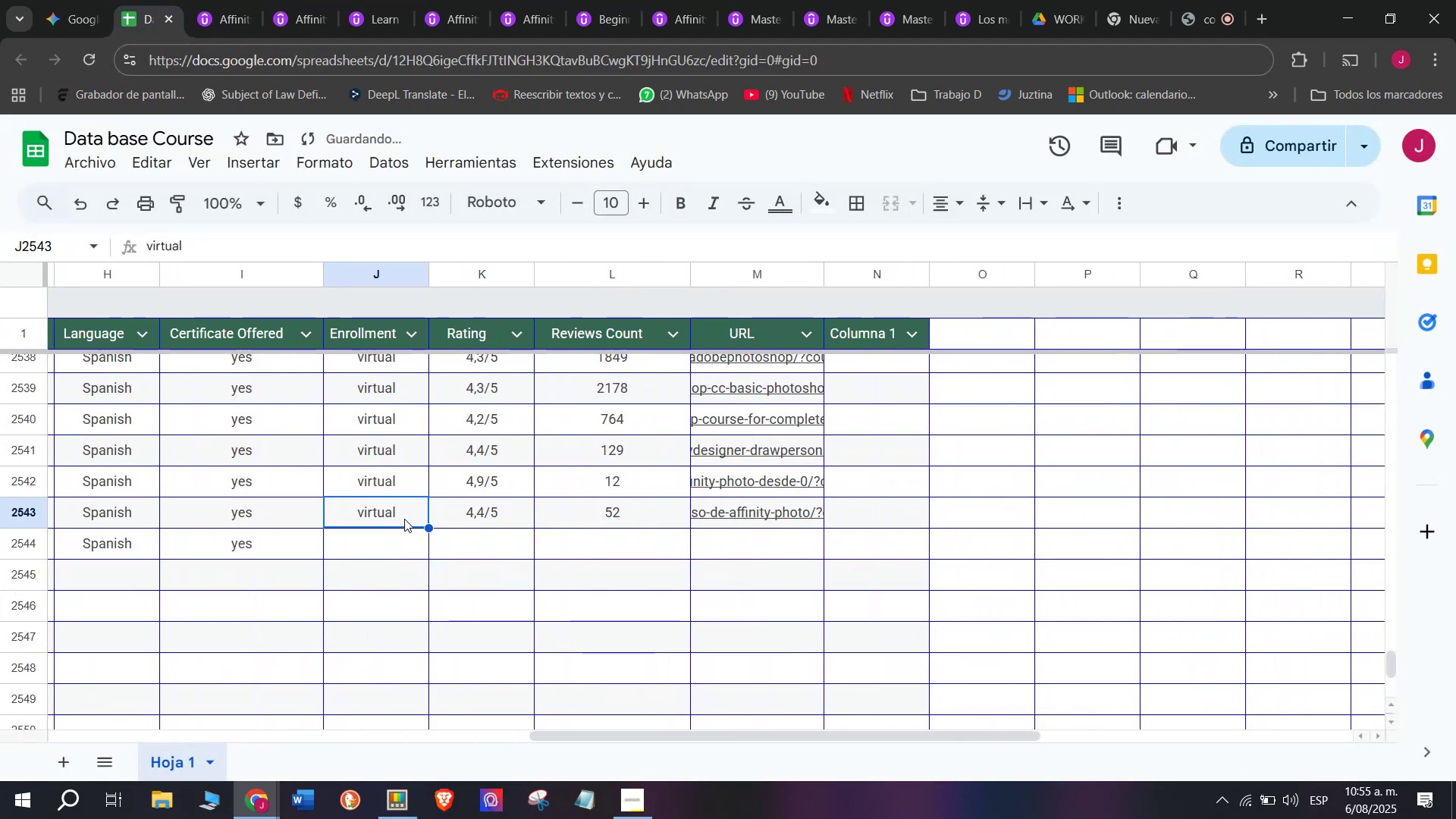 
key(Break)
 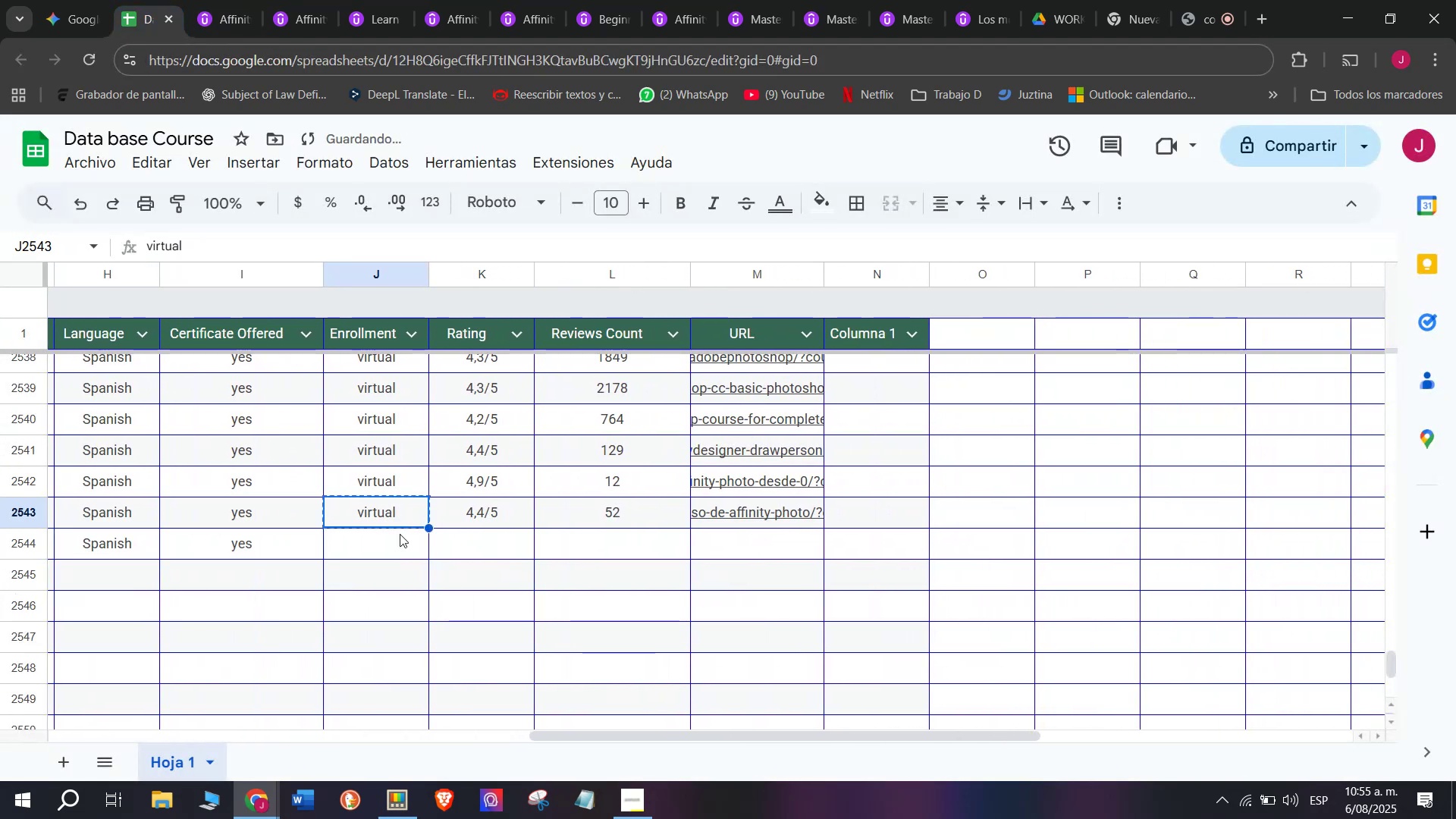 
key(Control+ControlLeft)
 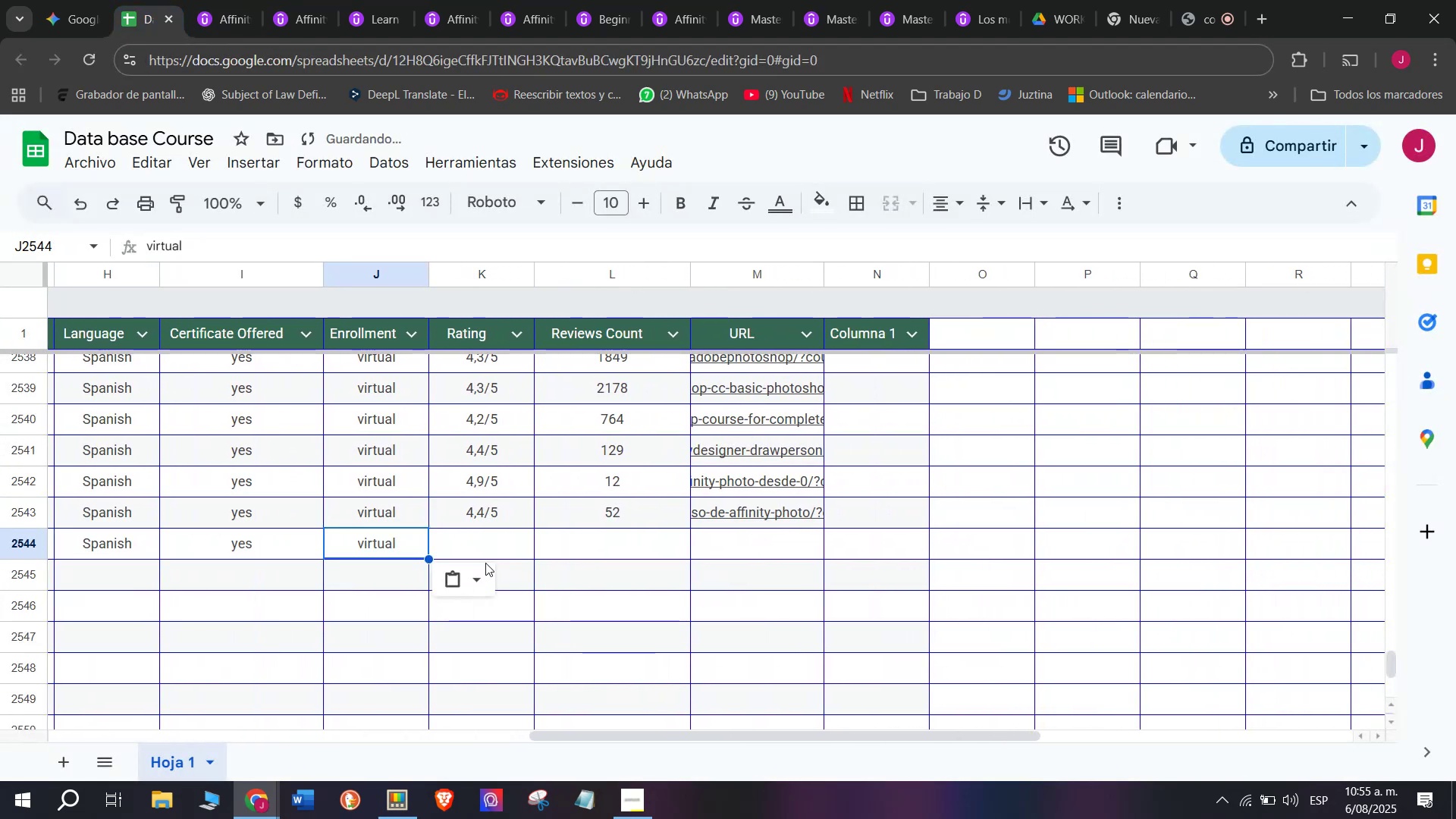 
key(Control+C)
 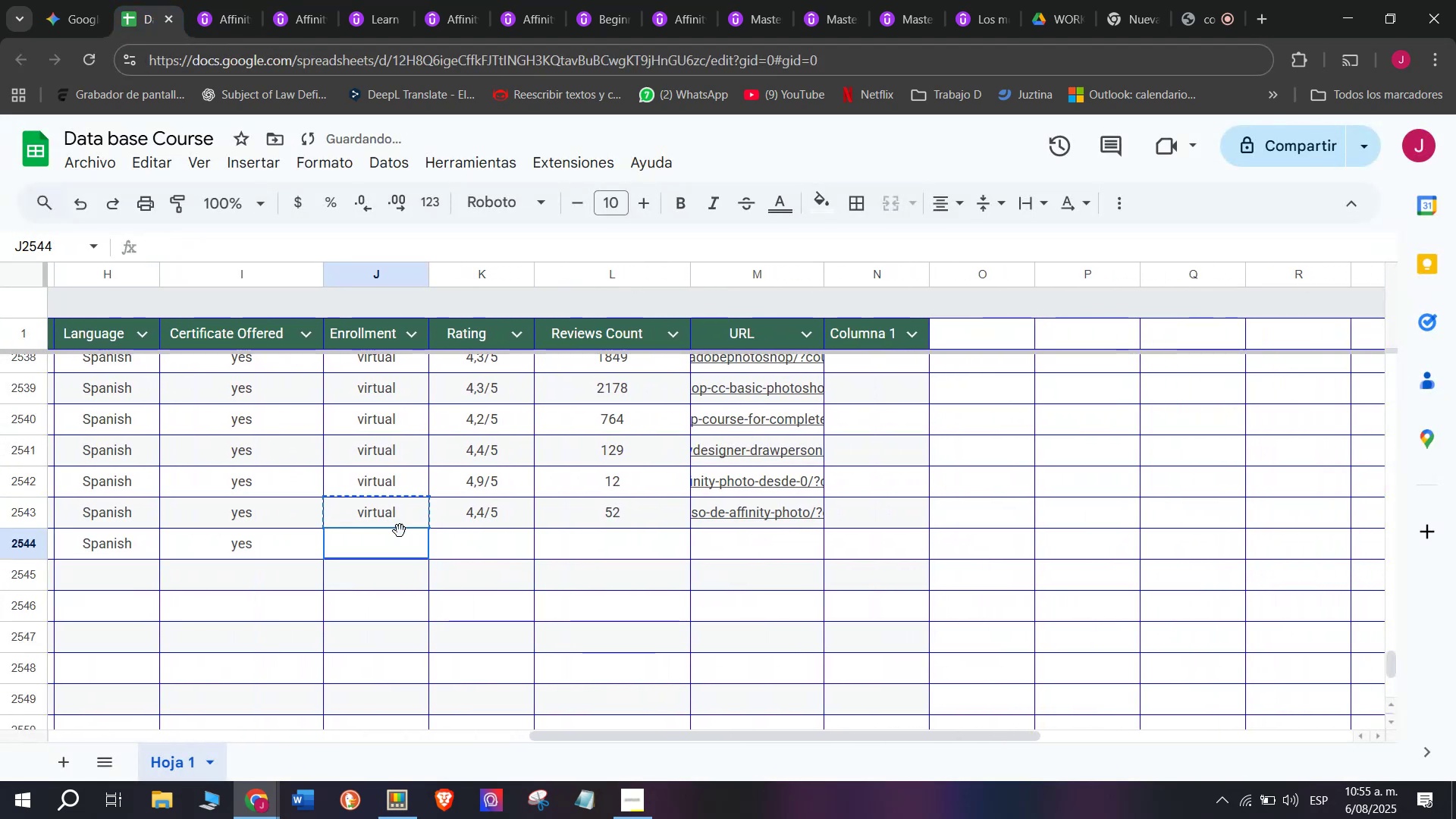 
key(Control+ControlLeft)
 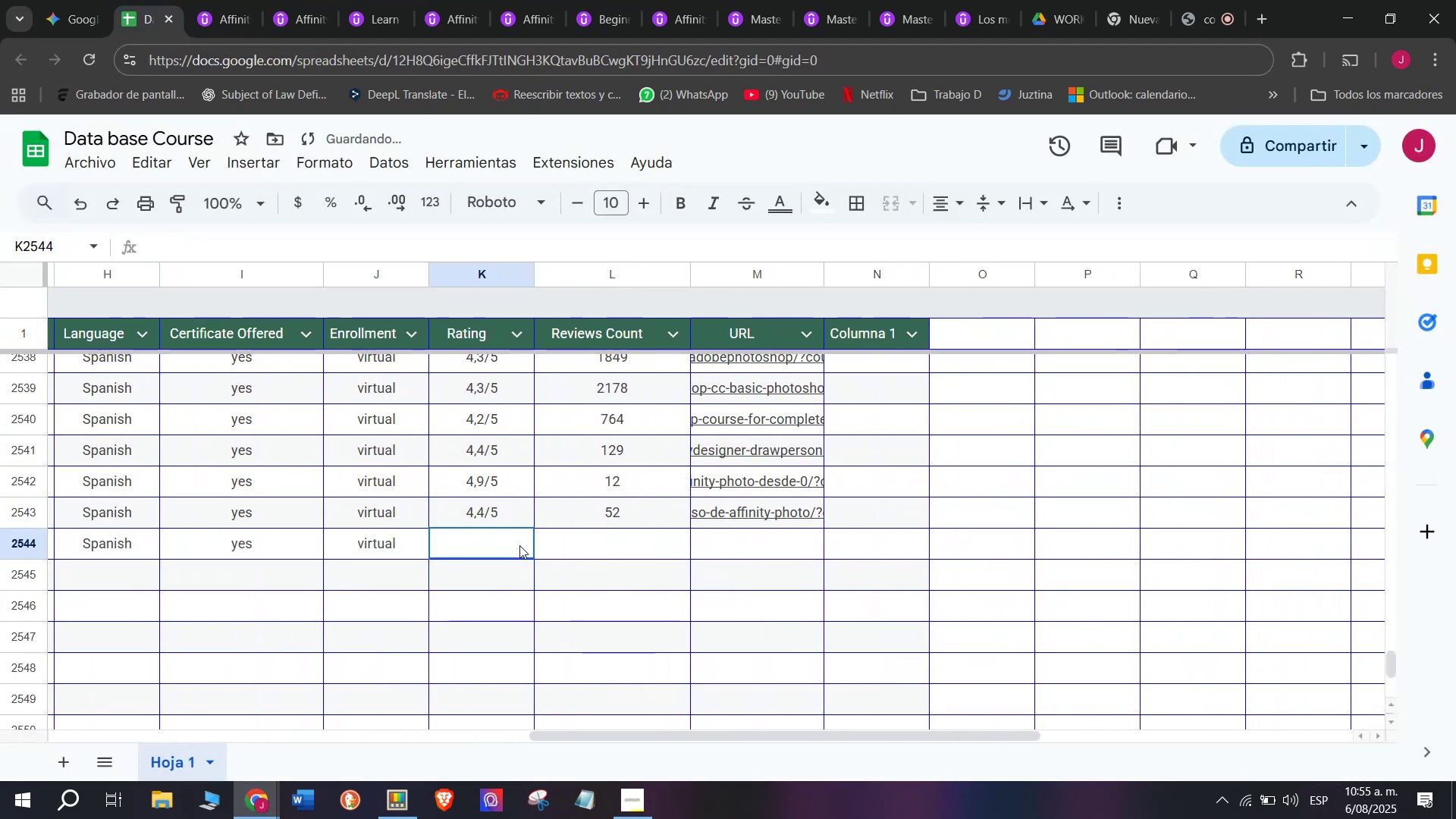 
key(Z)
 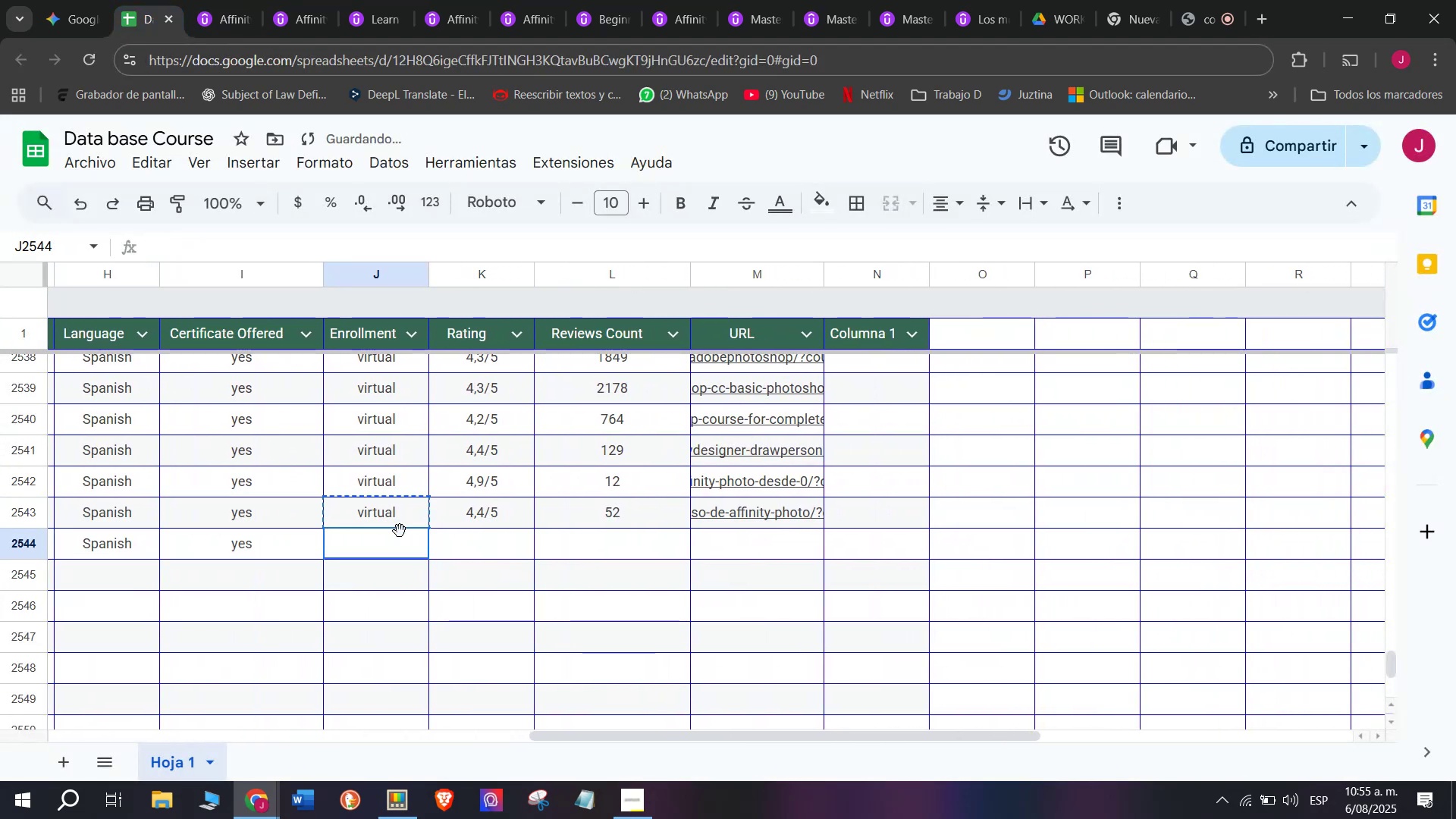 
key(Control+V)
 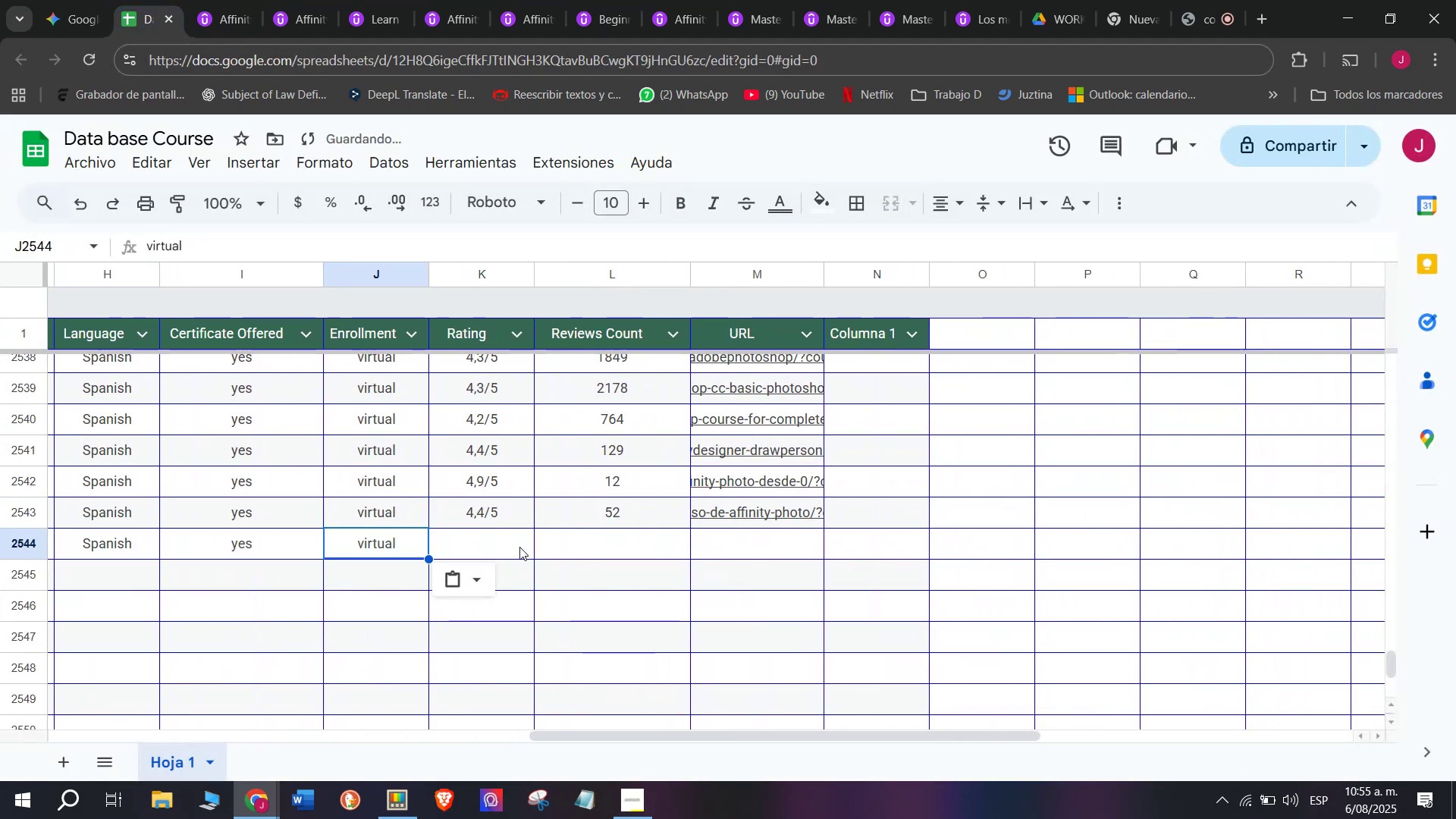 
left_click([519, 545])
 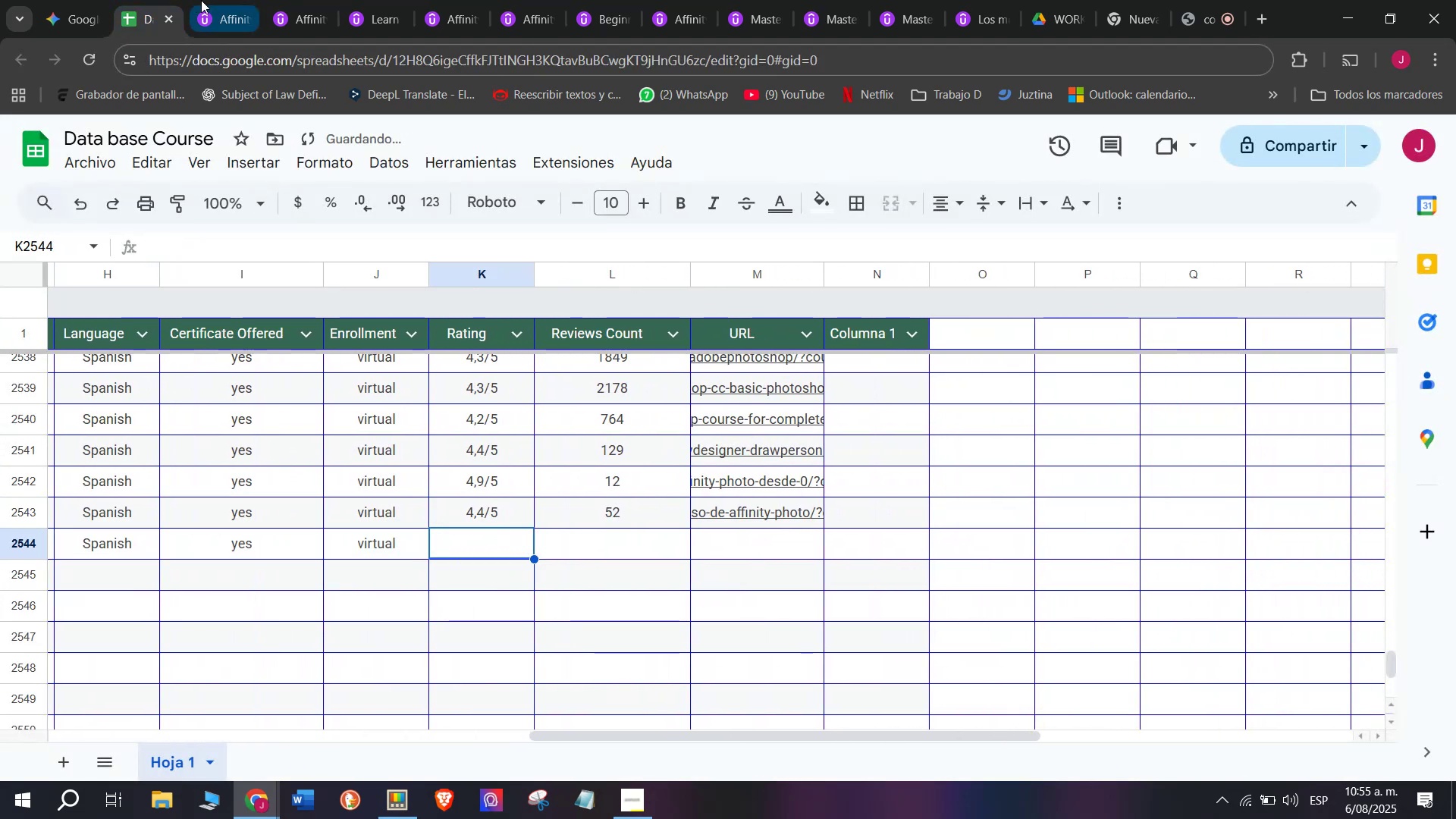 
left_click([201, 0])
 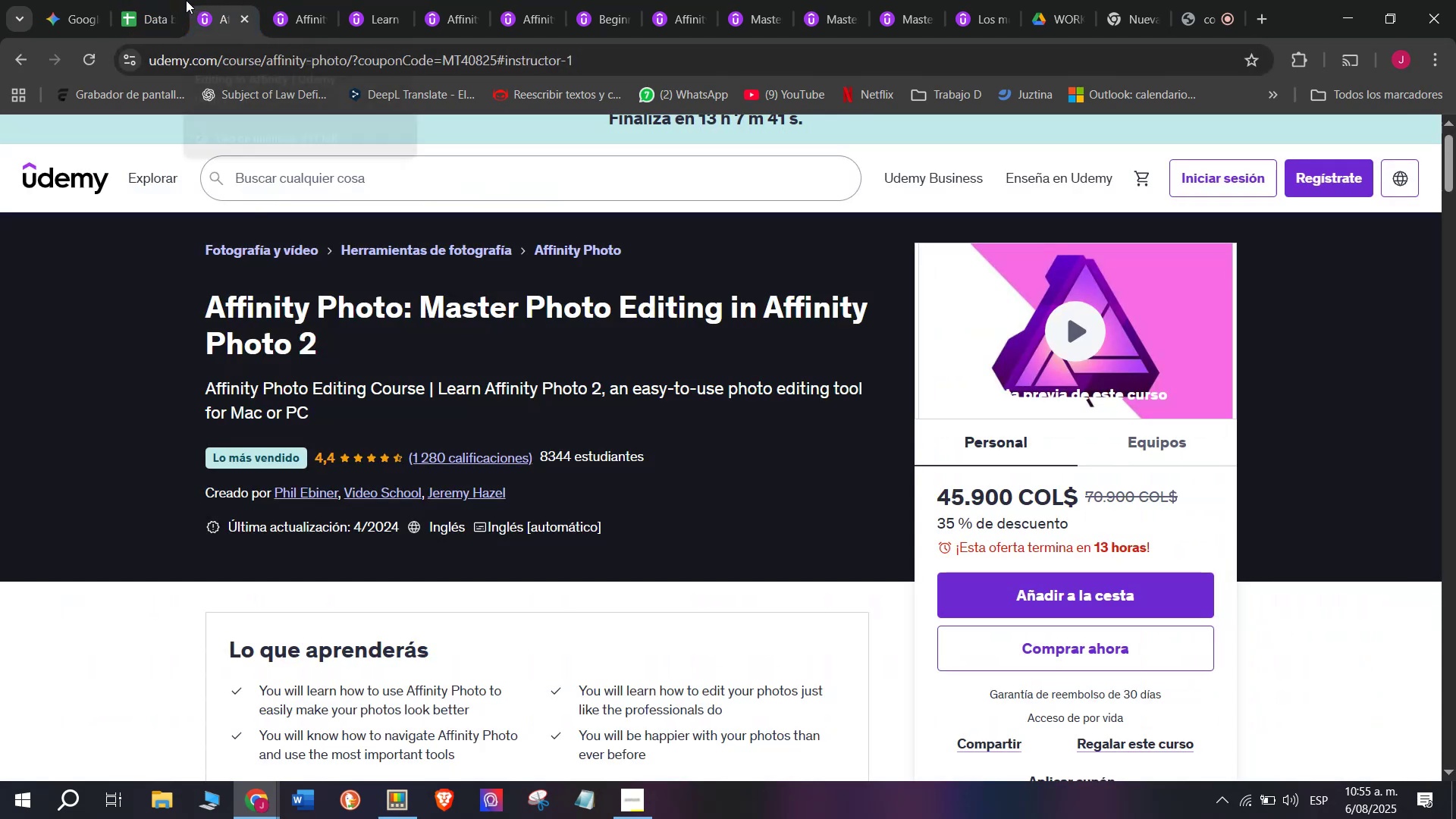 
left_click([153, 0])
 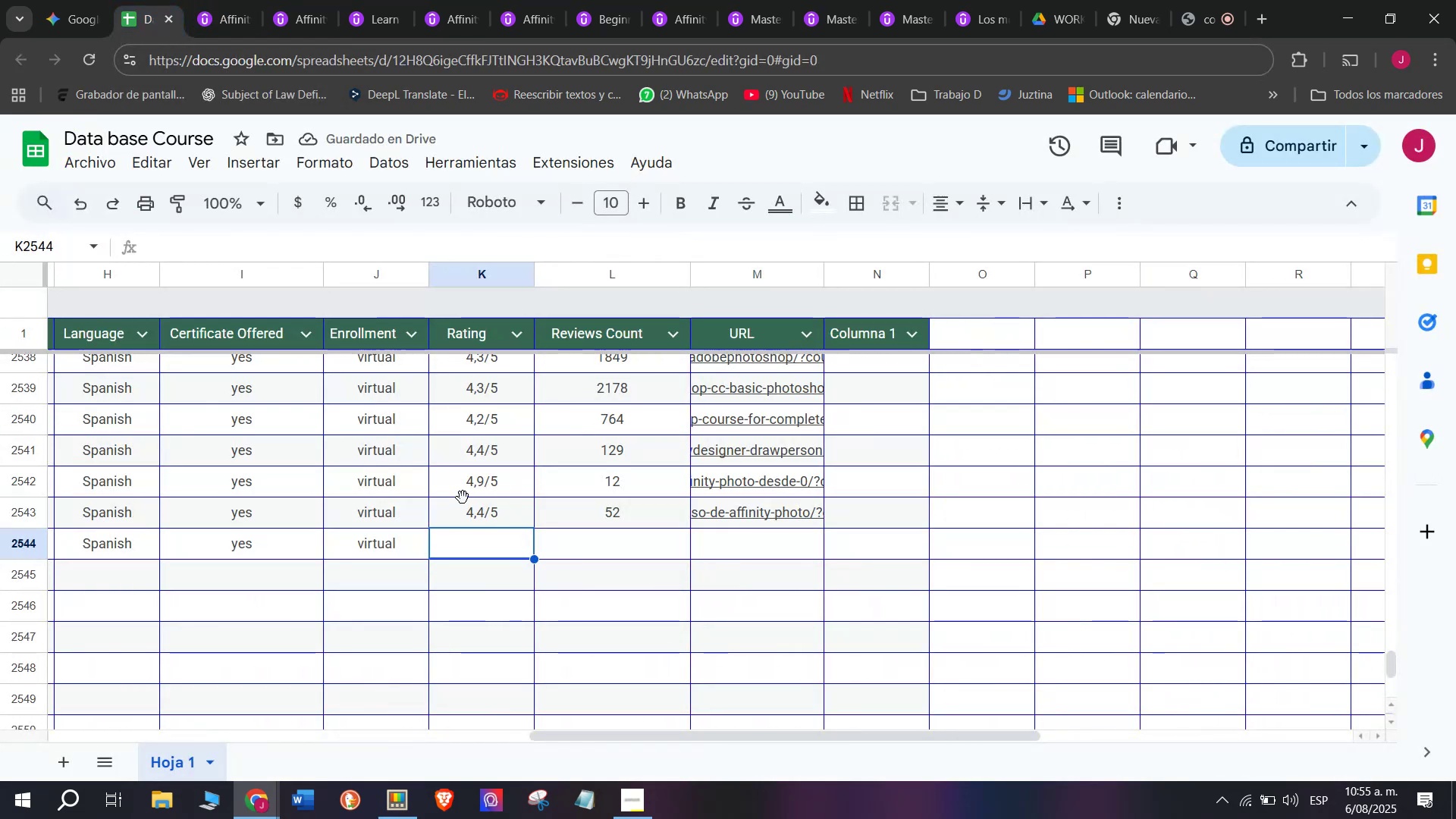 
key(Control+ControlLeft)
 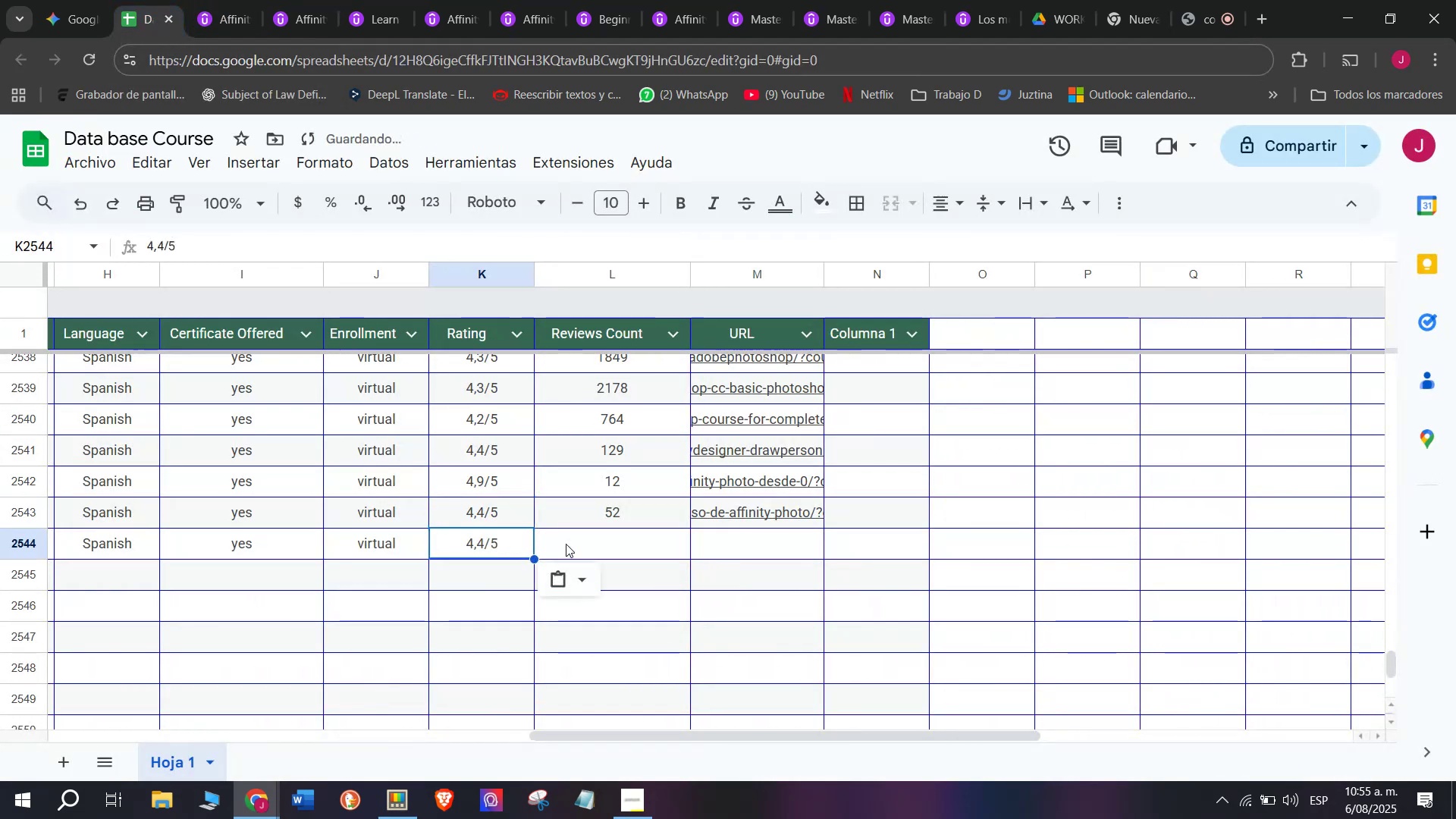 
key(Break)
 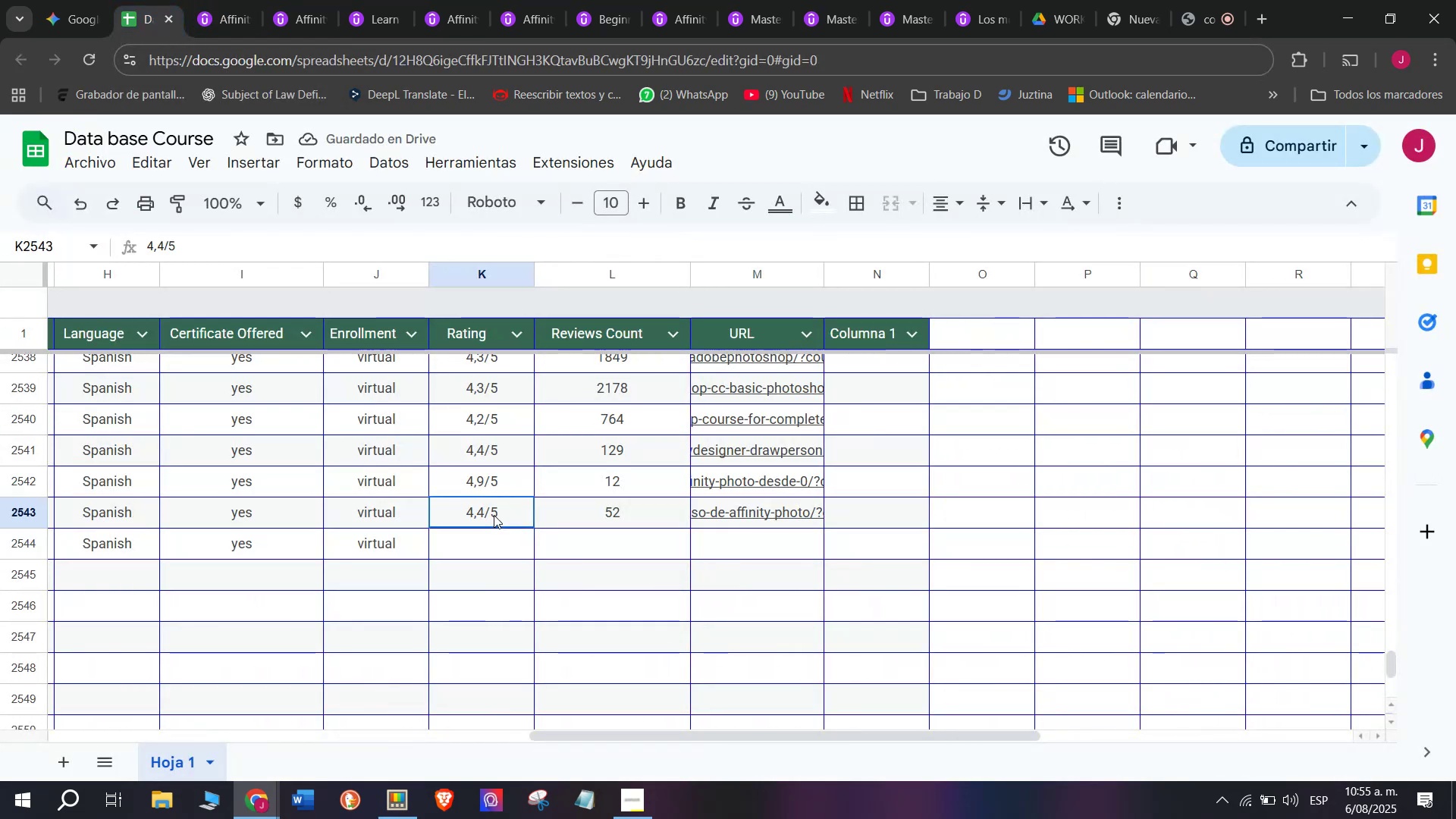 
key(Control+C)
 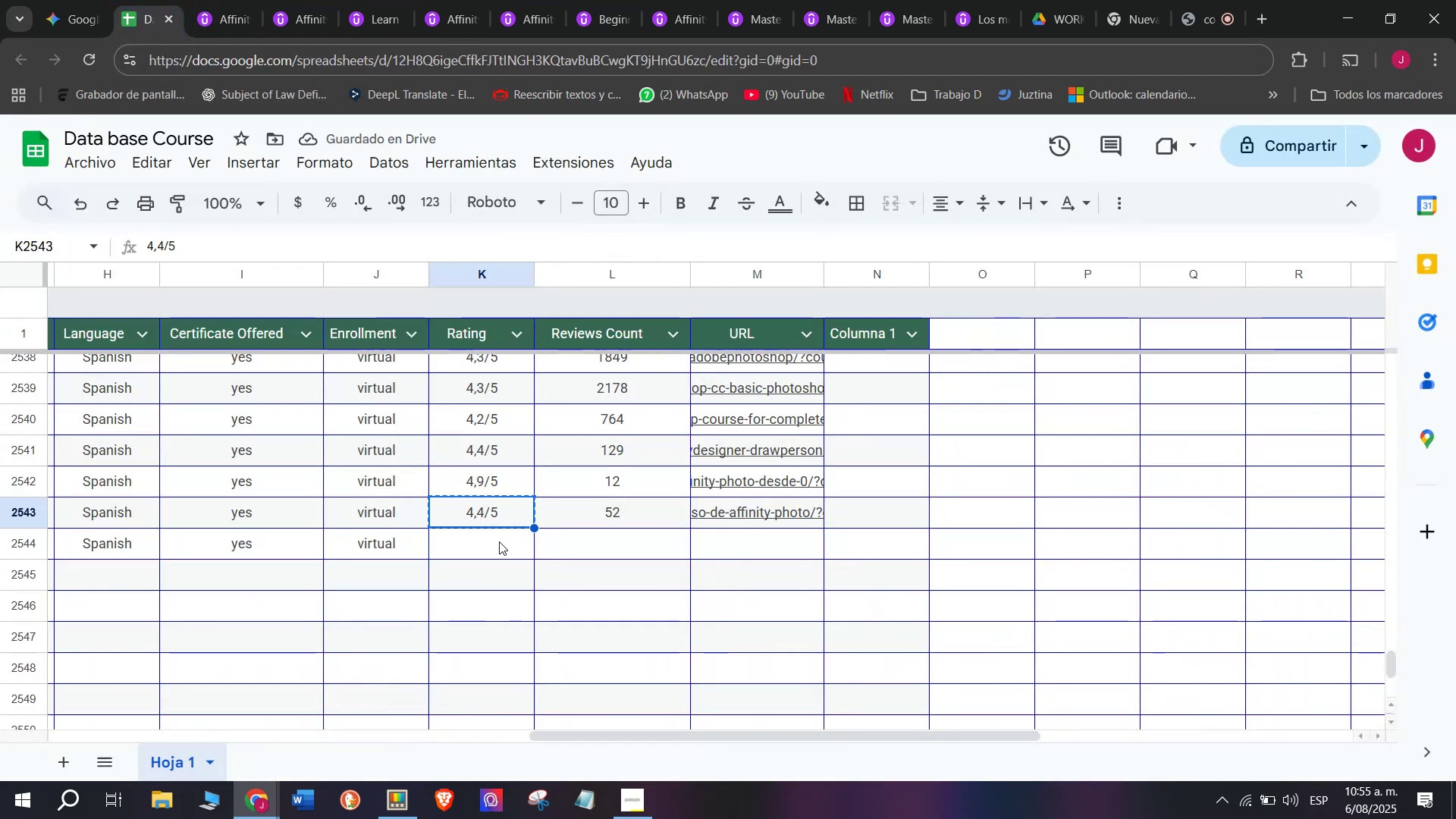 
double_click([499, 541])
 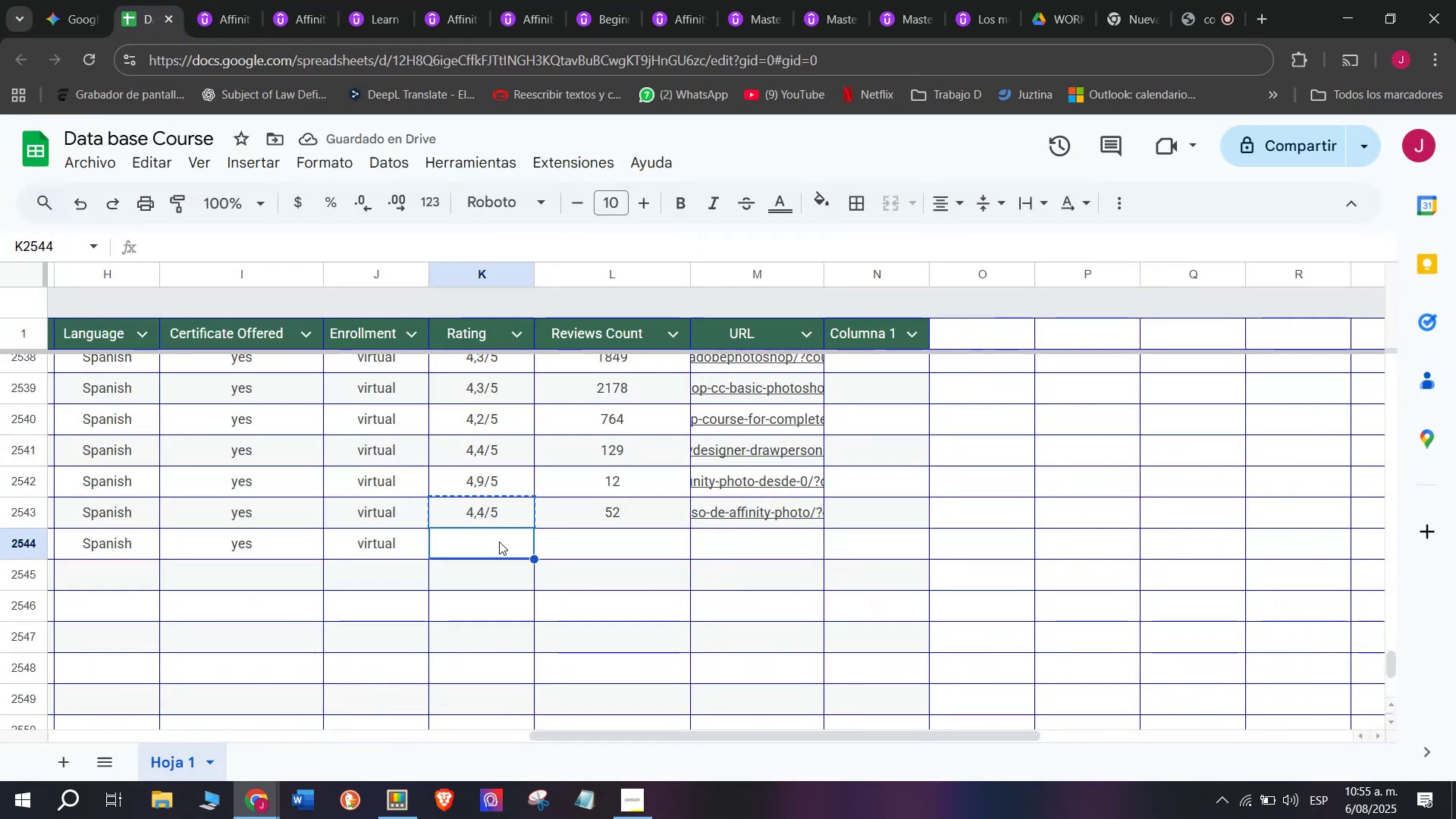 
key(Z)
 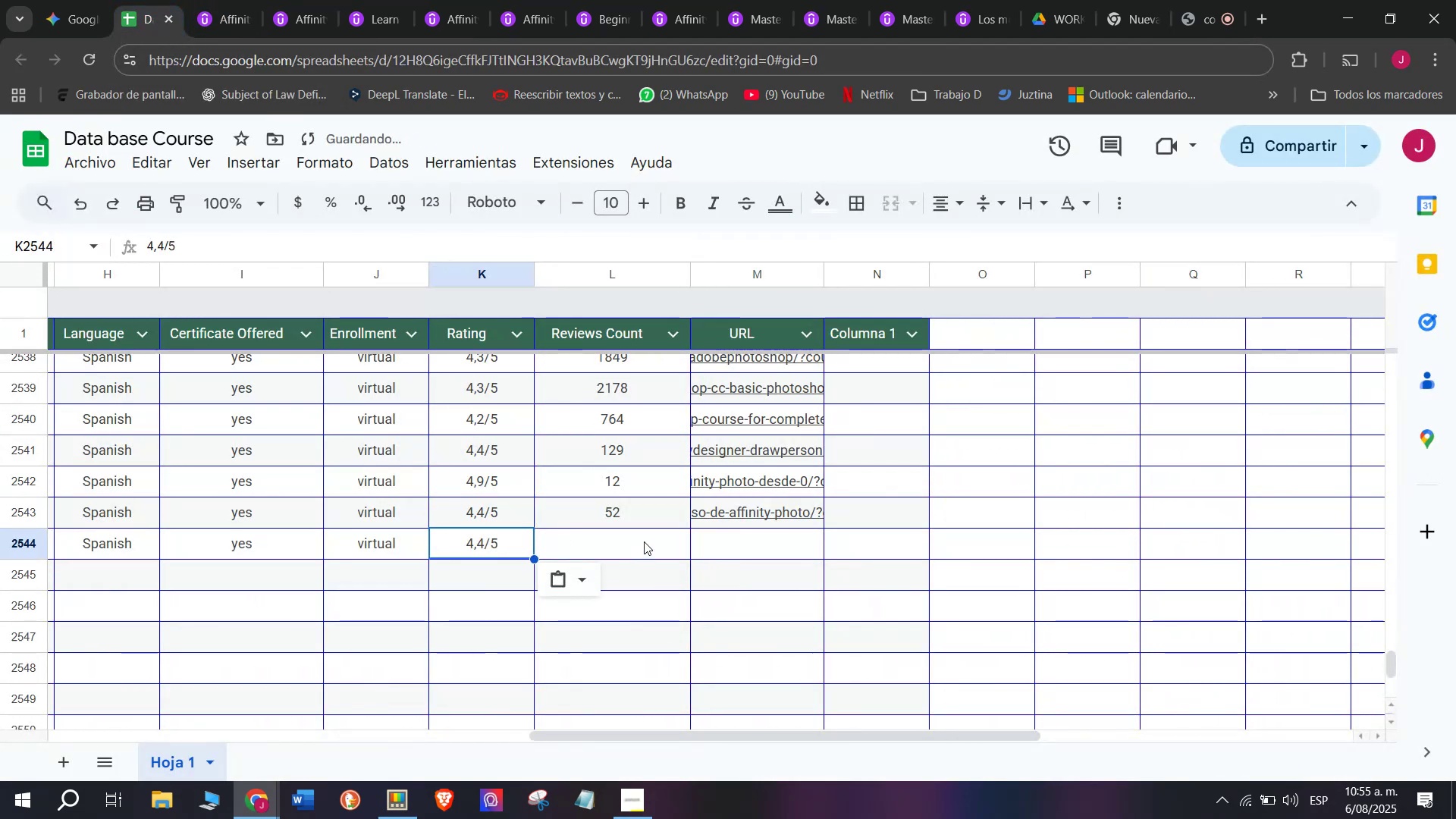 
key(Control+ControlLeft)
 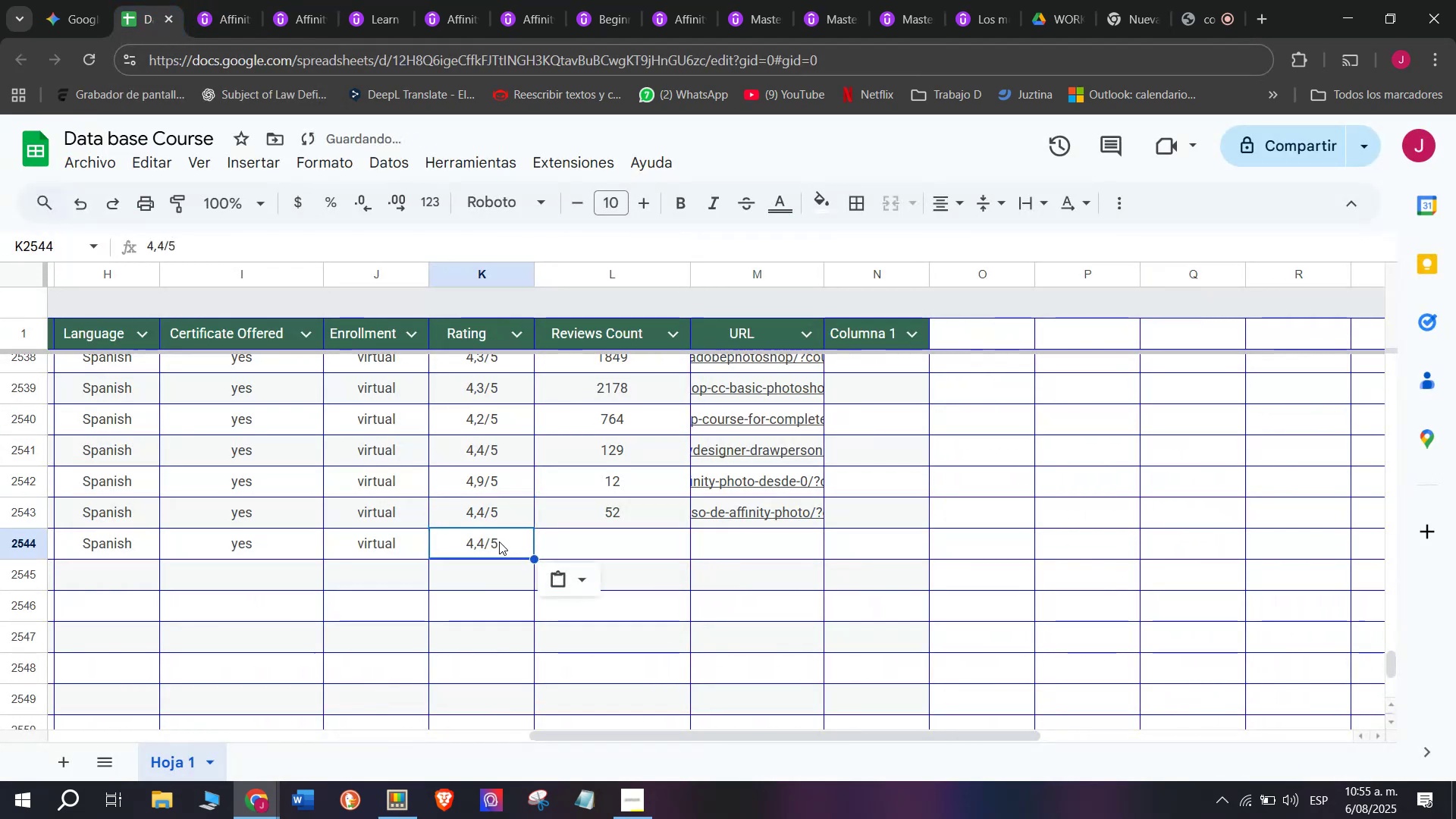 
key(Control+V)
 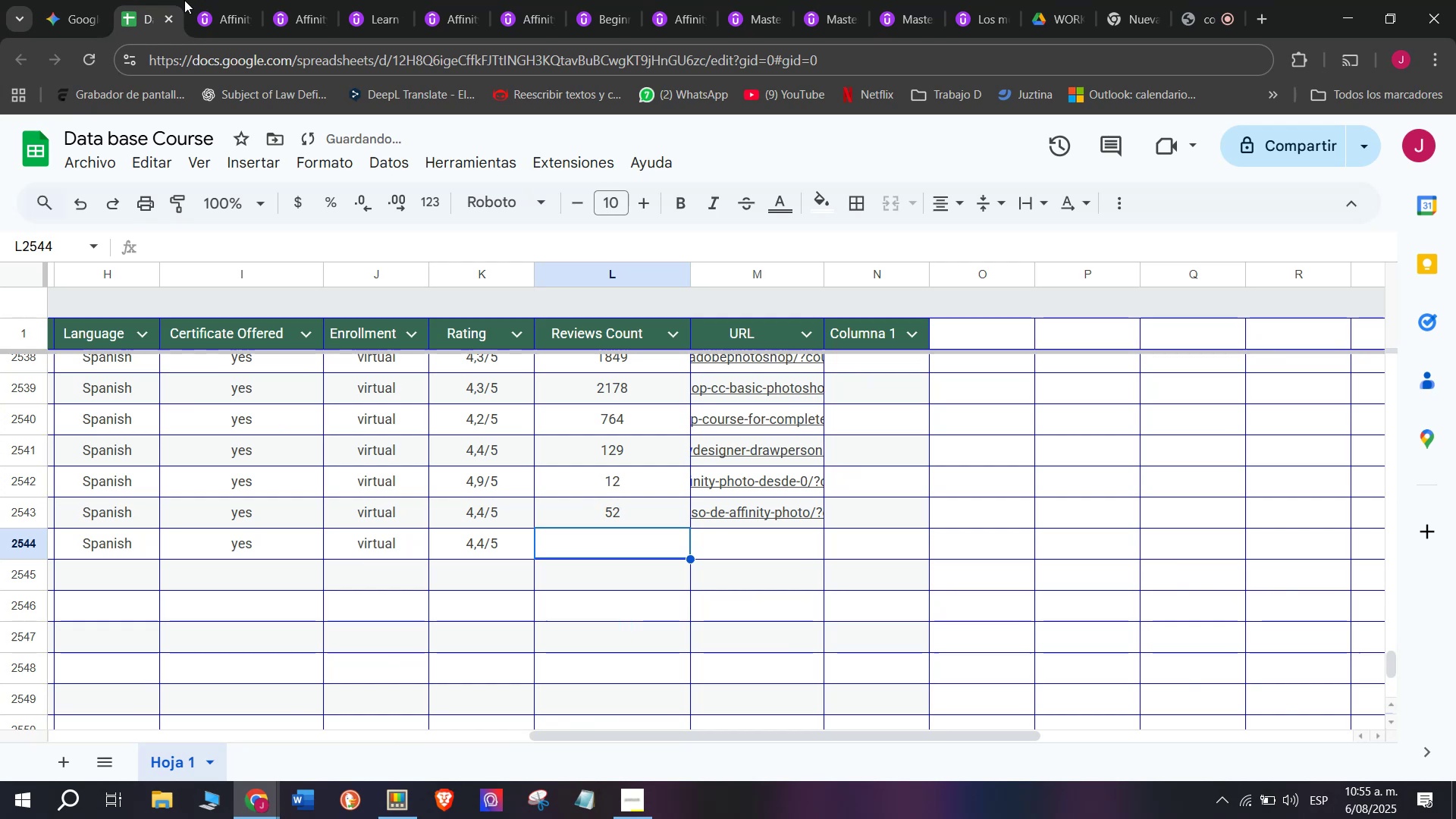 
double_click([197, 0])
 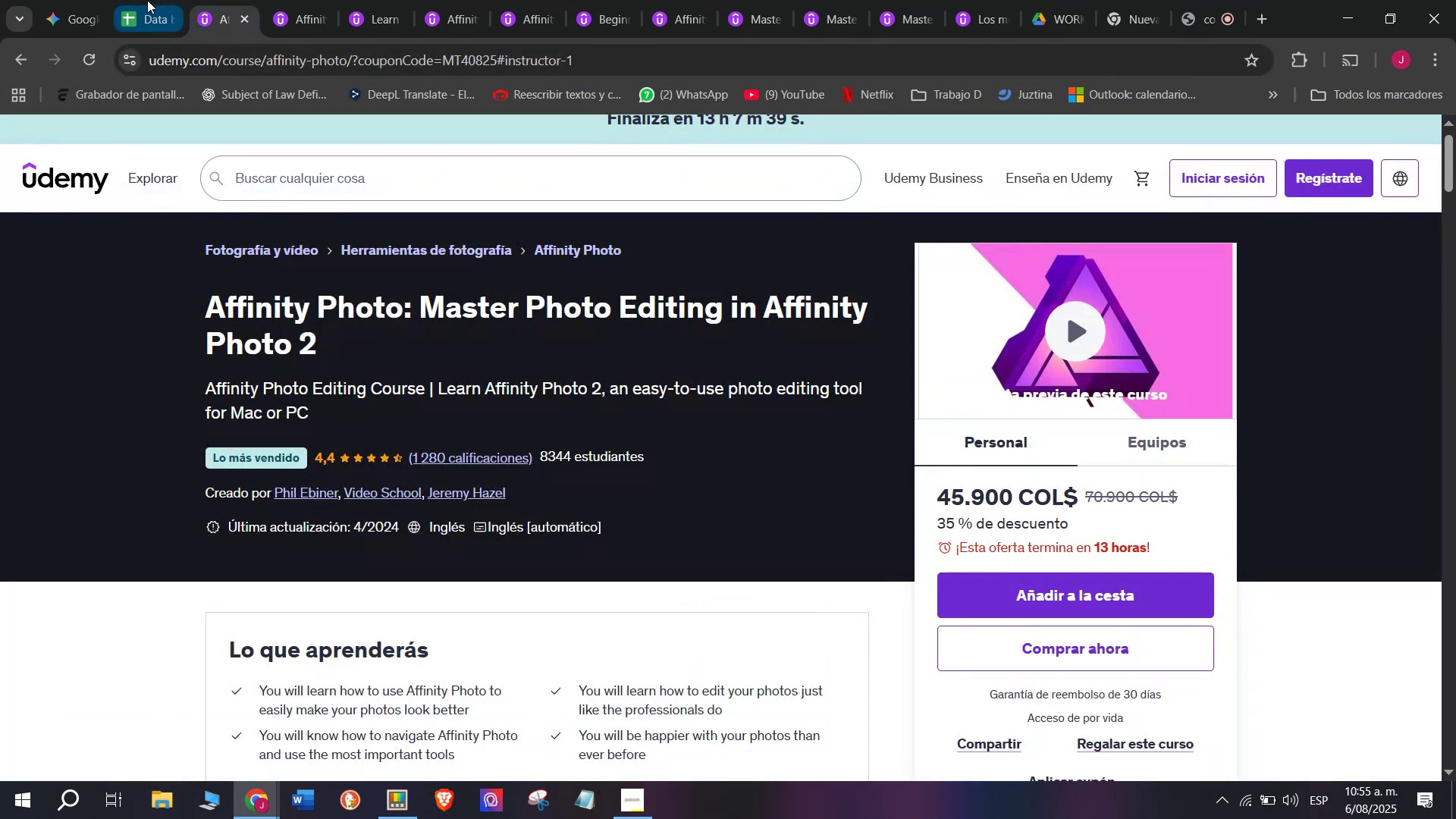 
left_click([146, 0])
 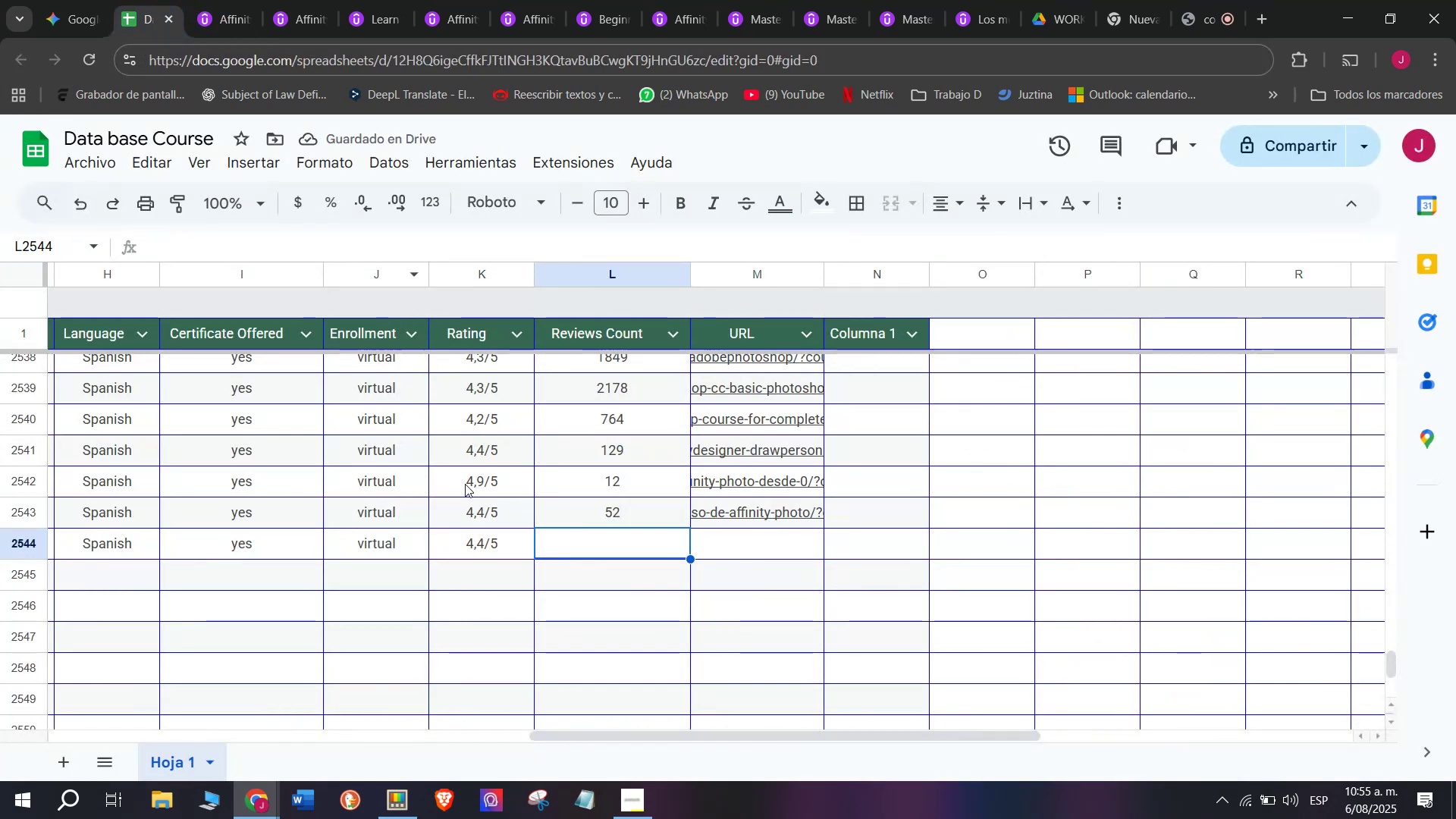 
type(1280[)
key(Backspace)
 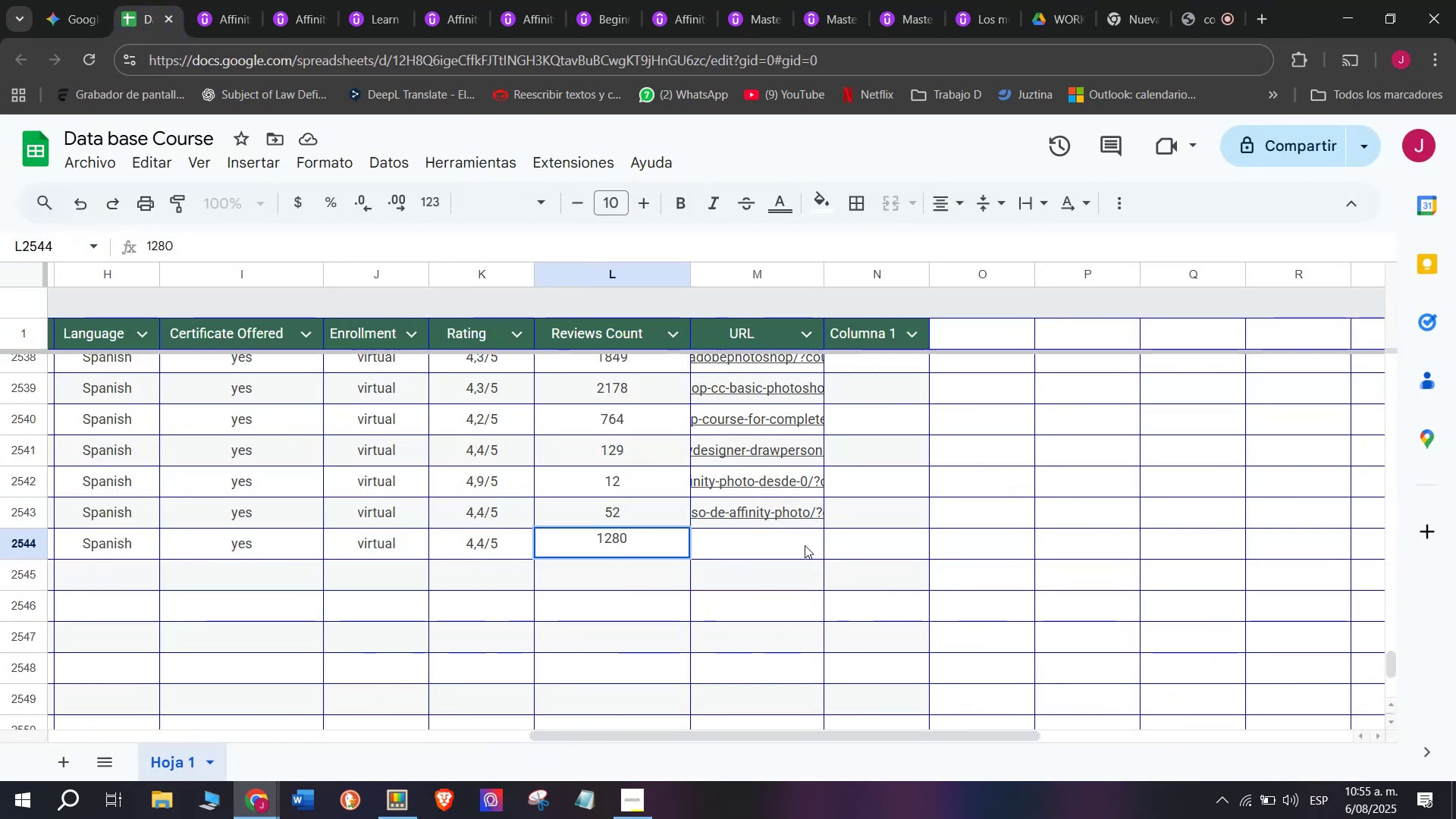 
left_click([788, 545])
 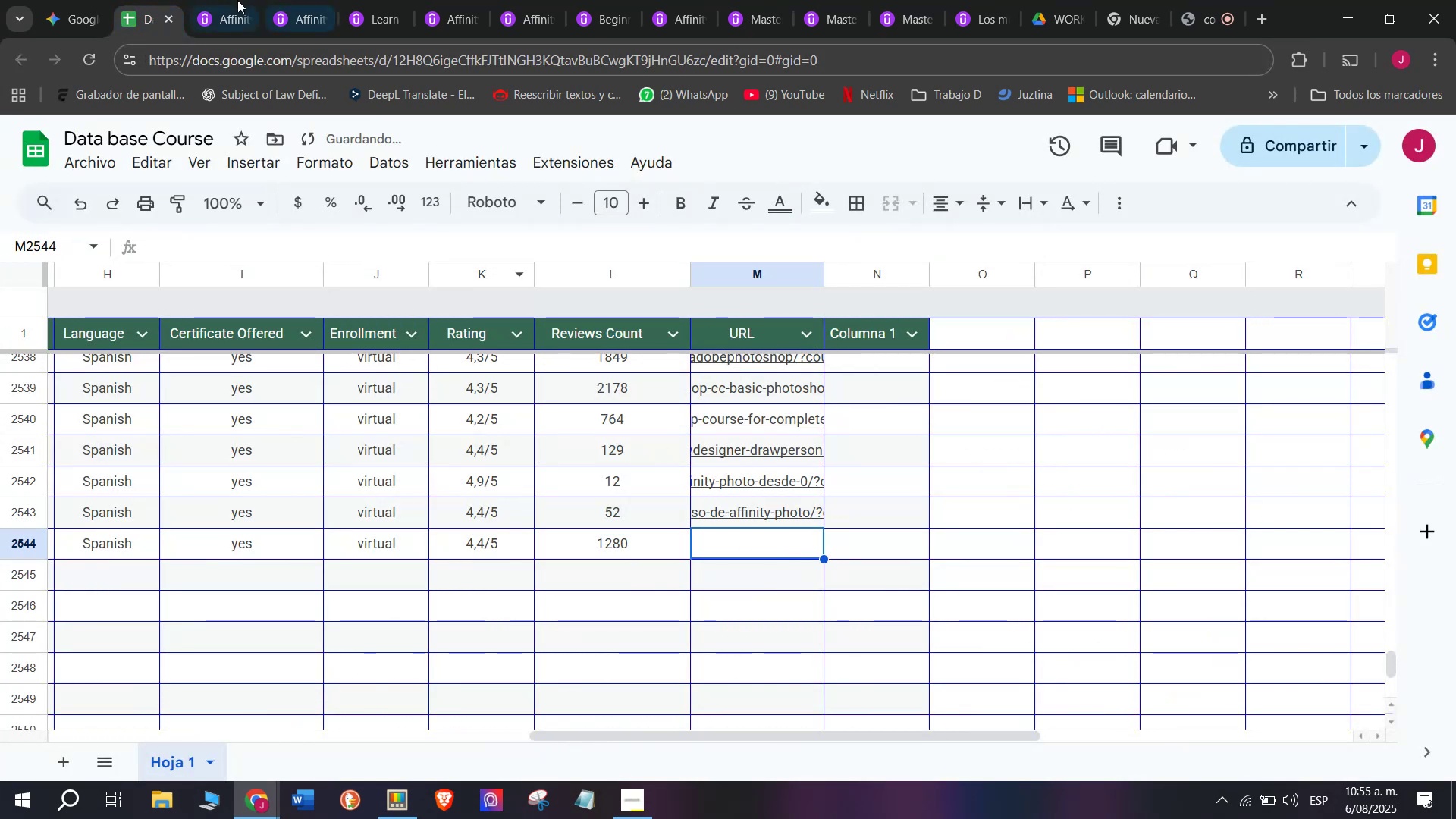 
left_click([234, 0])
 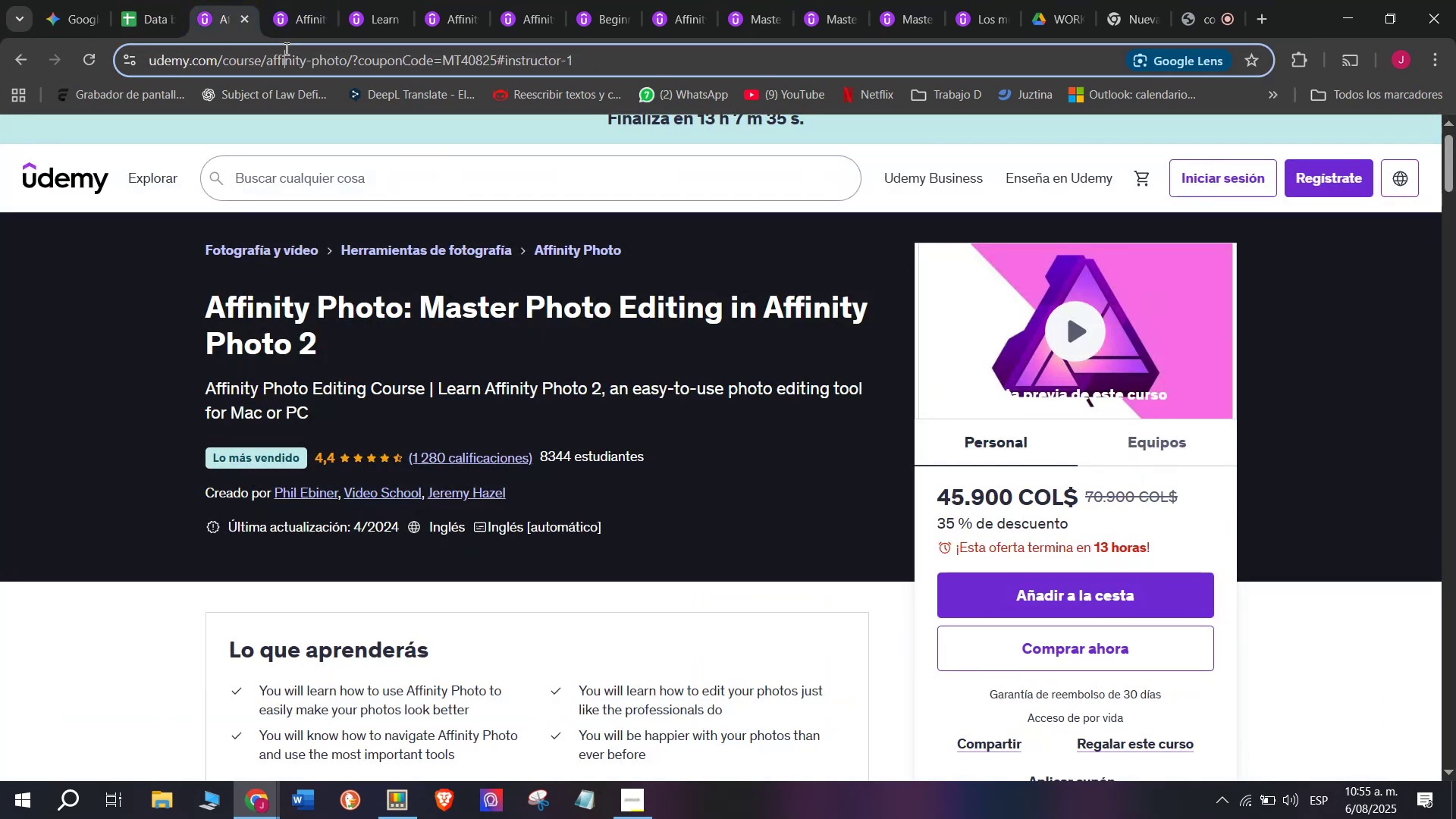 
double_click([285, 49])
 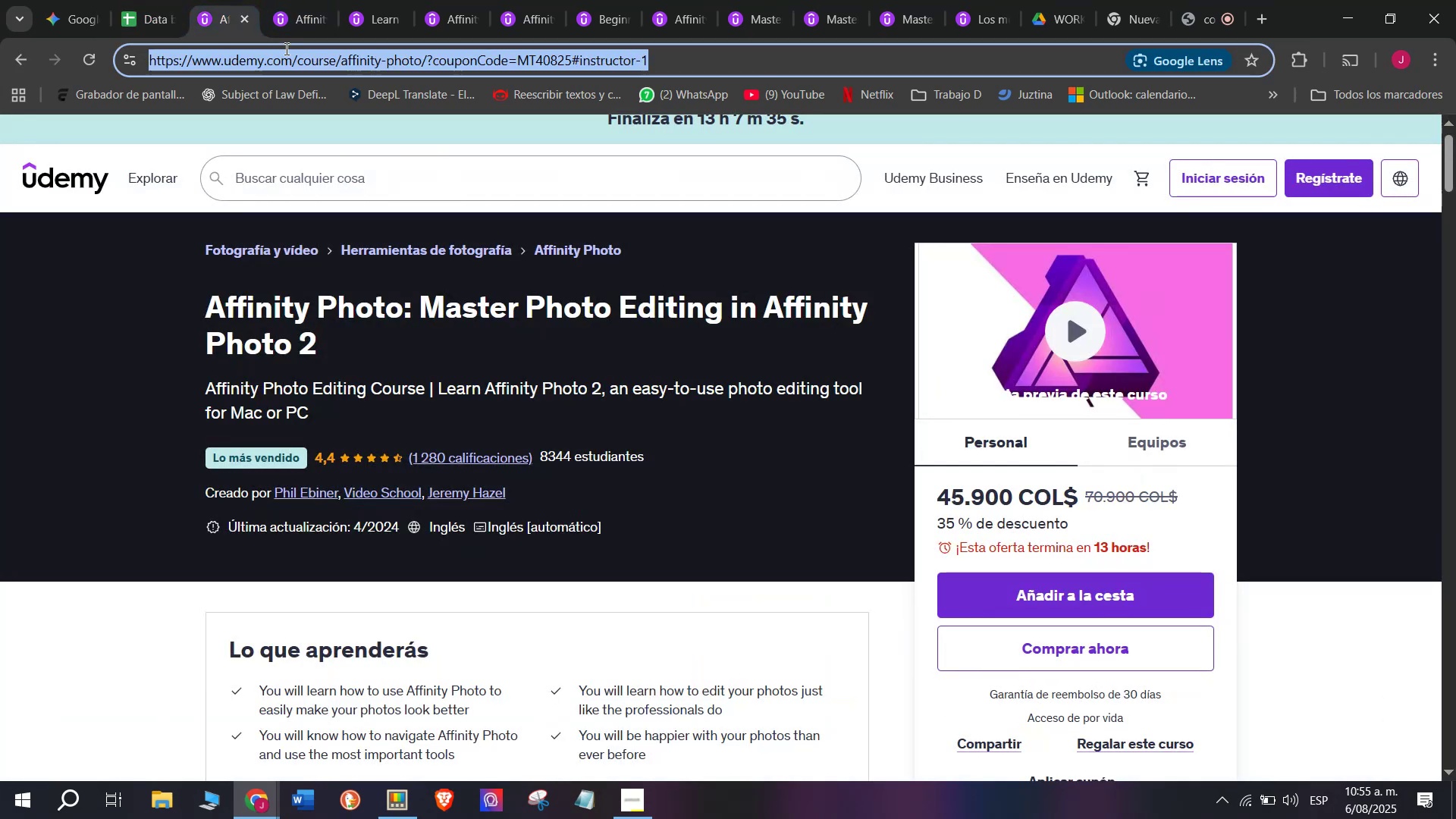 
triple_click([285, 49])
 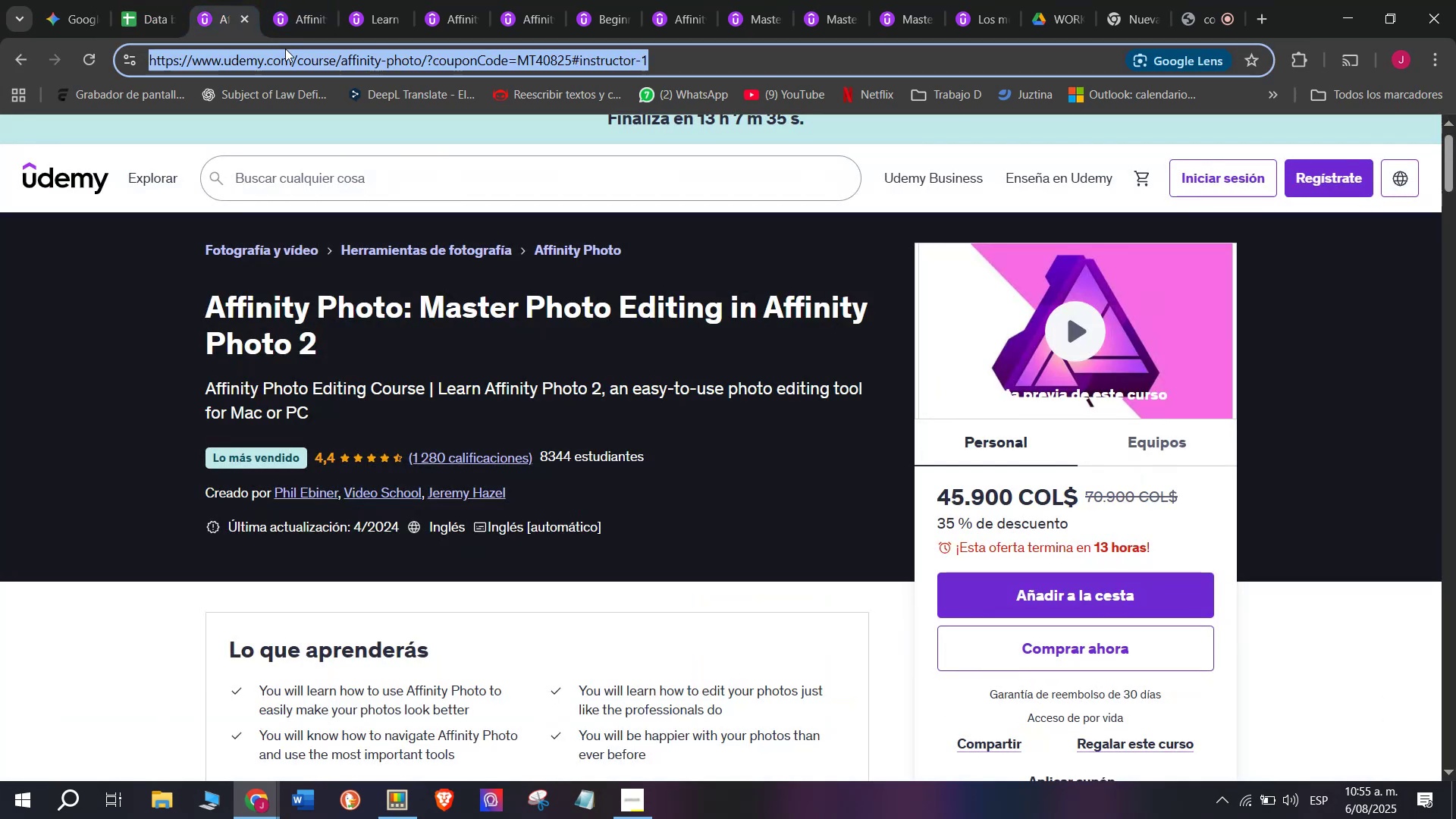 
key(Break)
 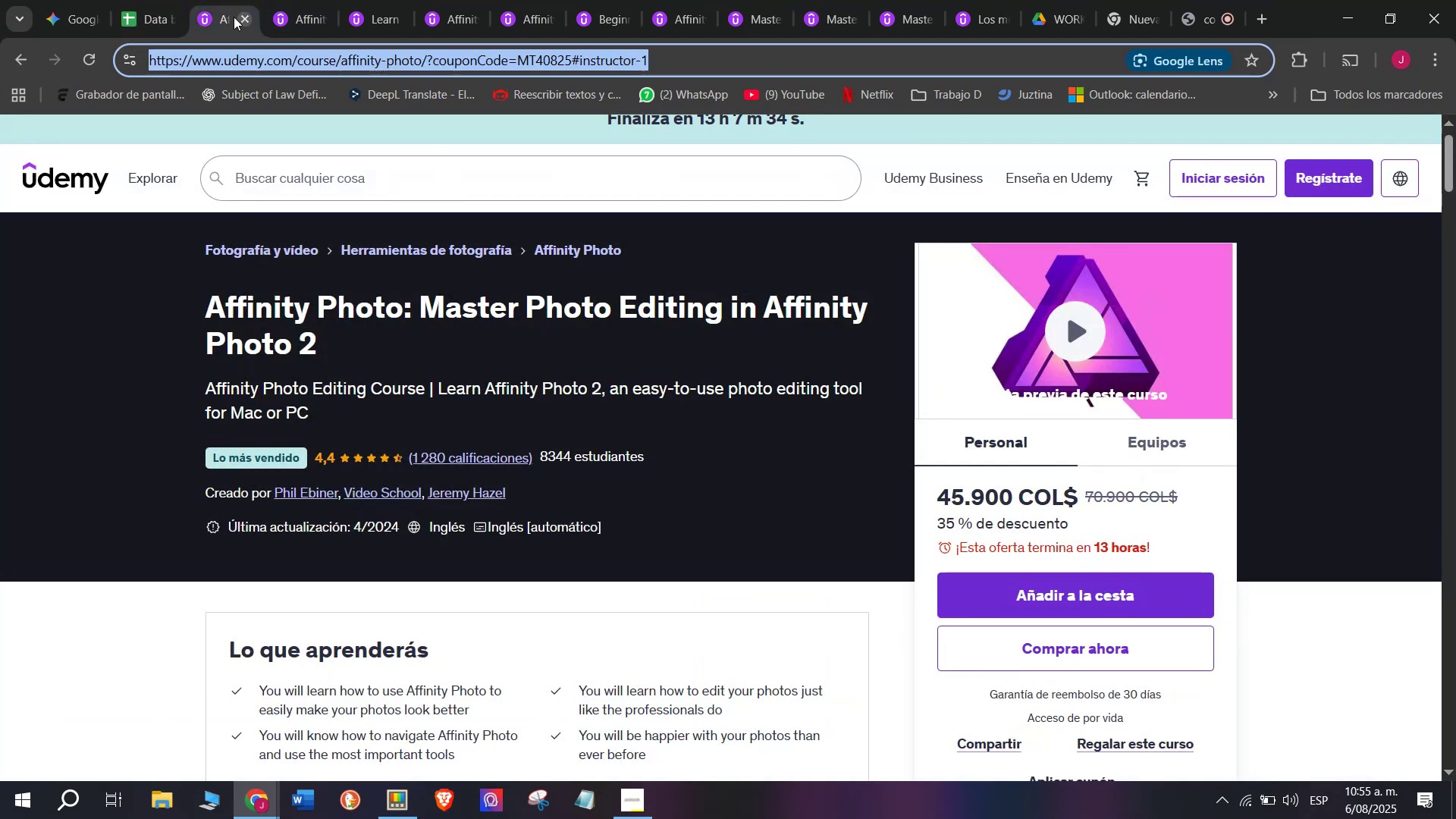 
key(Control+ControlLeft)
 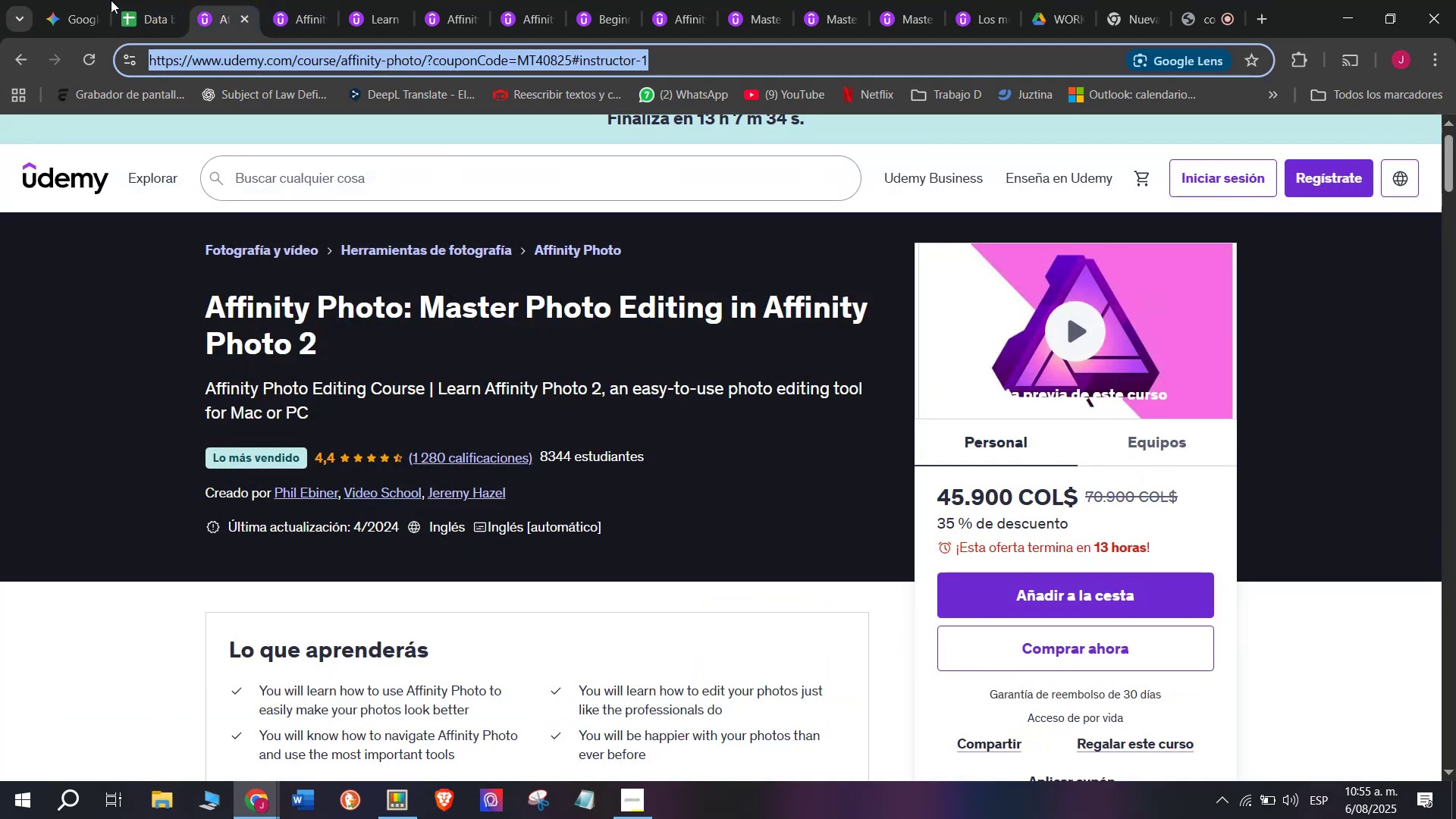 
key(Control+C)
 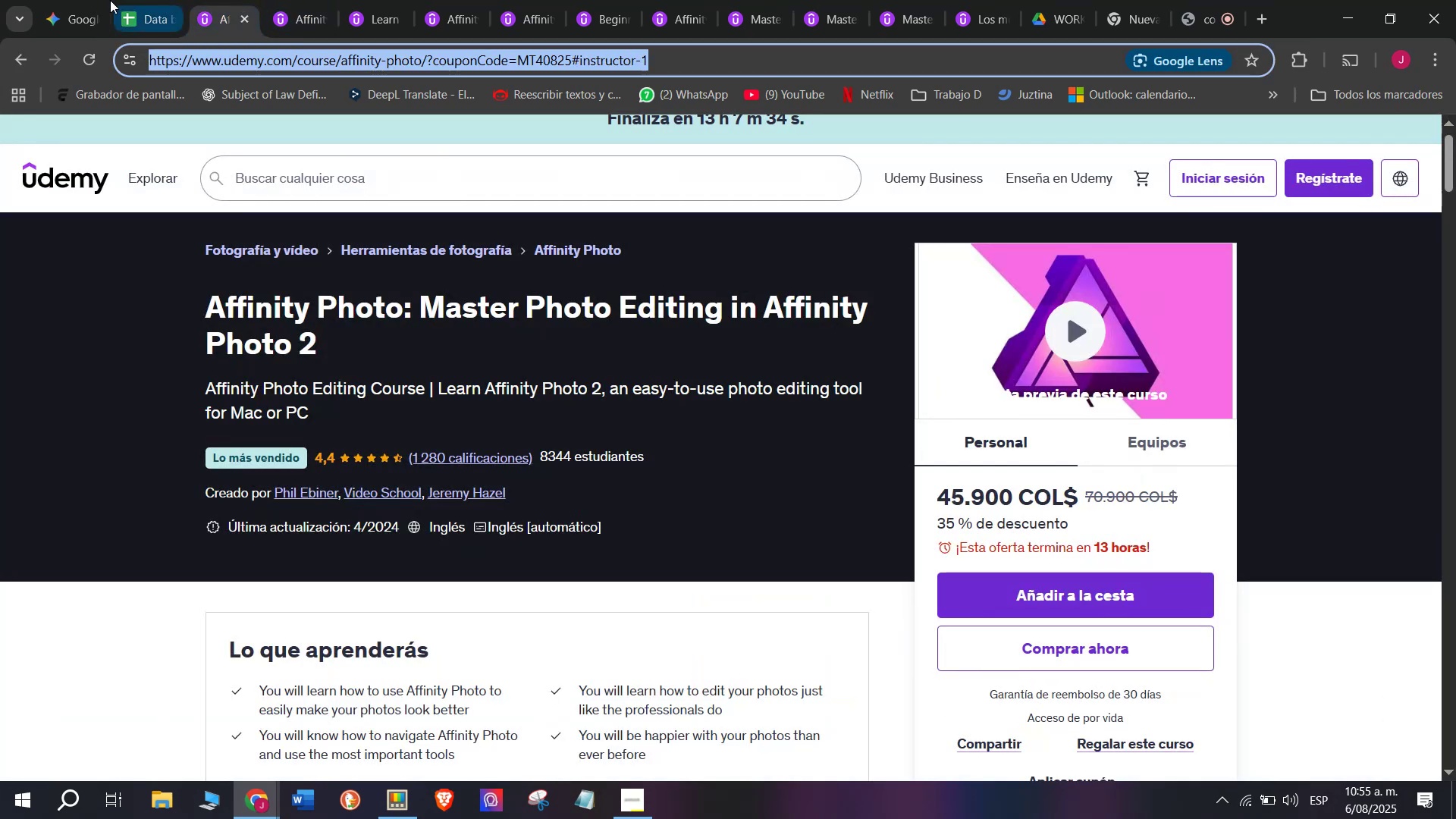 
triple_click([110, 0])
 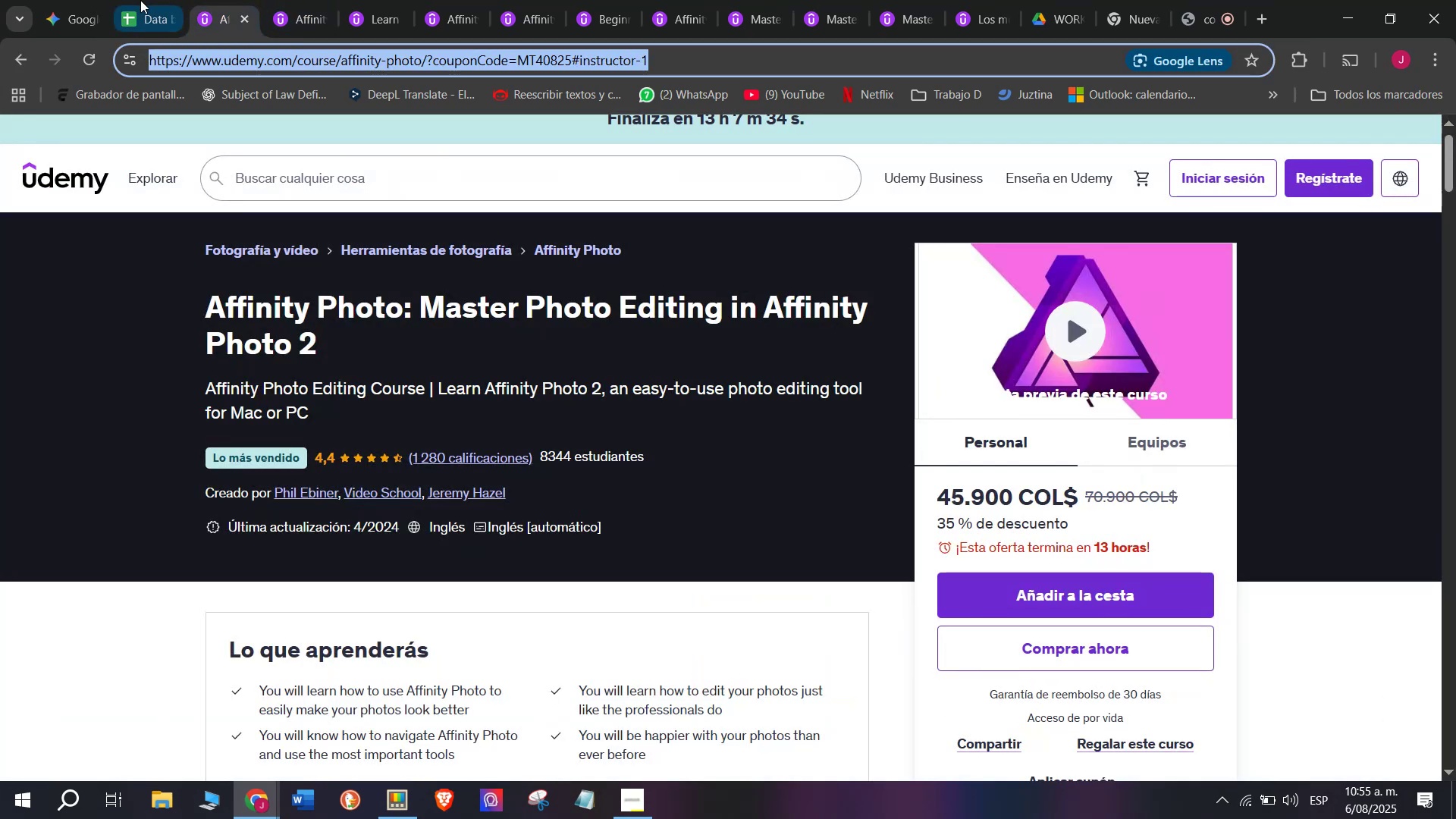 
triple_click([143, 0])
 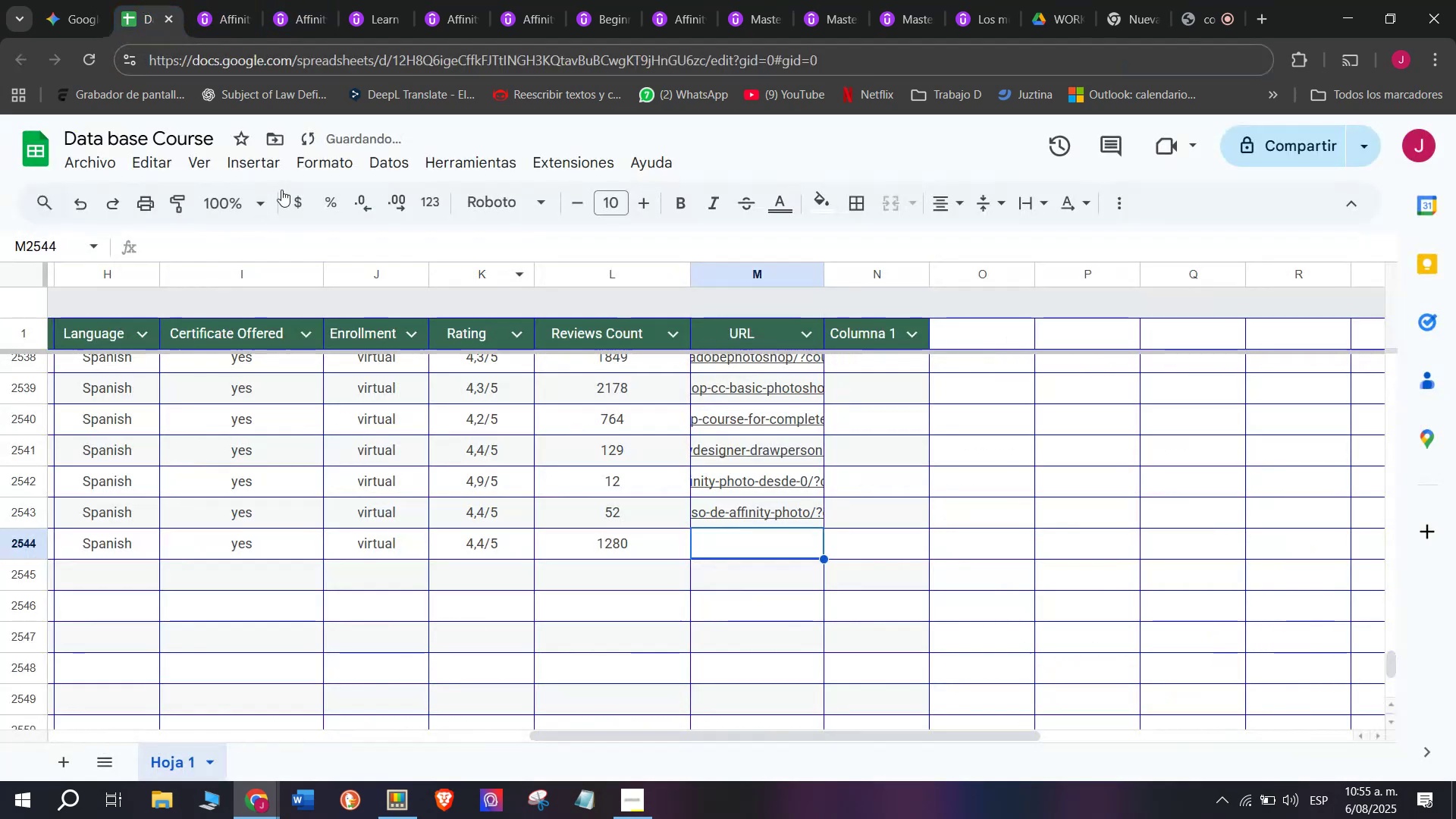 
key(Z)
 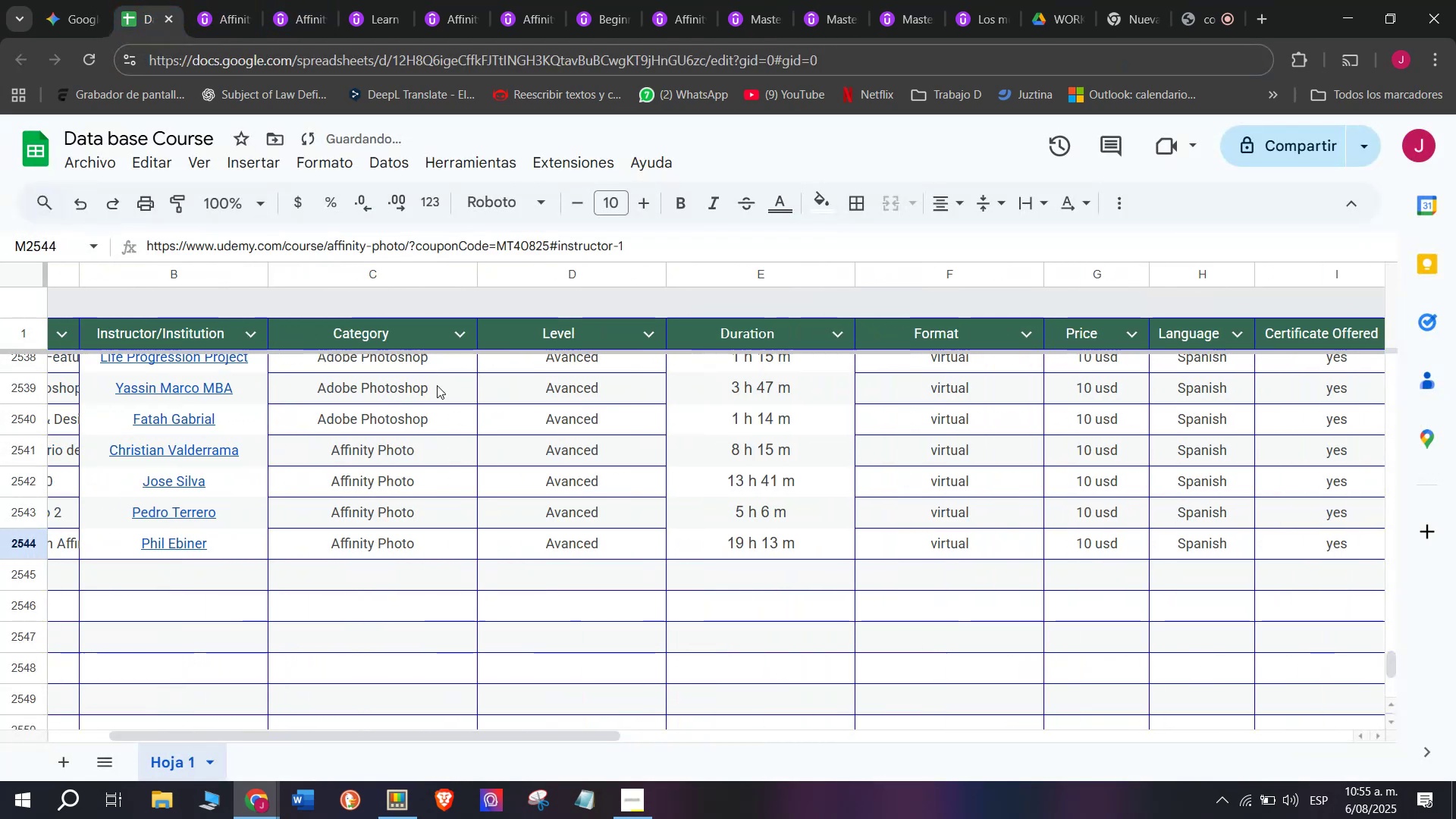 
key(Control+ControlLeft)
 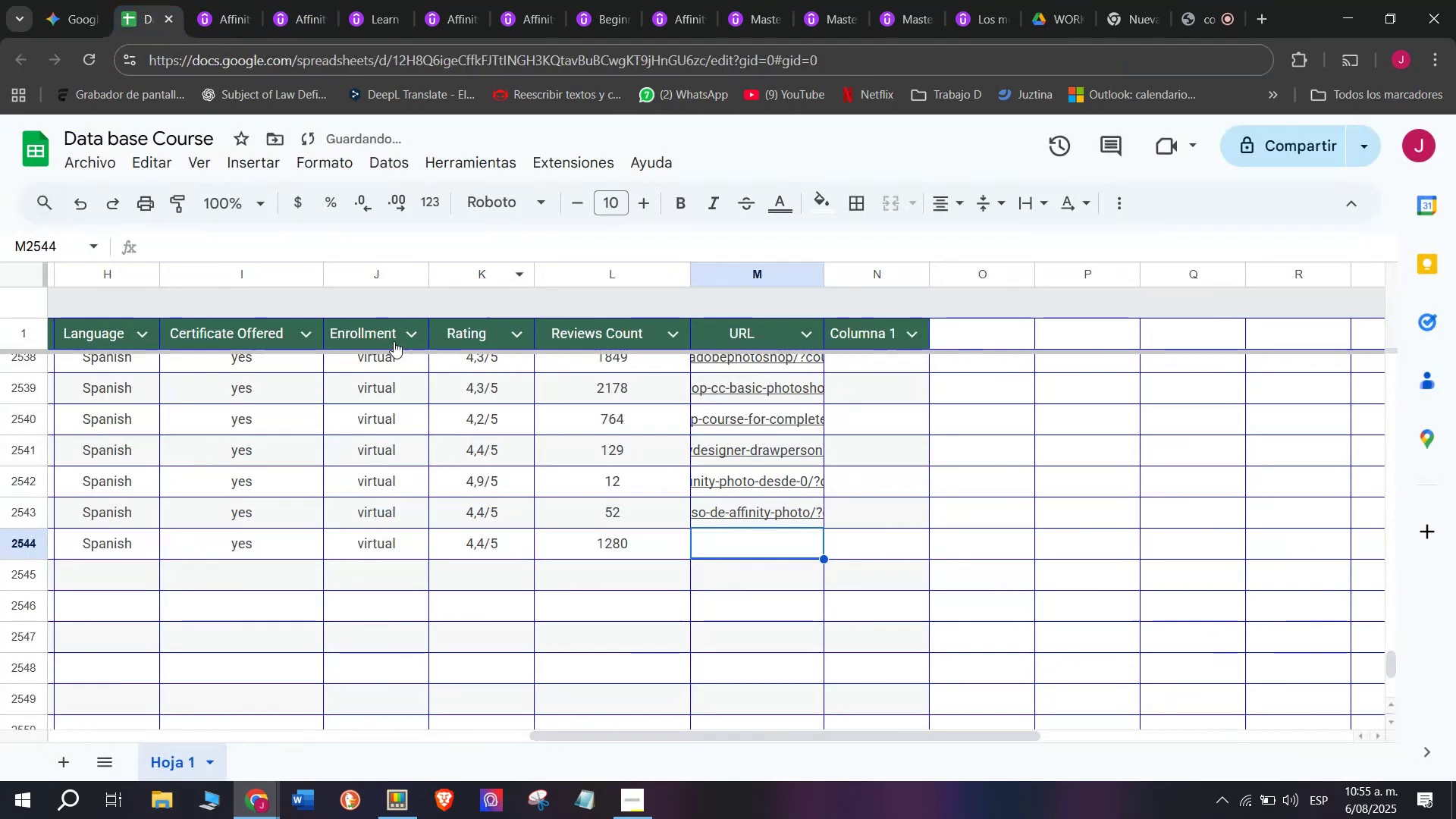 
key(Control+V)
 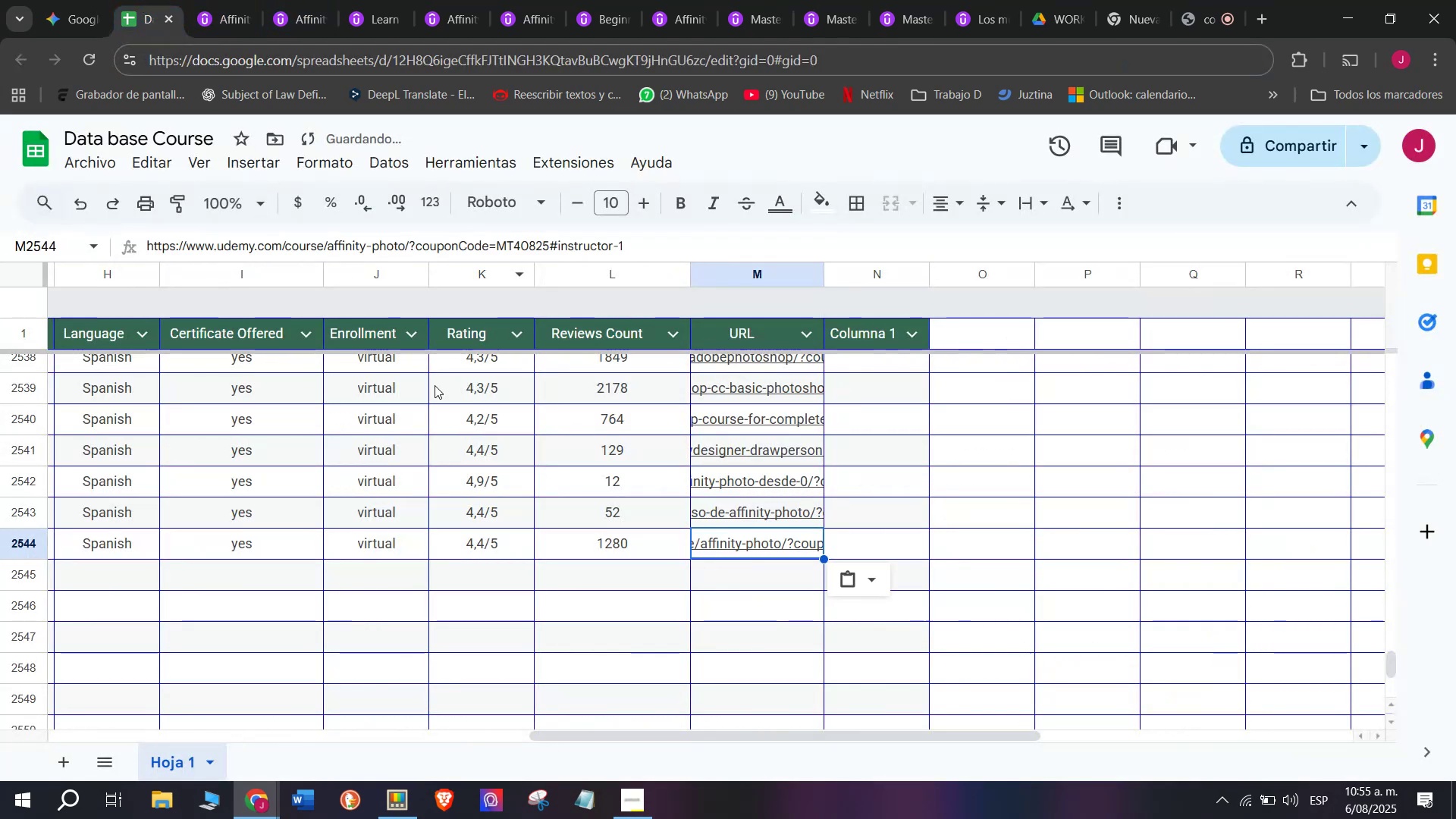 
scroll: coordinate [218, 507], scroll_direction: up, amount: 3.0
 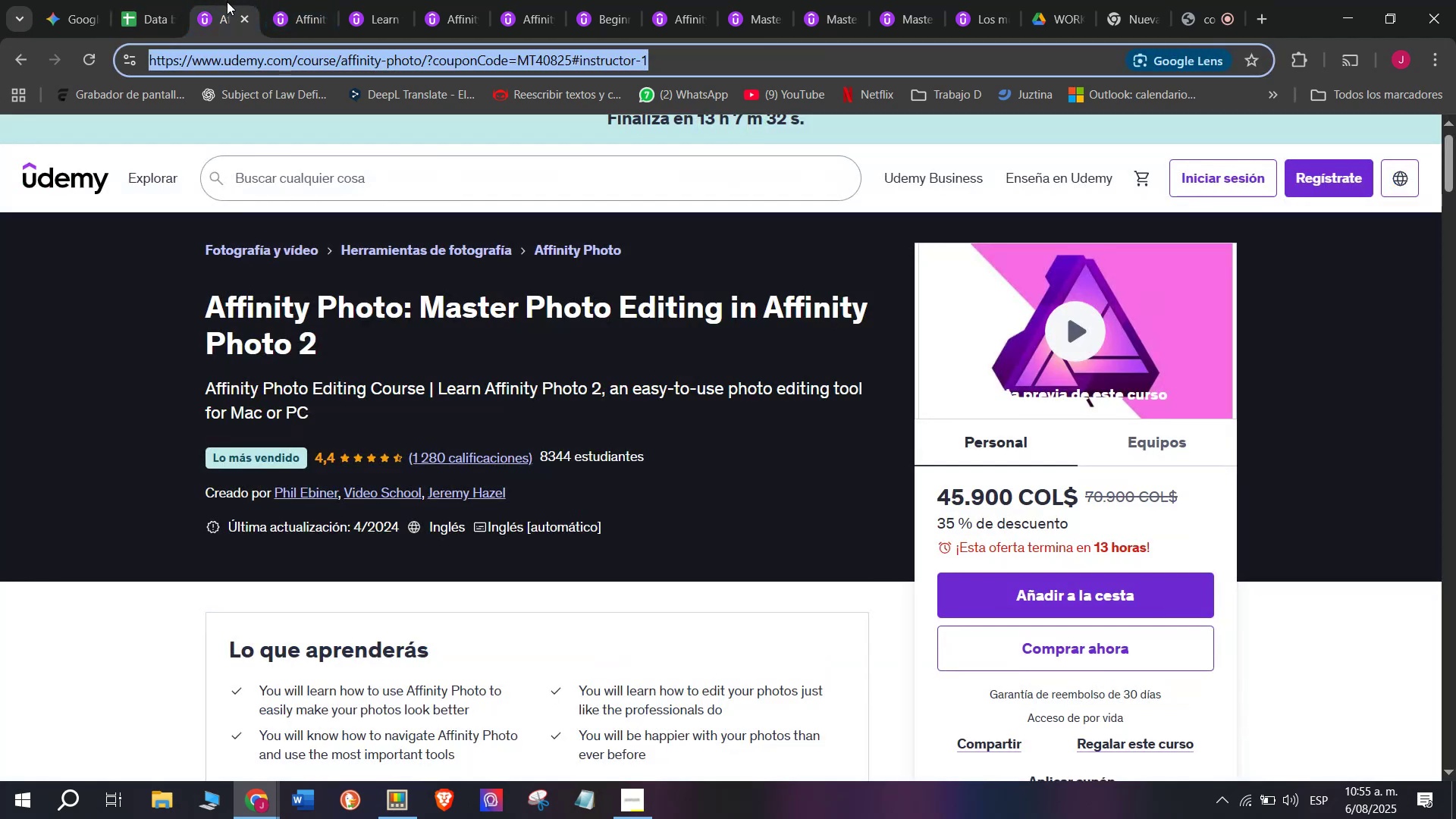 
left_click([241, 12])
 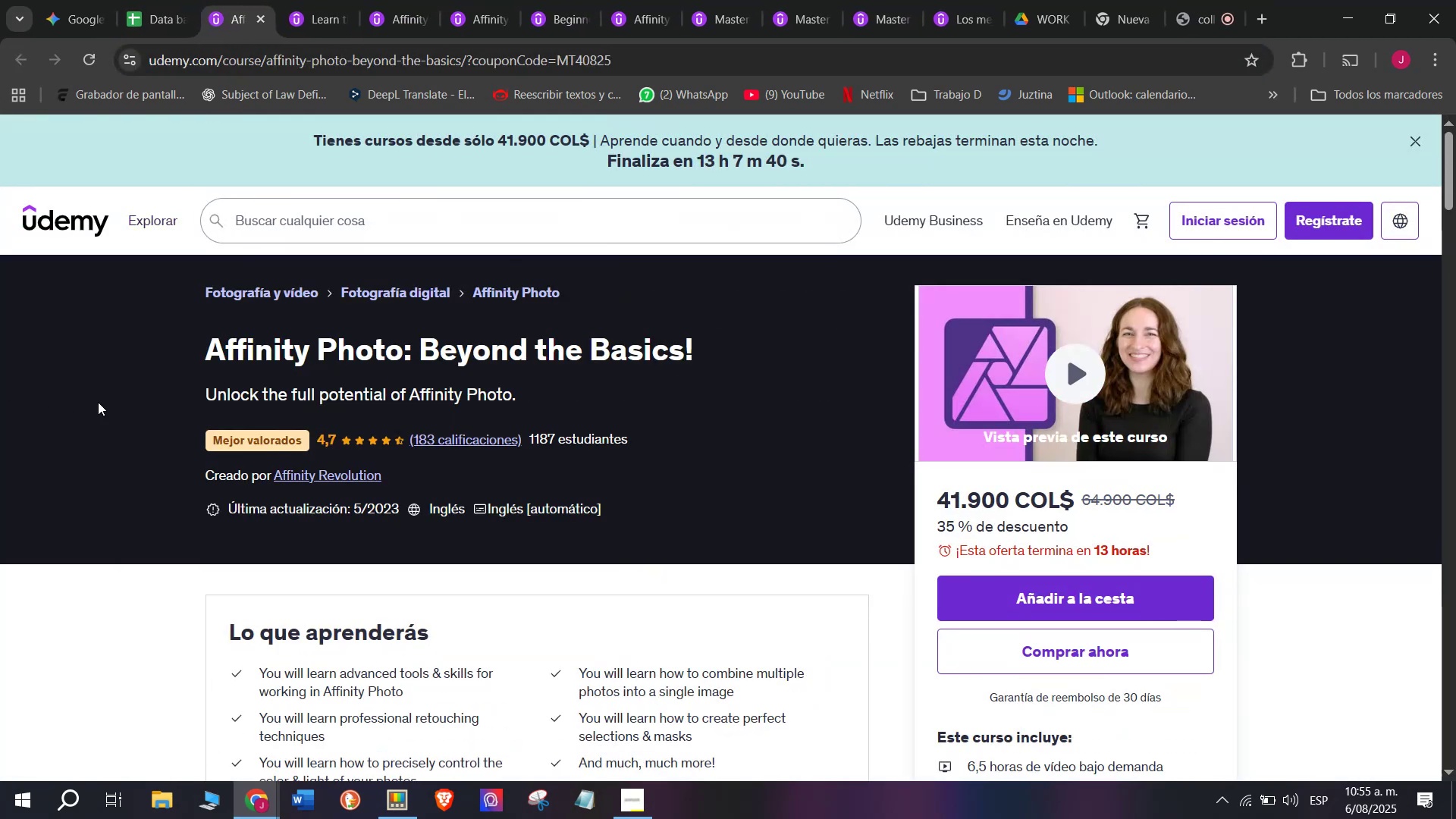 
left_click_drag(start_coordinate=[149, 352], to_coordinate=[747, 353])
 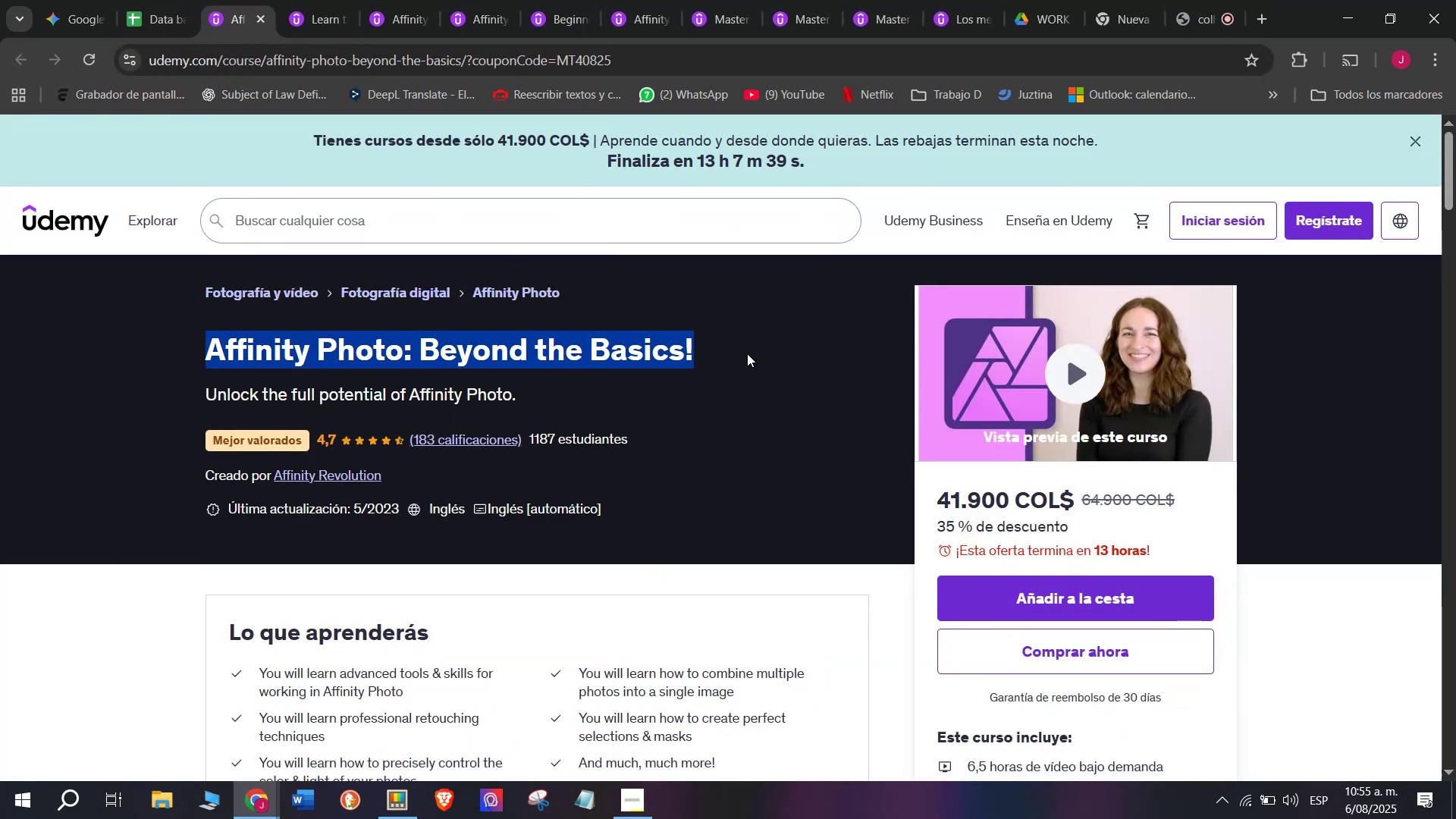 
key(Break)
 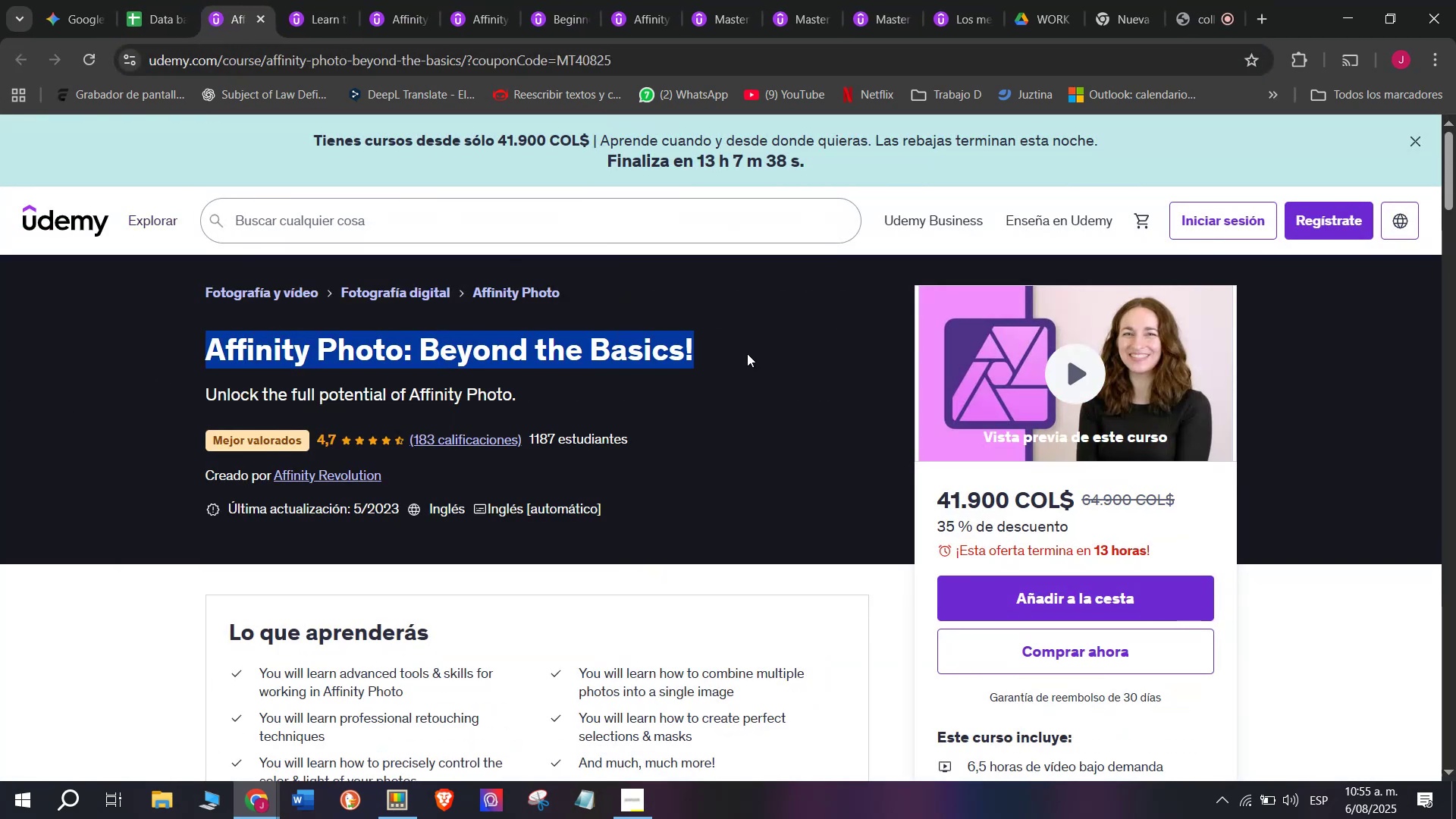 
key(Control+ControlLeft)
 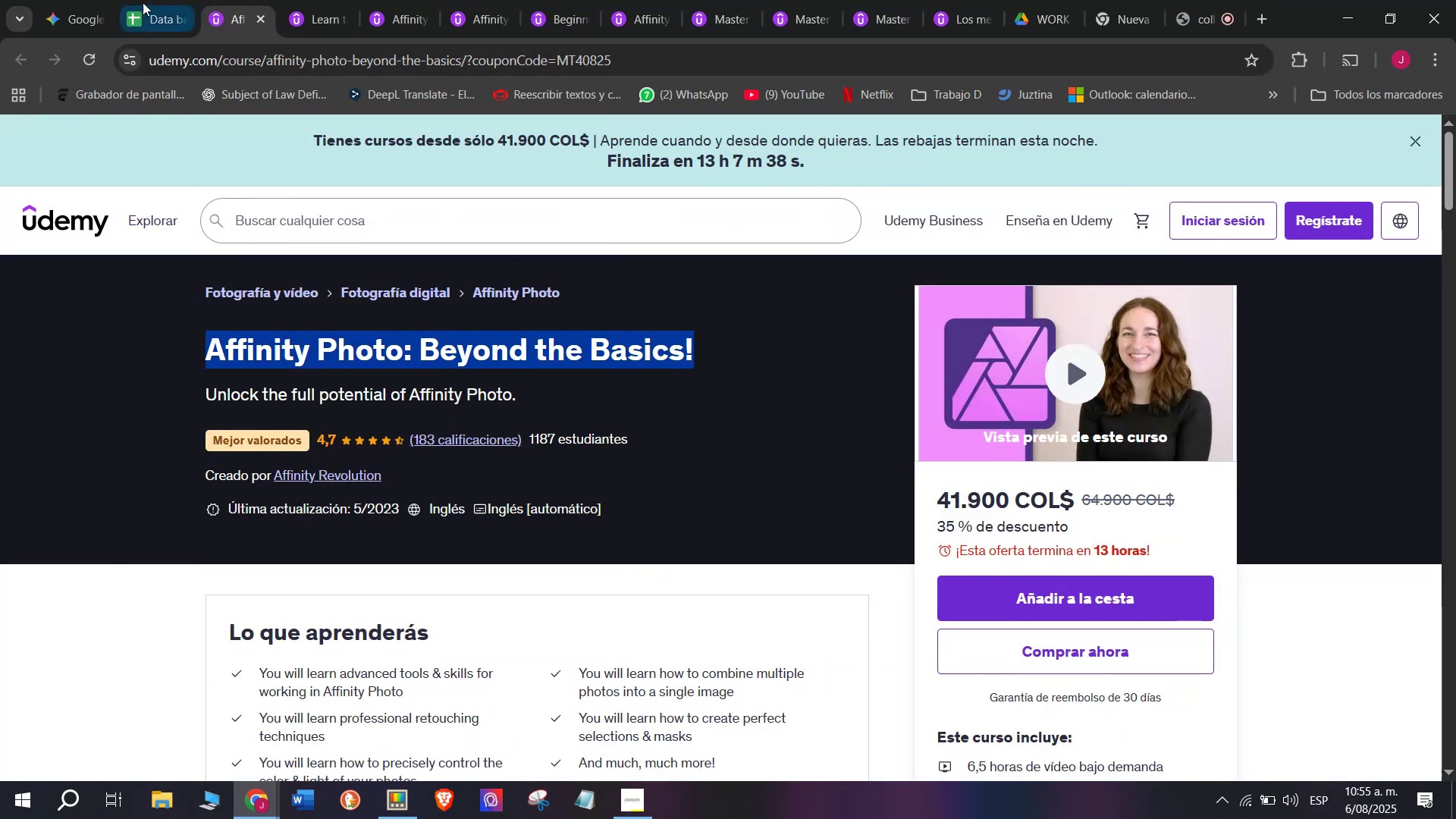 
key(Control+C)
 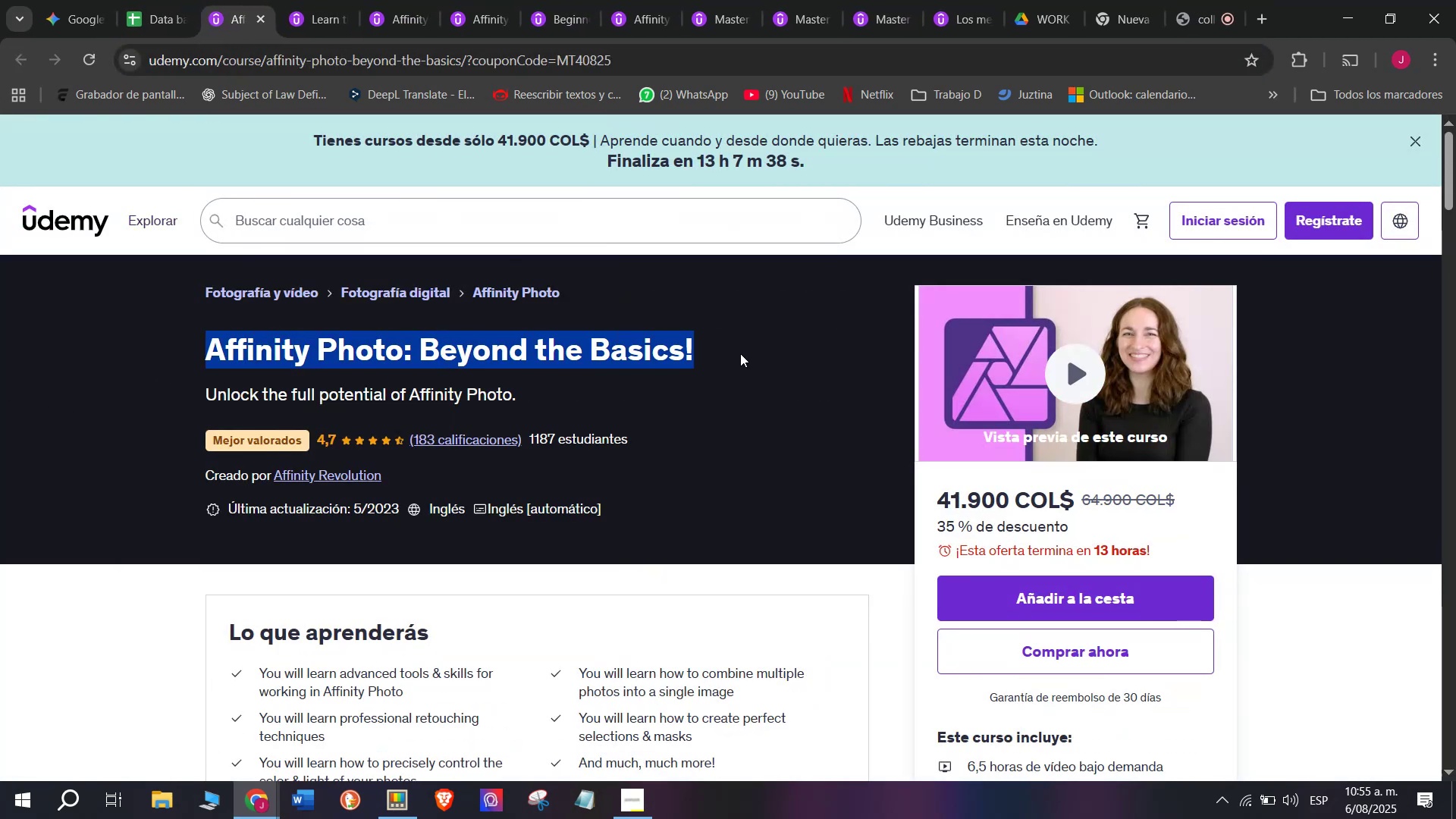 
key(Break)
 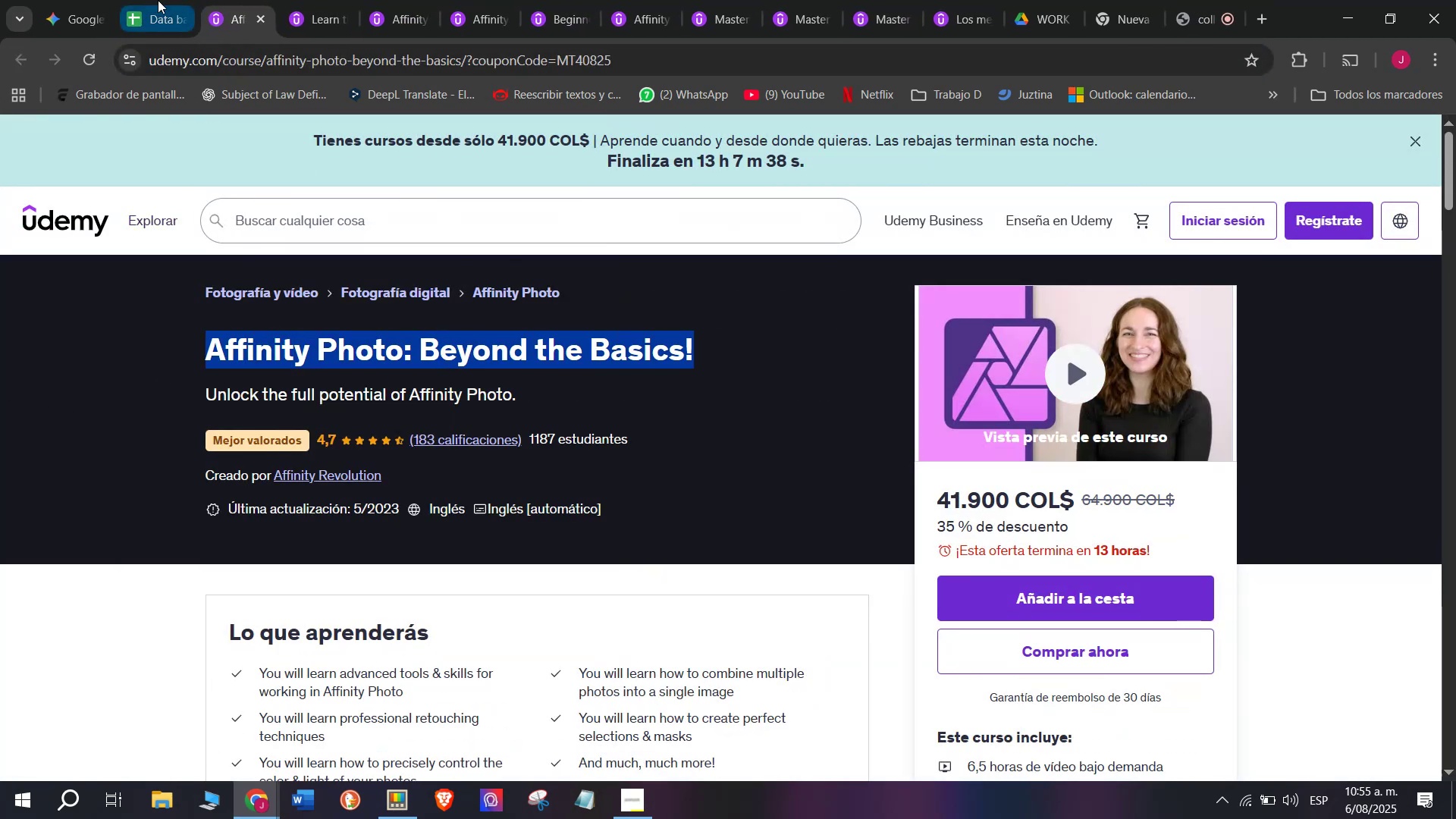 
key(Control+ControlLeft)
 